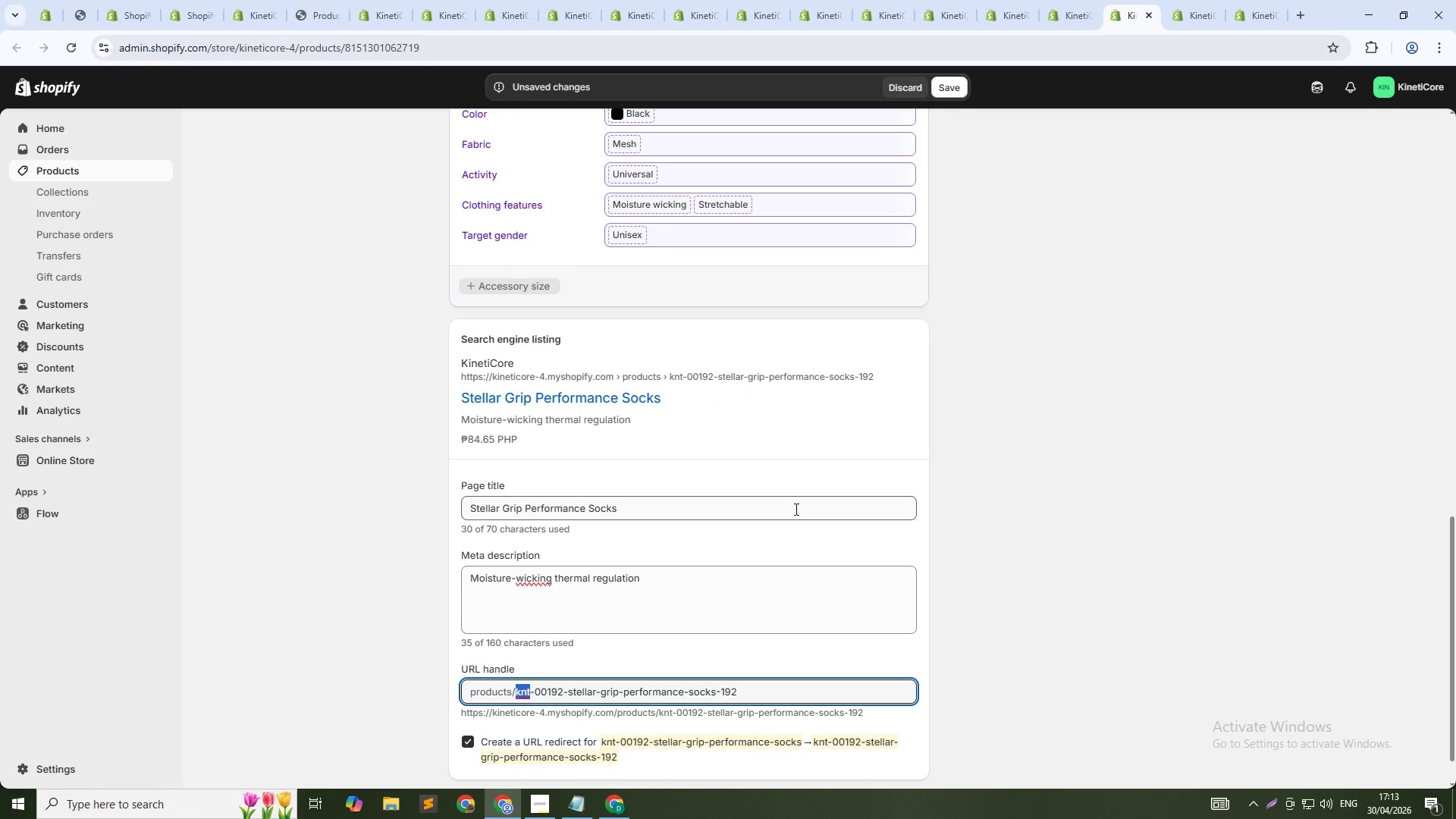 
key(Control+Shift+ArrowRight)
 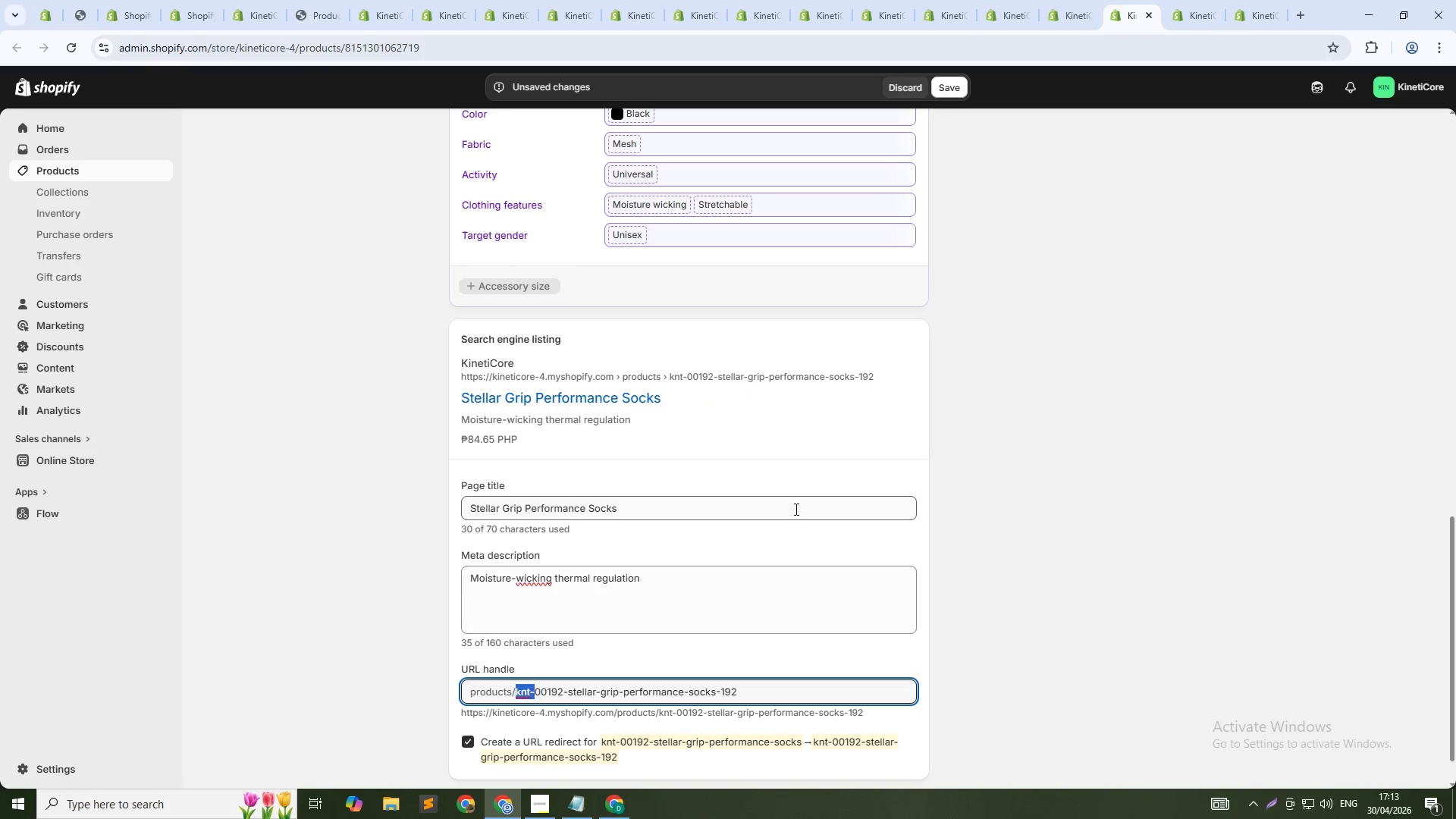 
key(Control+Shift+ArrowRight)
 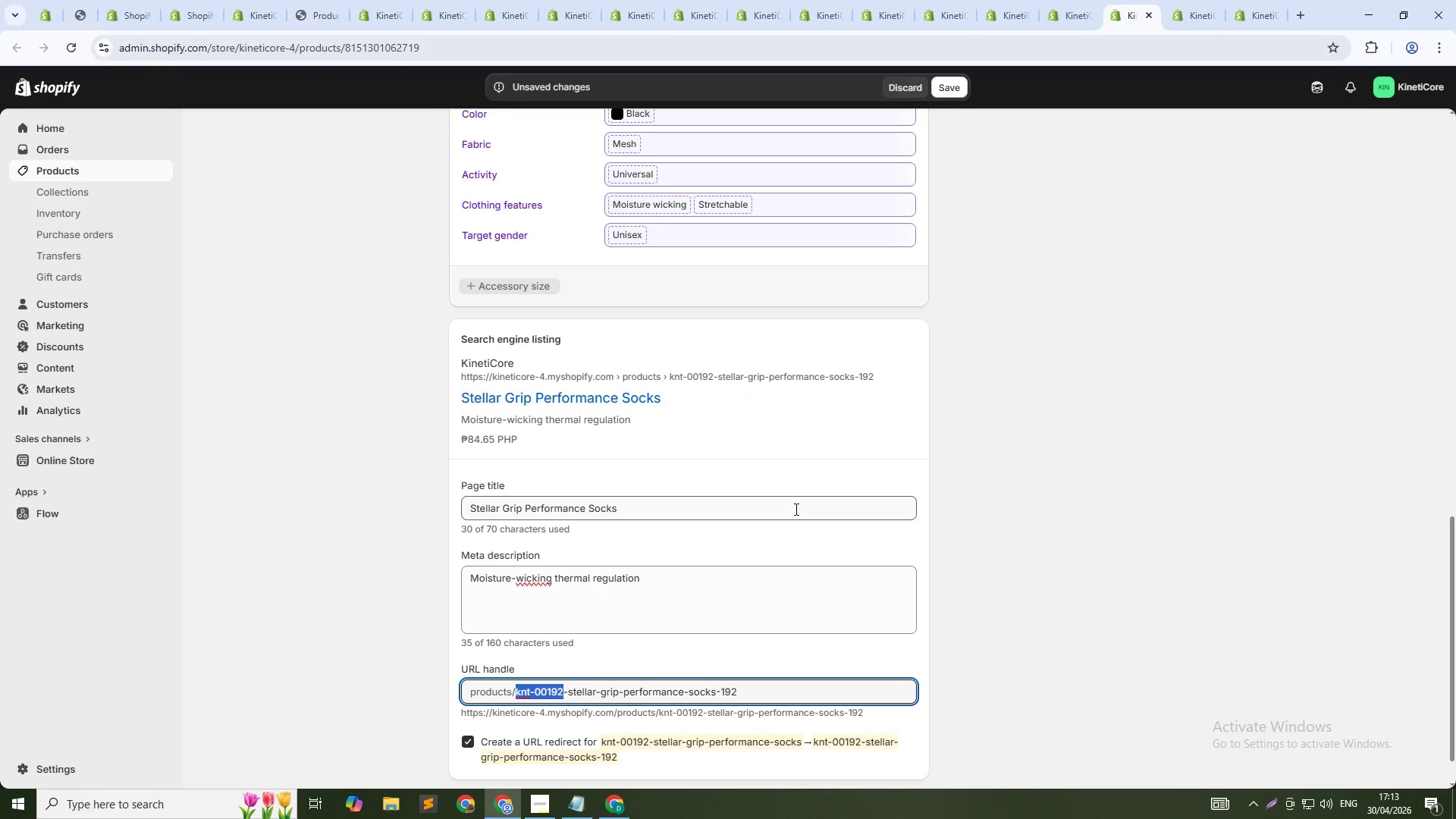 
key(Shift+ArrowRight)
 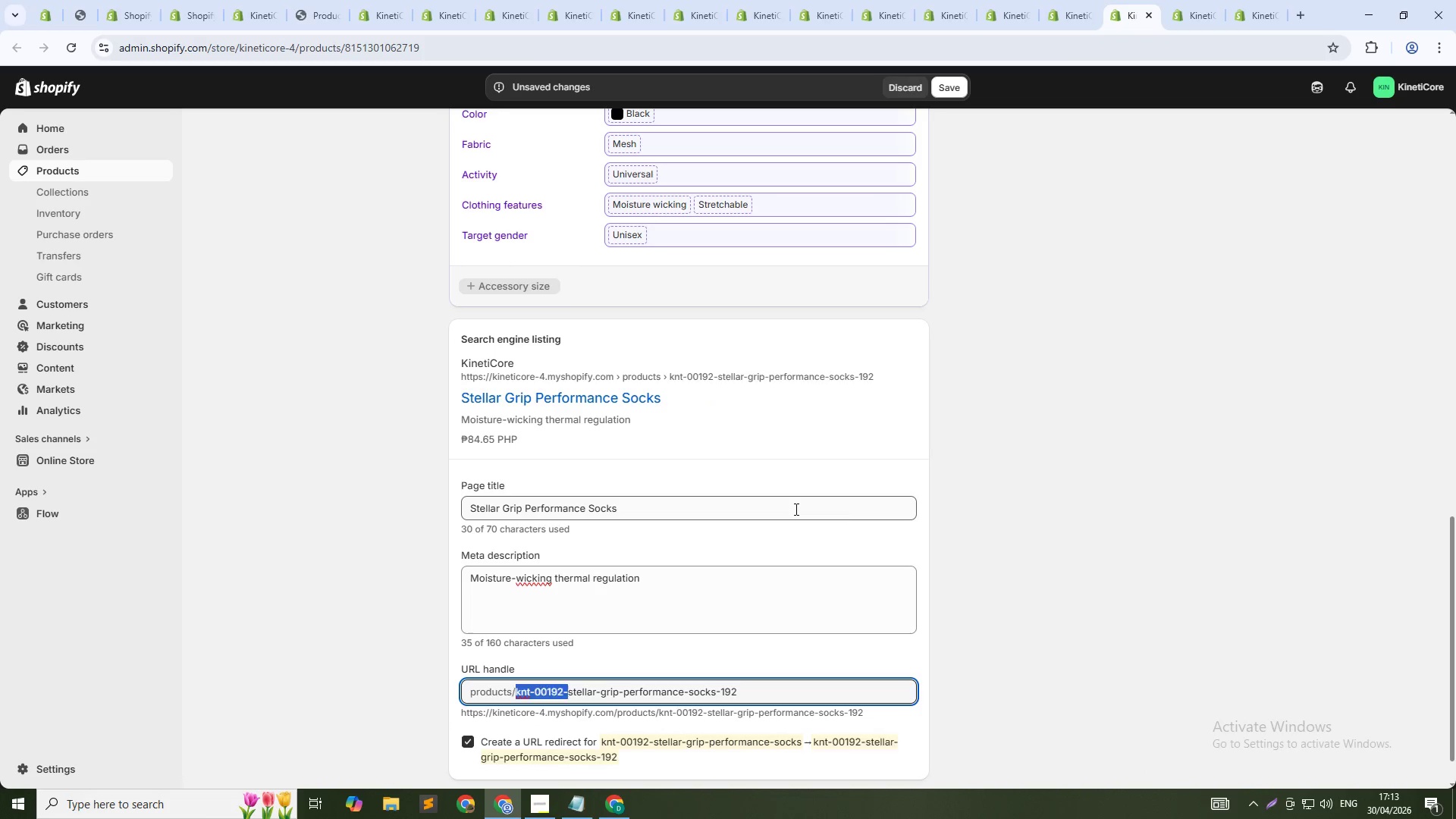 
key(Backspace)
 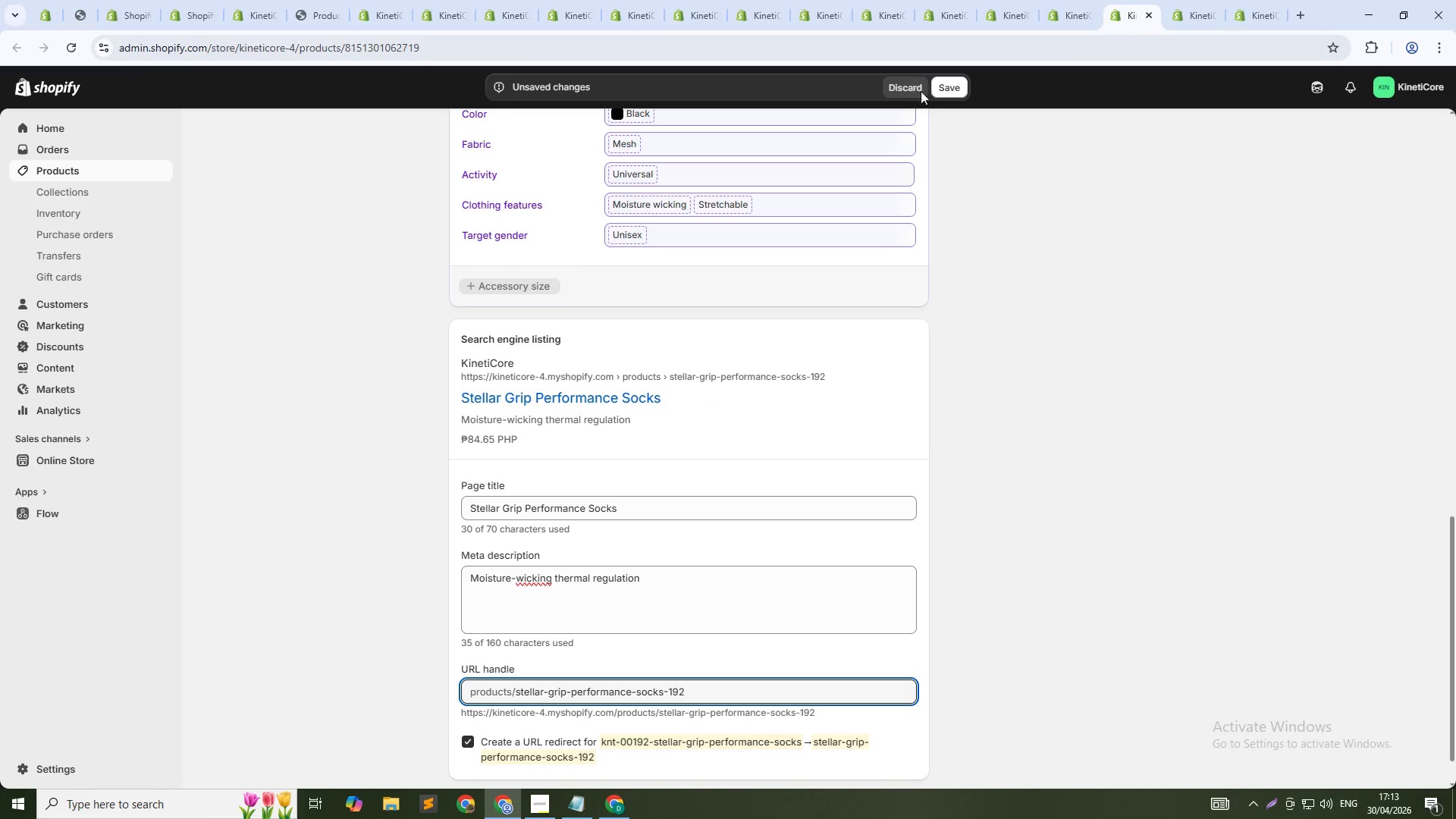 
left_click([948, 93])
 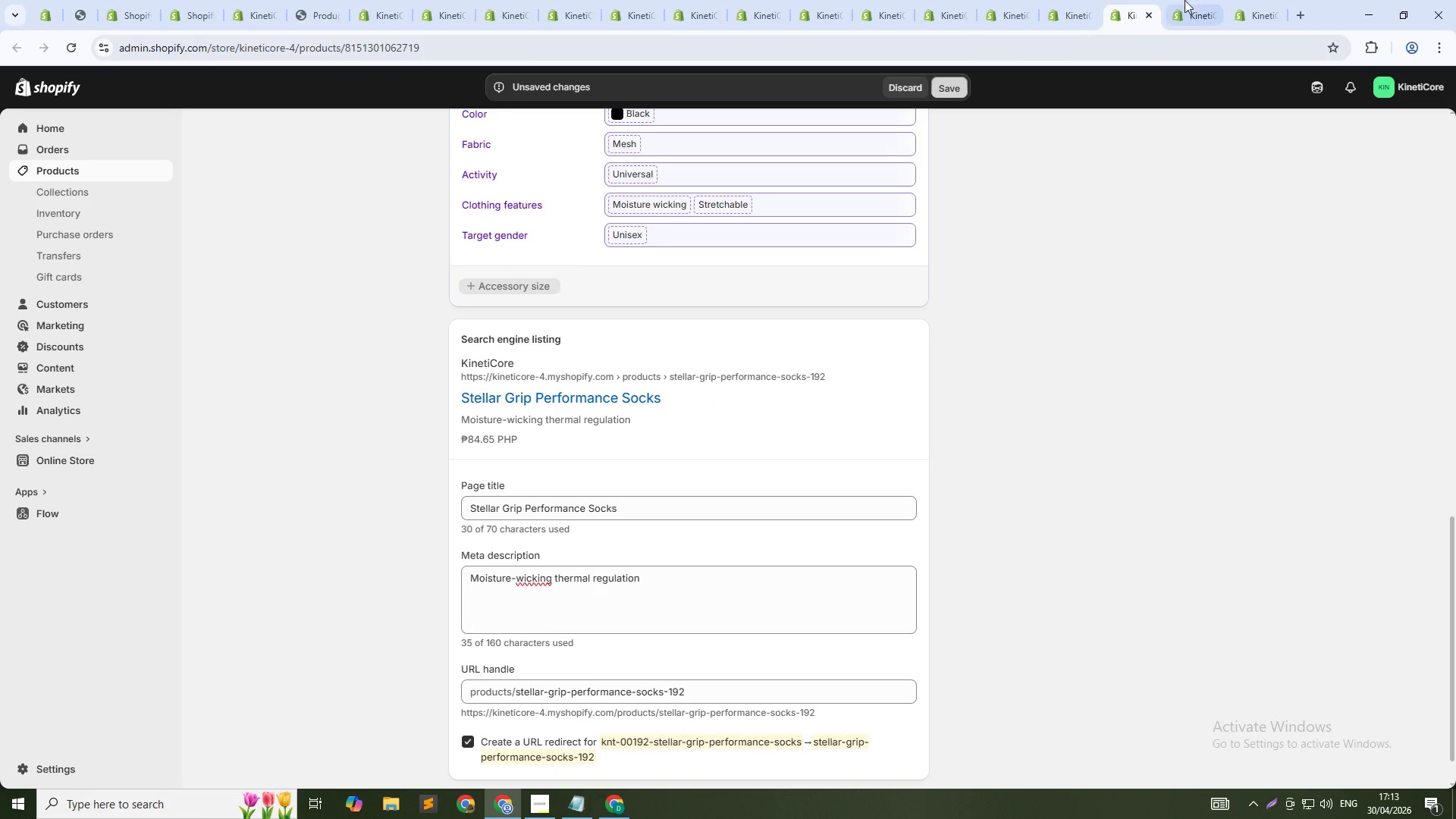 
left_click([1191, 0])
 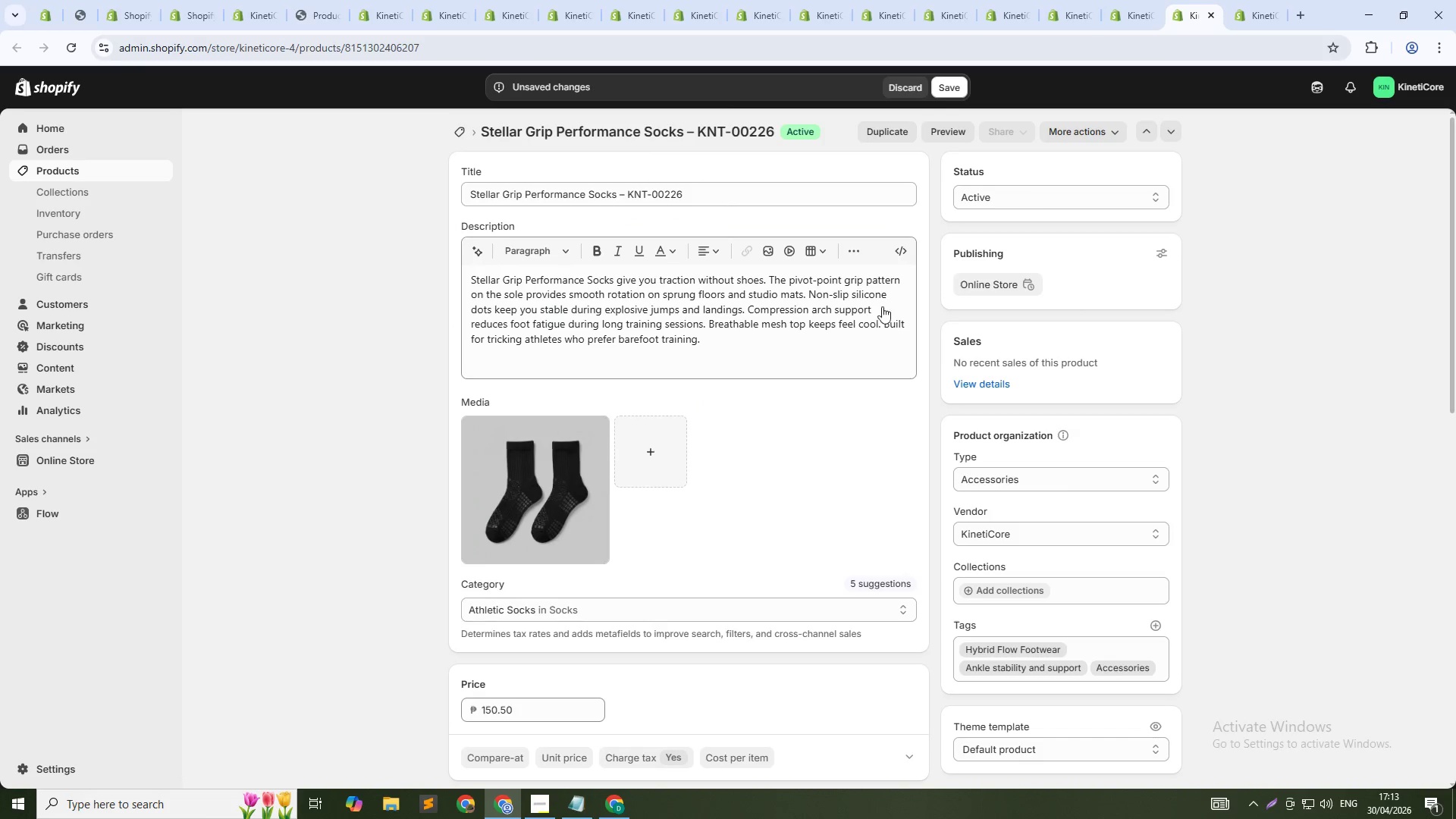 
scroll: coordinate [888, 544], scroll_direction: down, amount: 17.0
 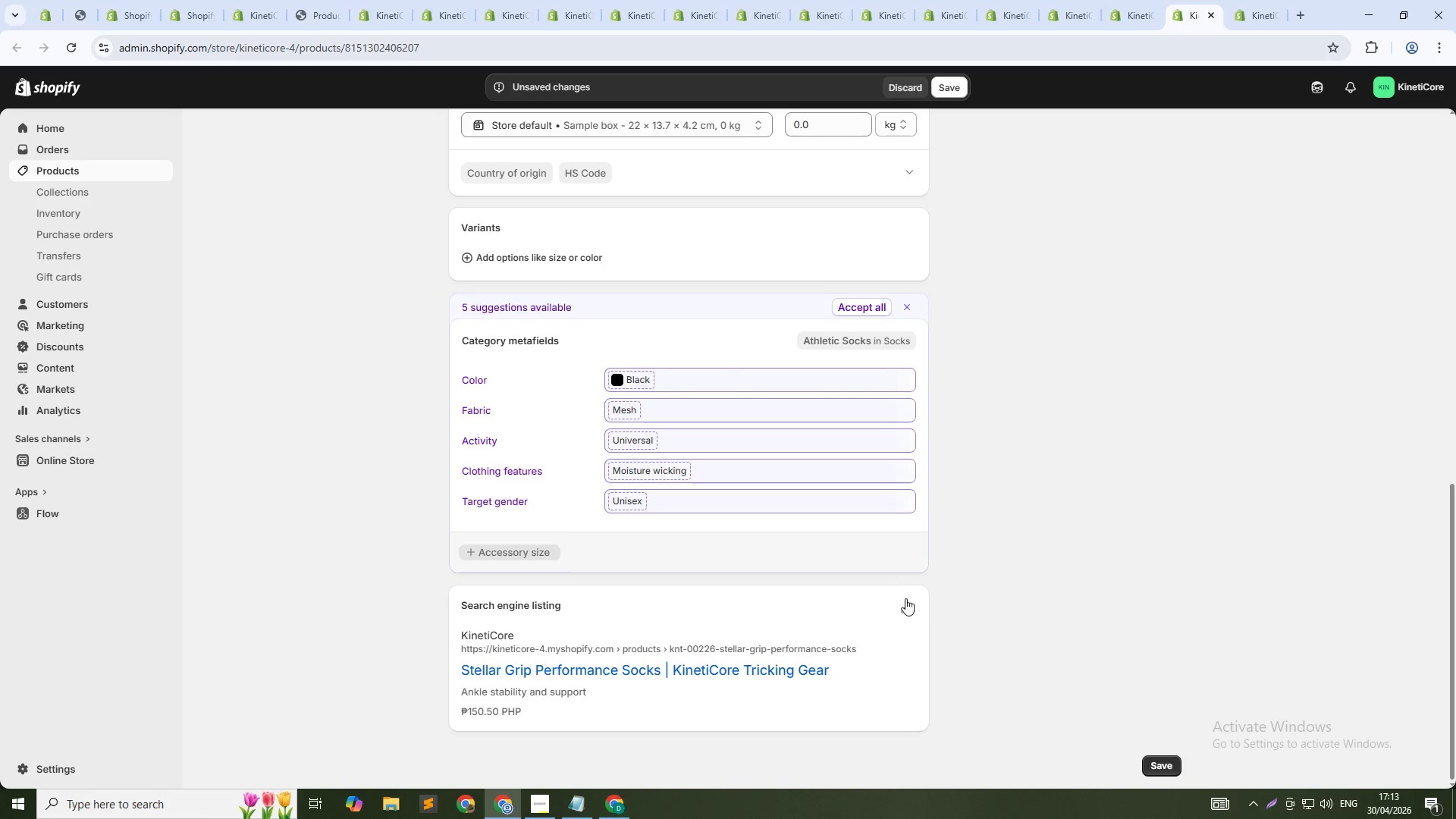 
left_click([906, 601])
 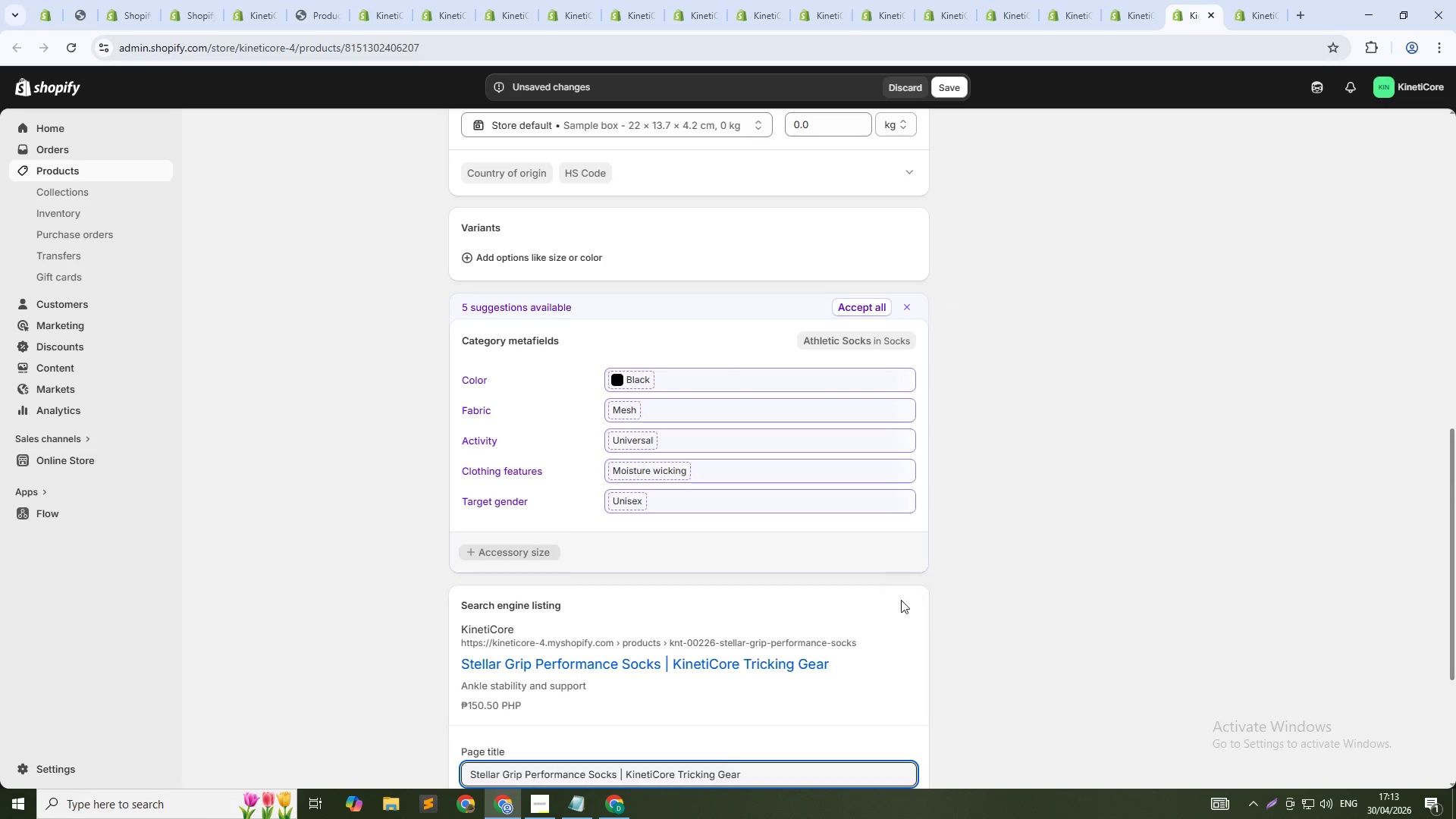 
scroll: coordinate [868, 598], scroll_direction: down, amount: 5.0
 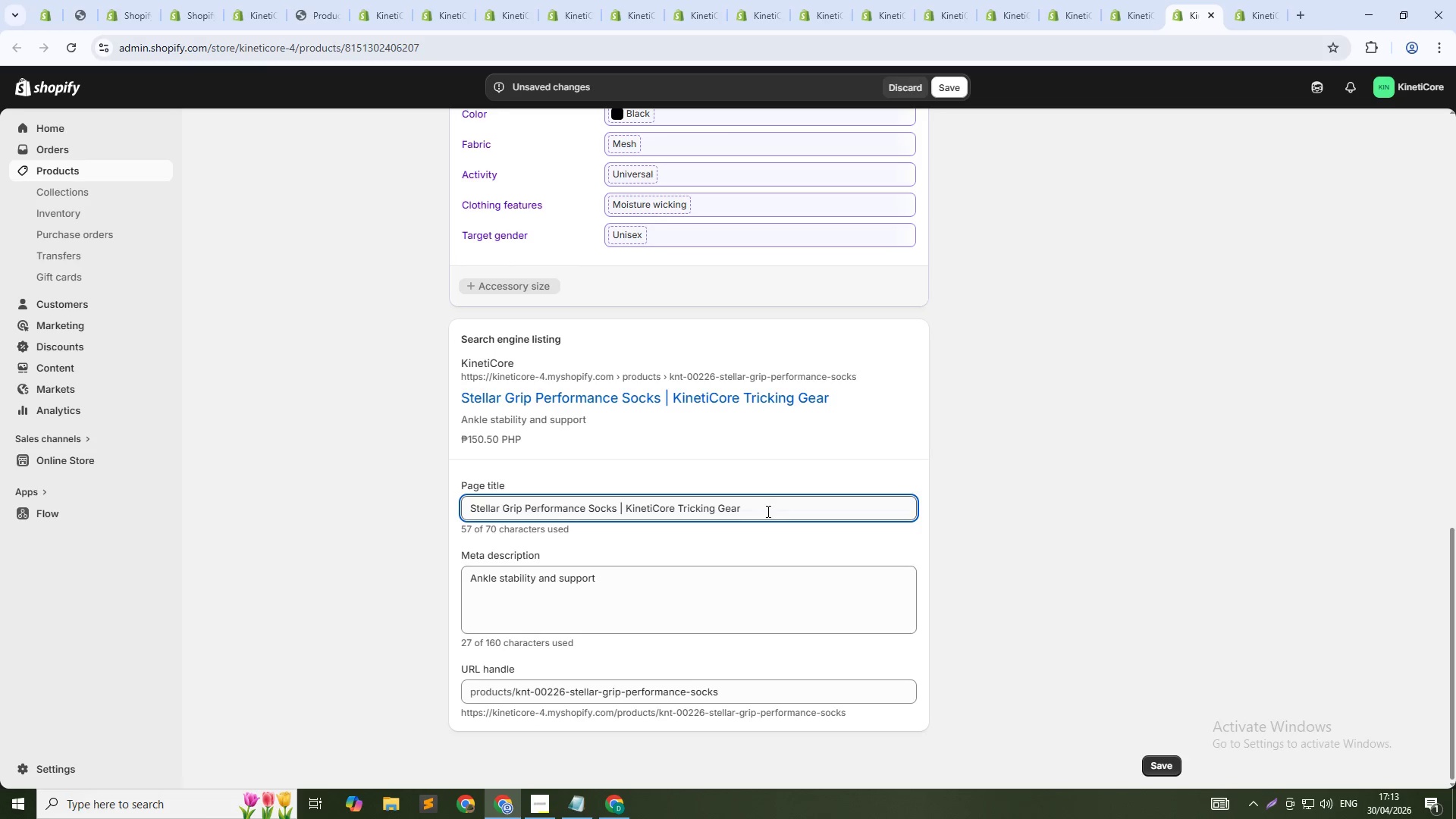 
left_click([767, 513])
 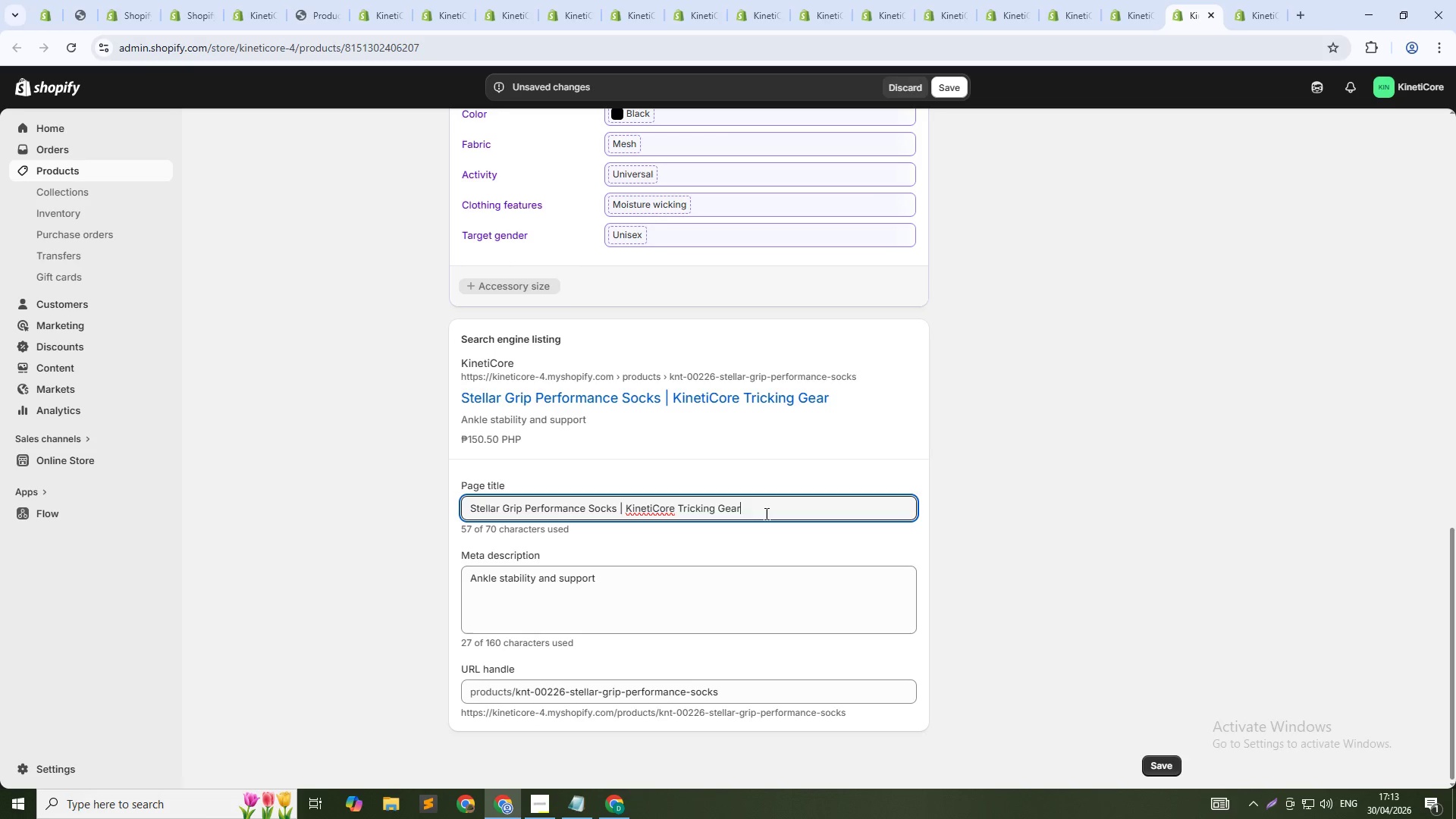 
key(Control+Shift+ArrowLeft)
 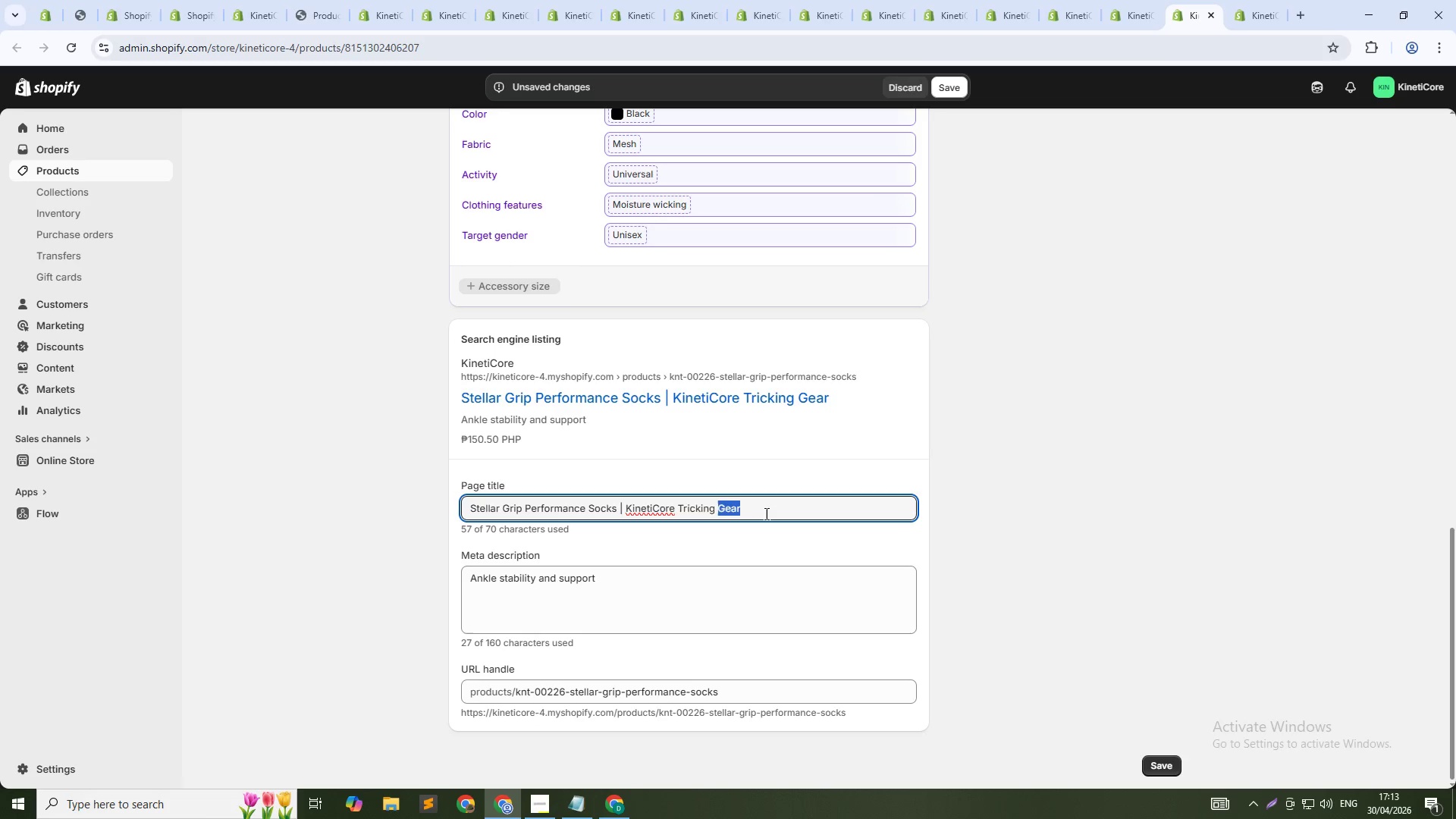 
key(Control+Shift+ArrowLeft)
 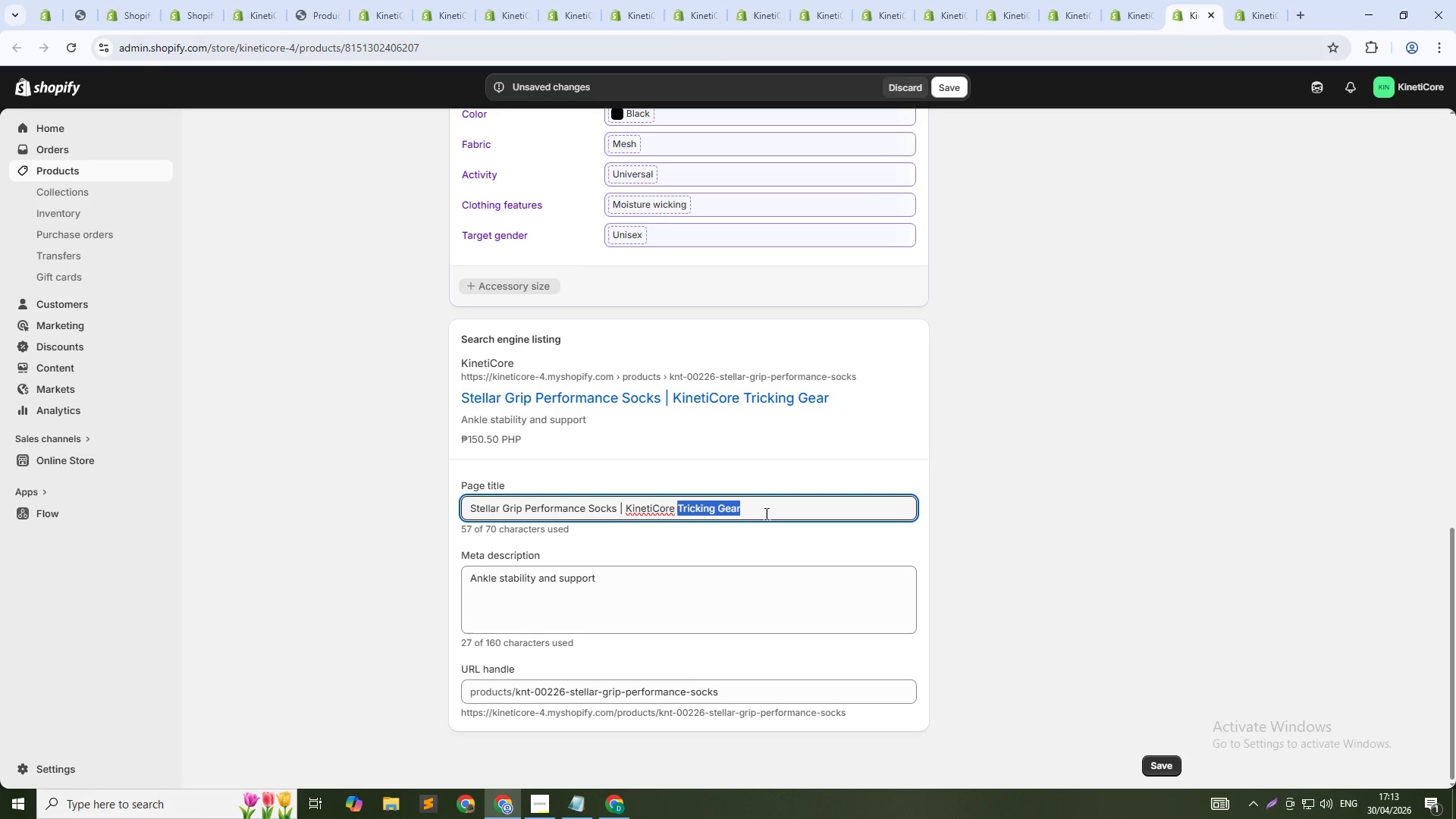 
key(Control+Shift+ArrowLeft)
 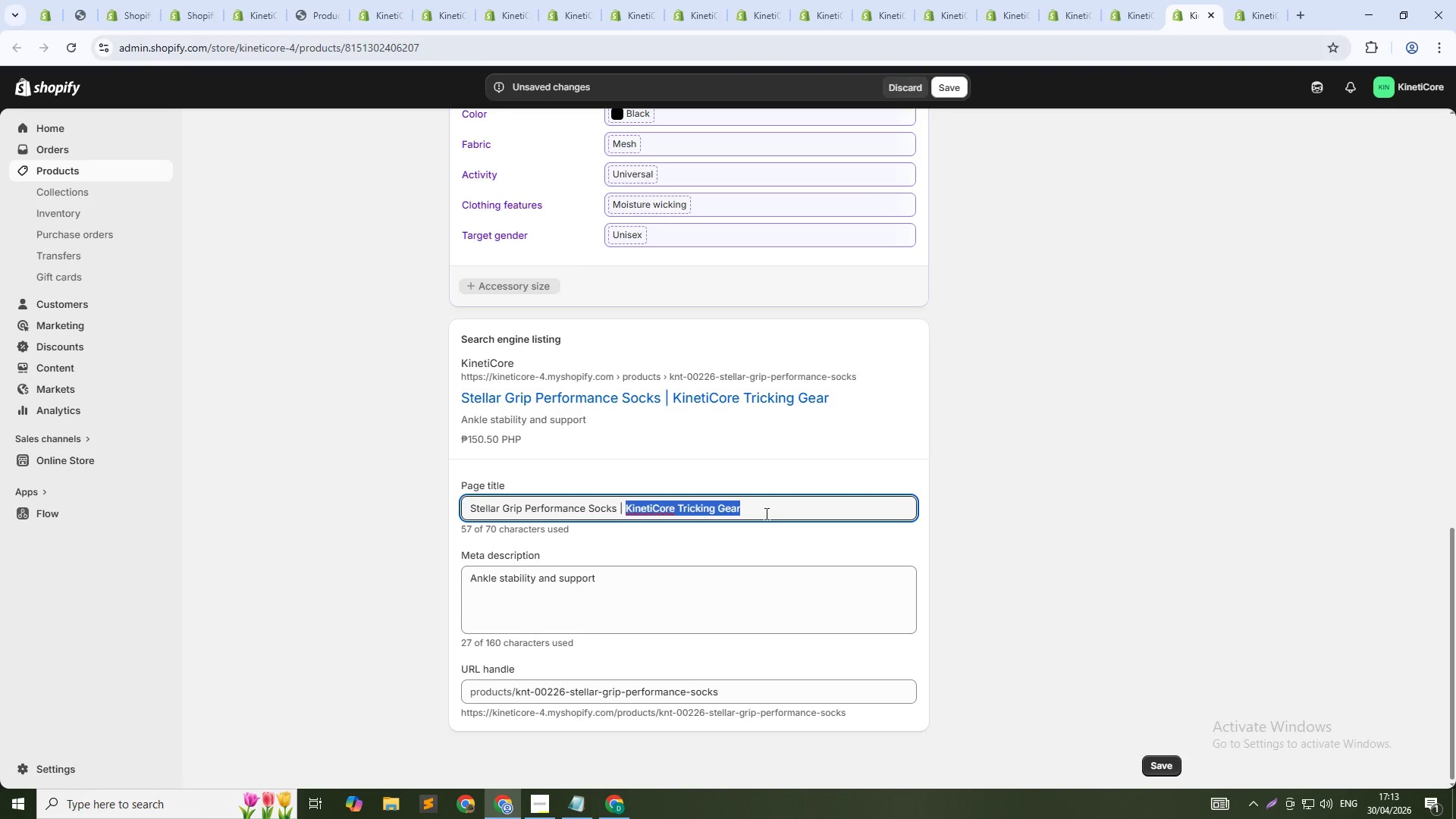 
key(Control+Shift+ArrowLeft)
 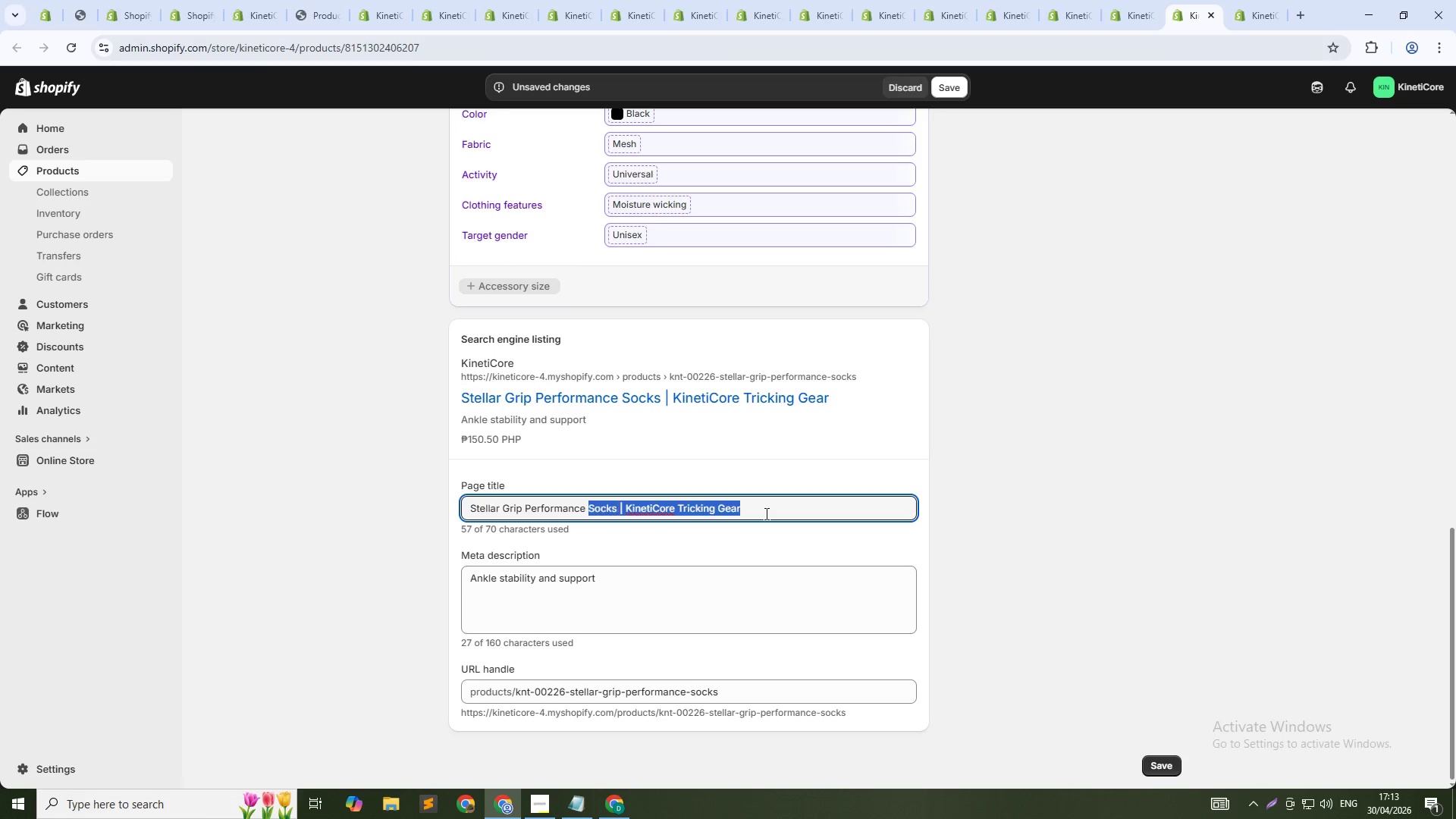 
key(Control+Shift+ArrowLeft)
 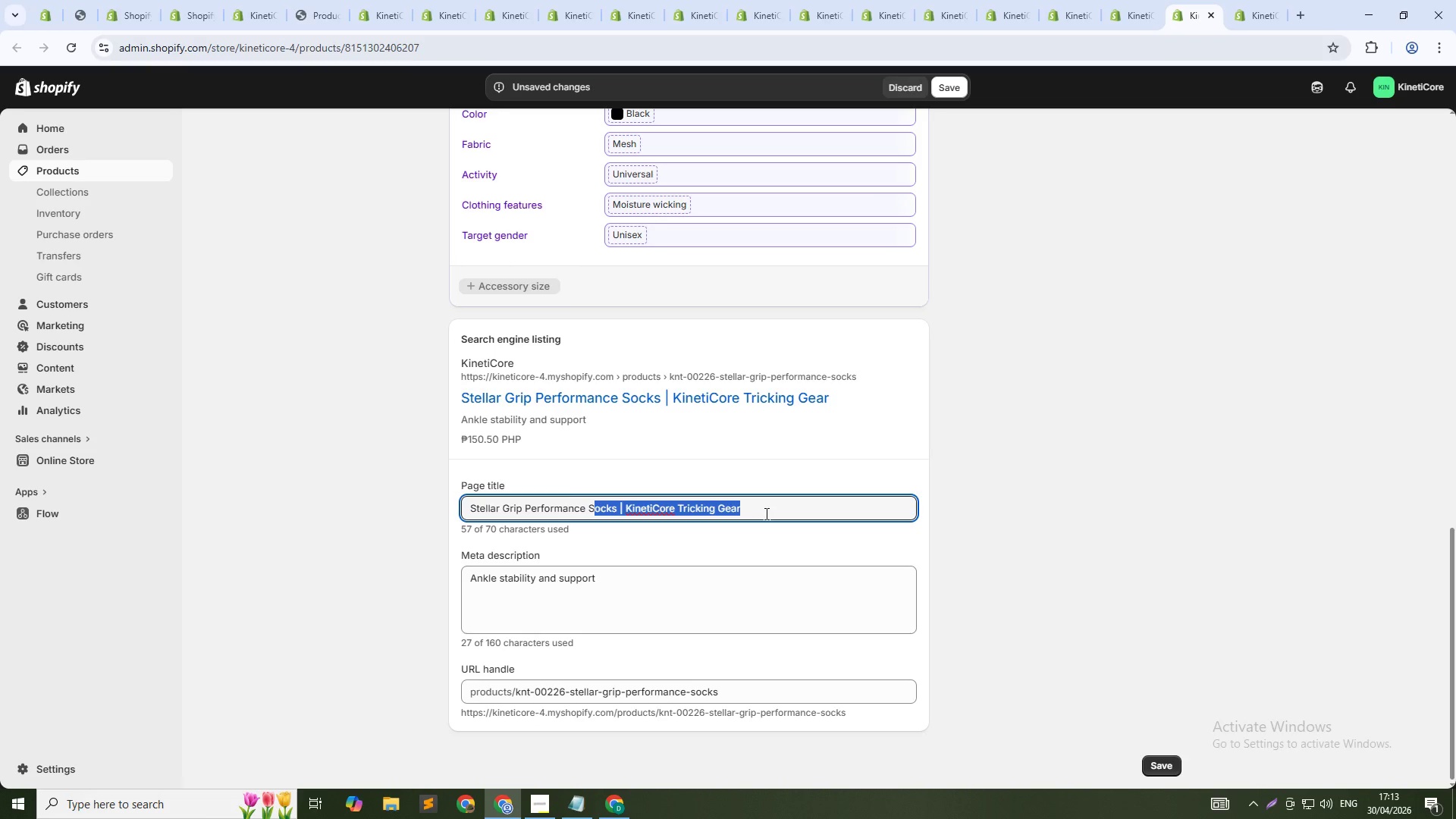 
key(Shift+ArrowRight)
 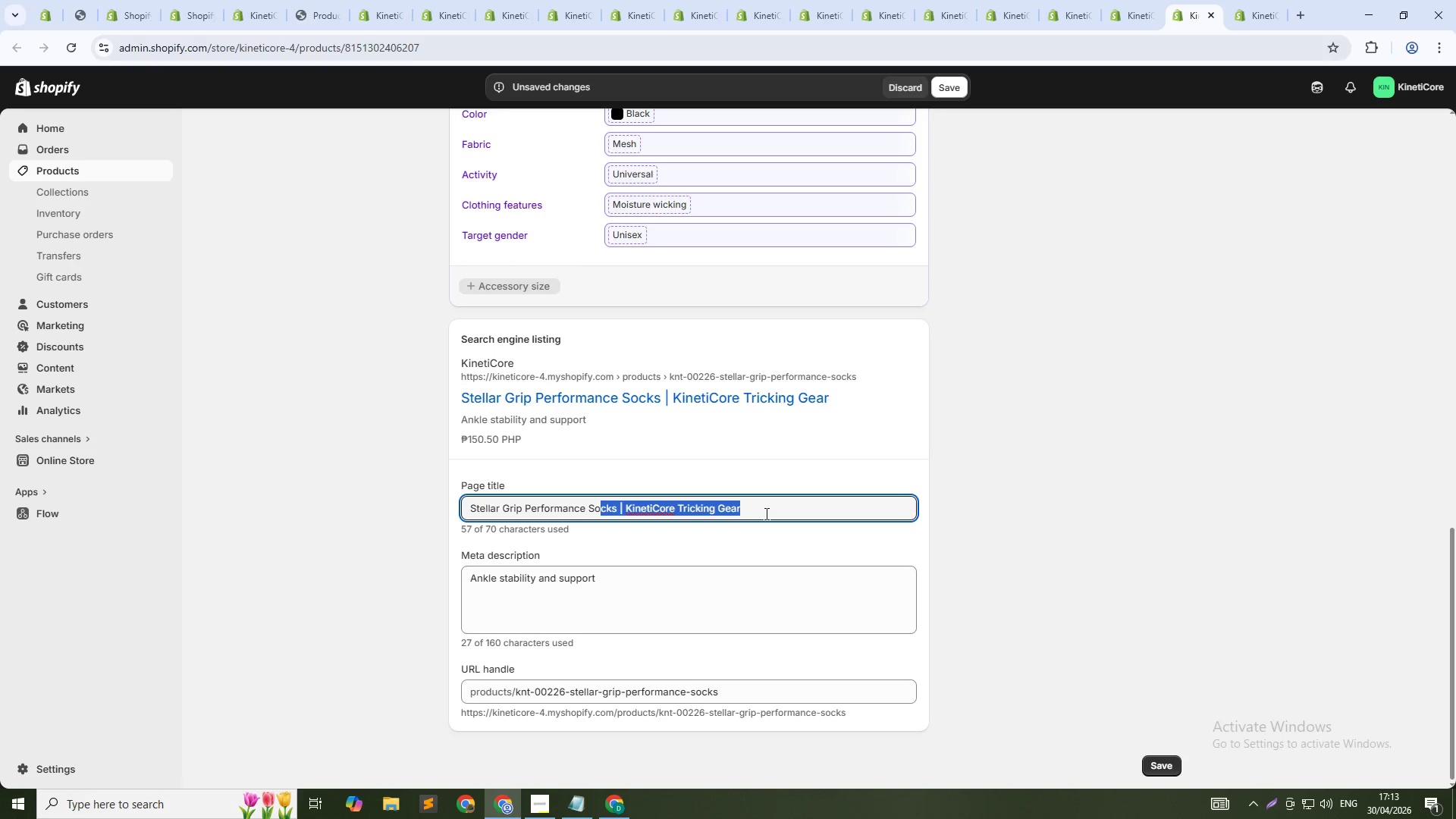 
key(Shift+ArrowRight)
 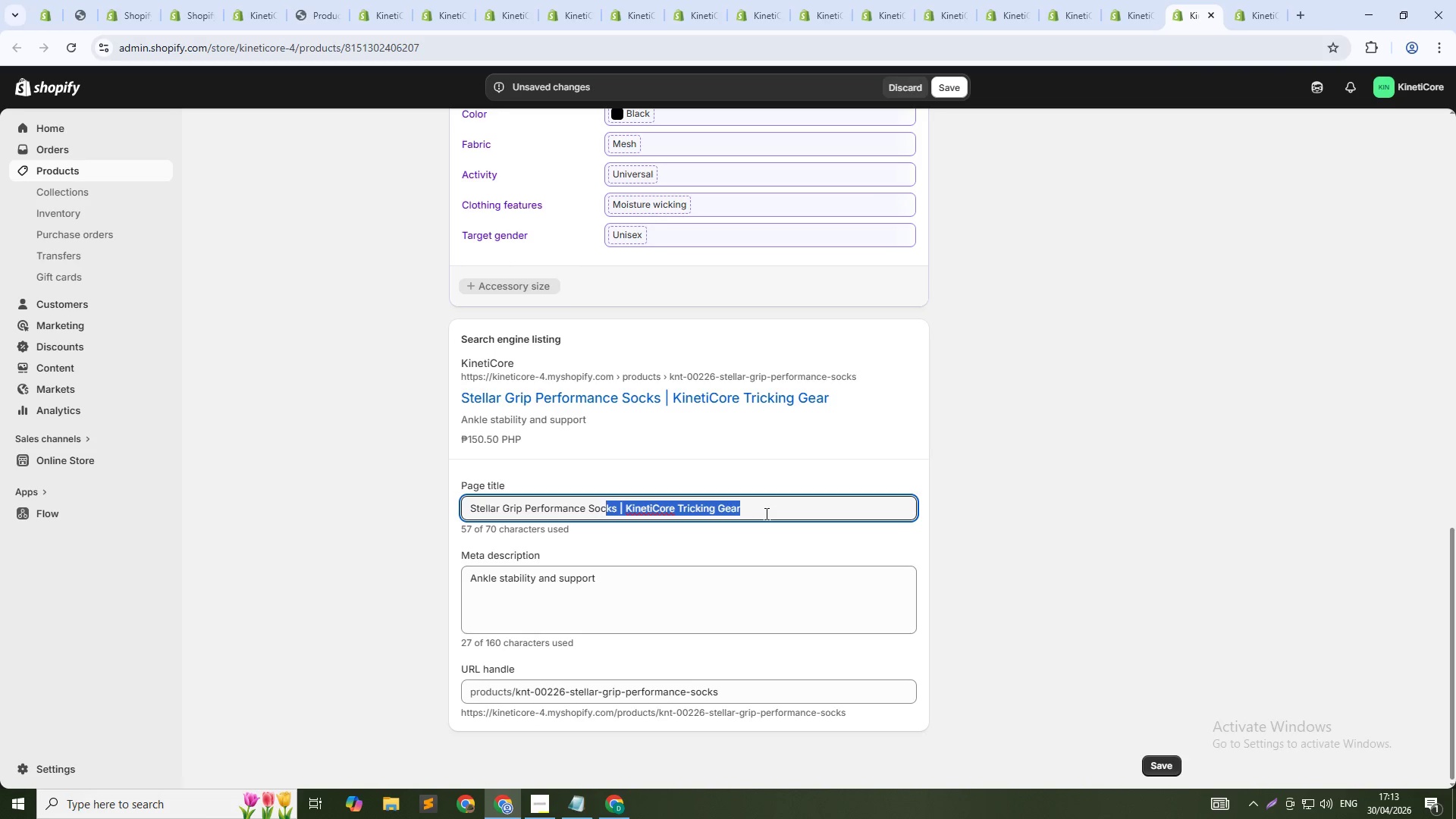 
key(Shift+ArrowRight)
 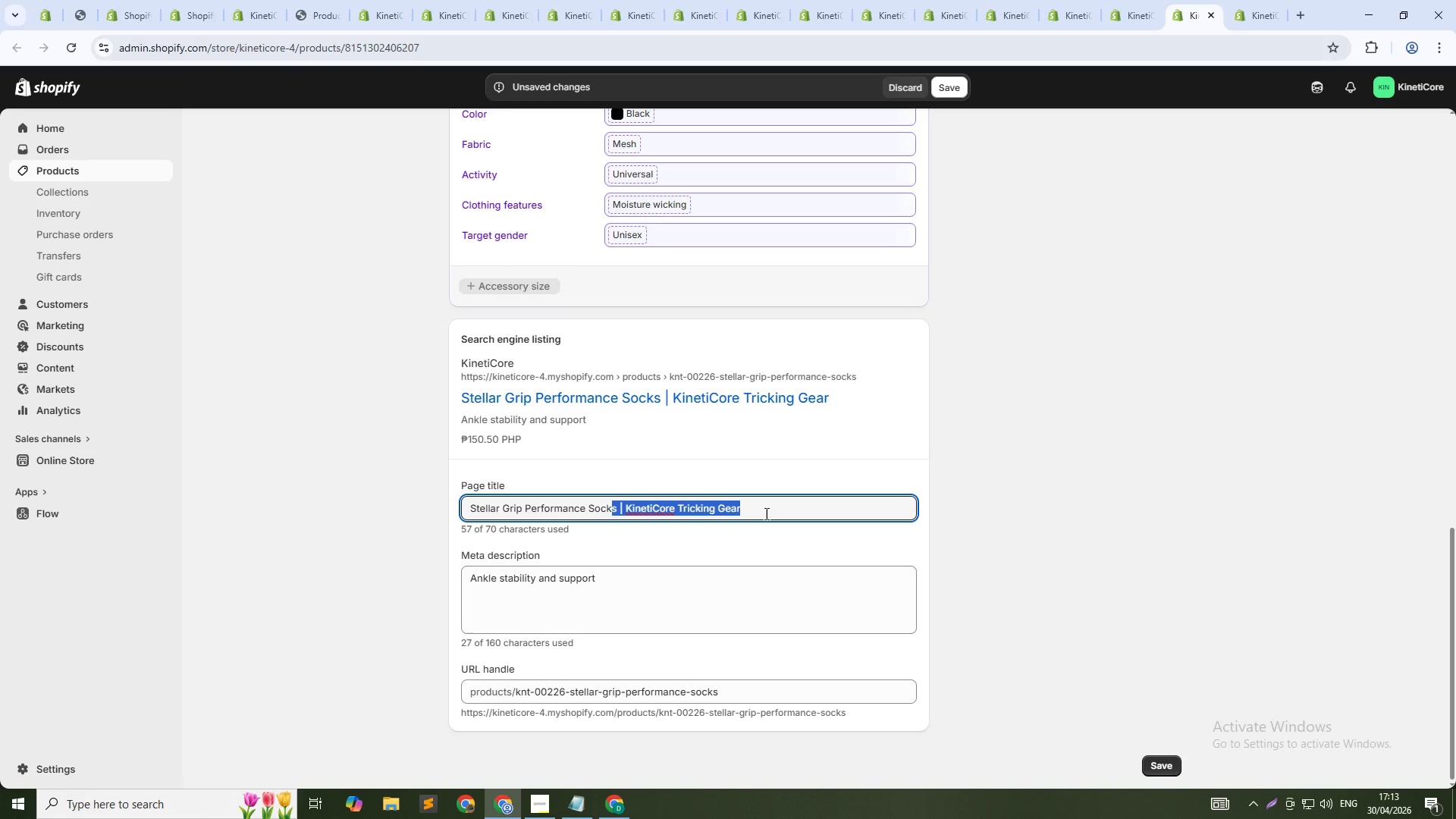 
key(Shift+ArrowRight)
 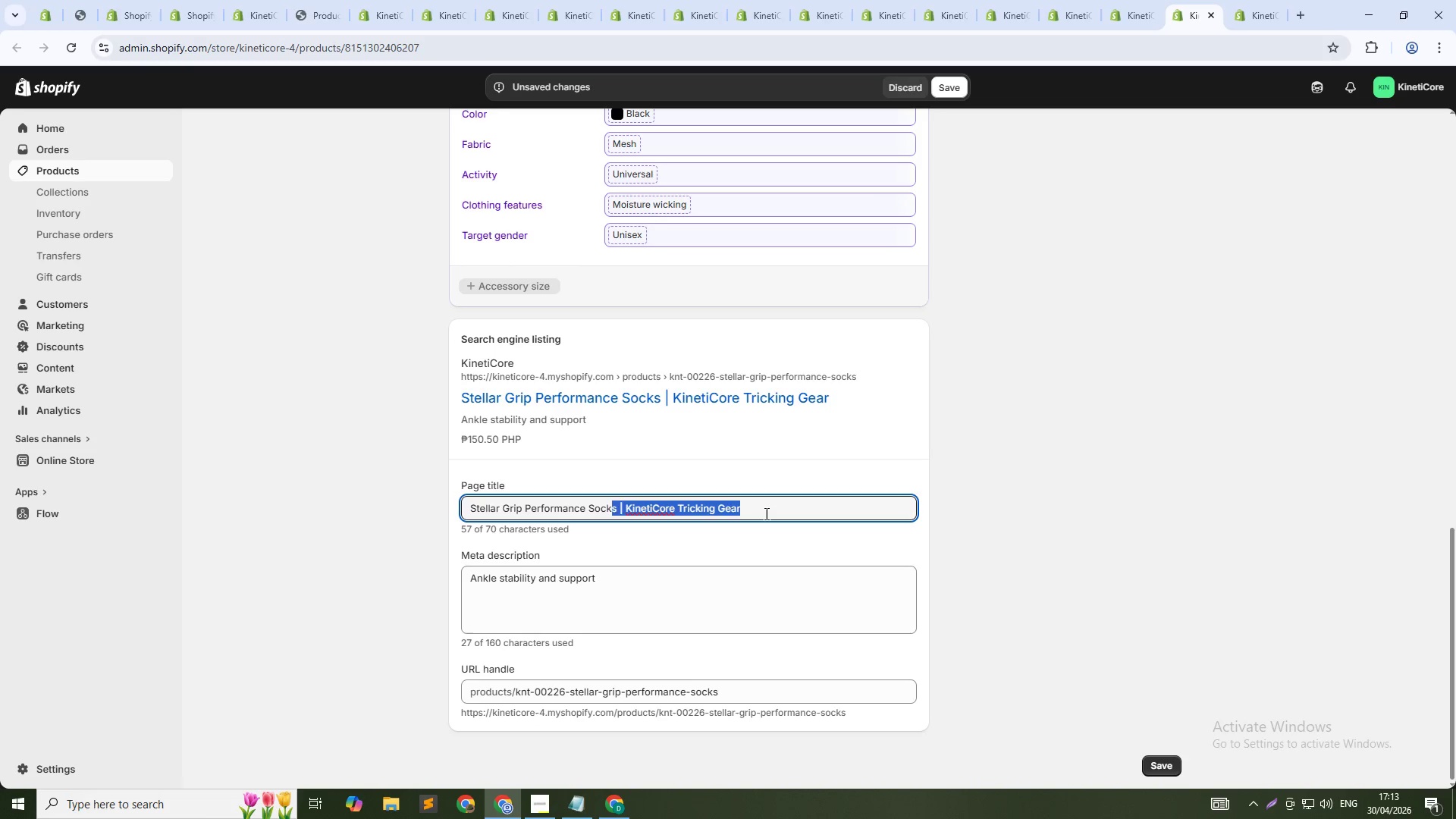 
key(Shift+ArrowRight)
 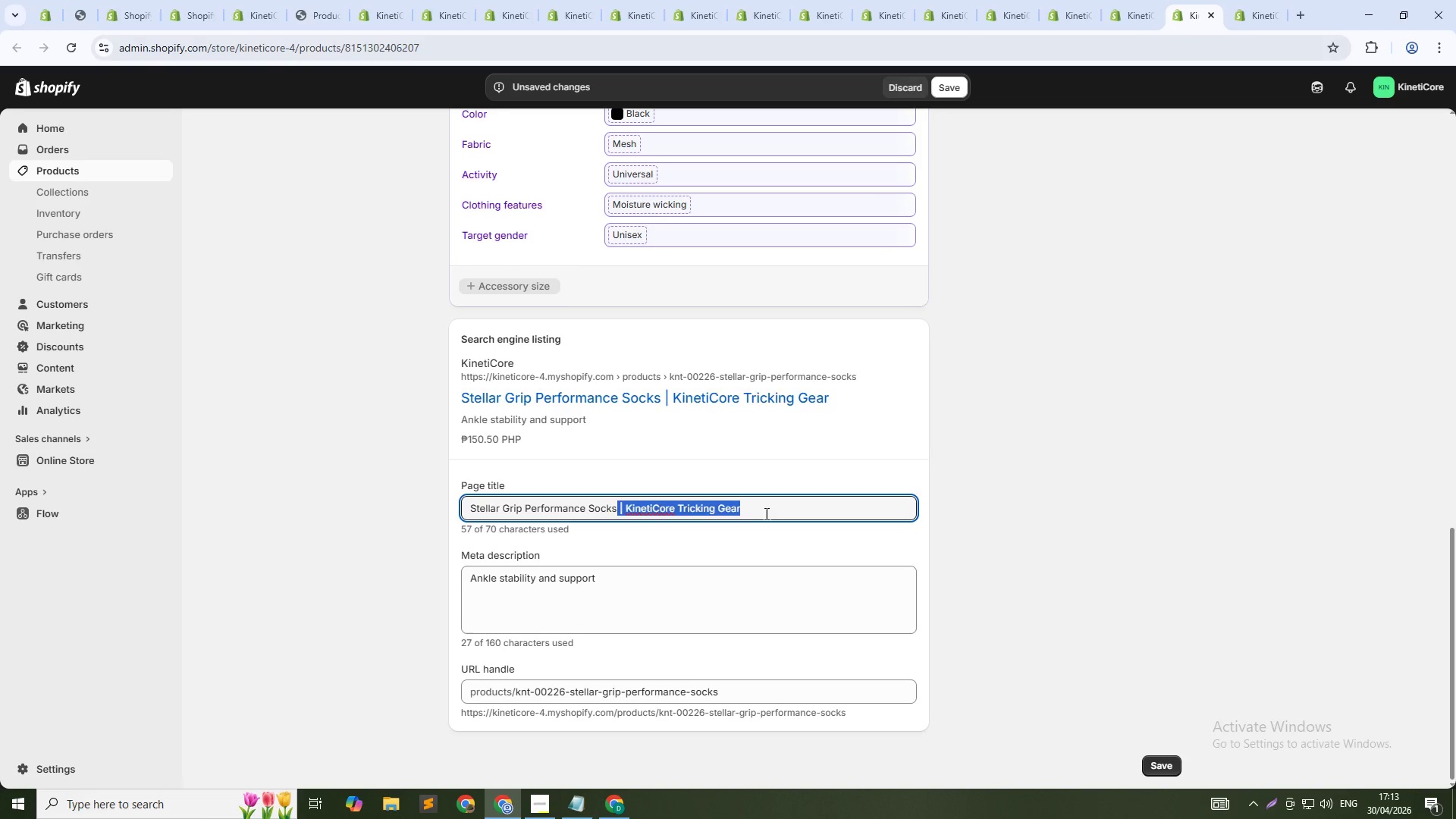 
key(Backspace)
 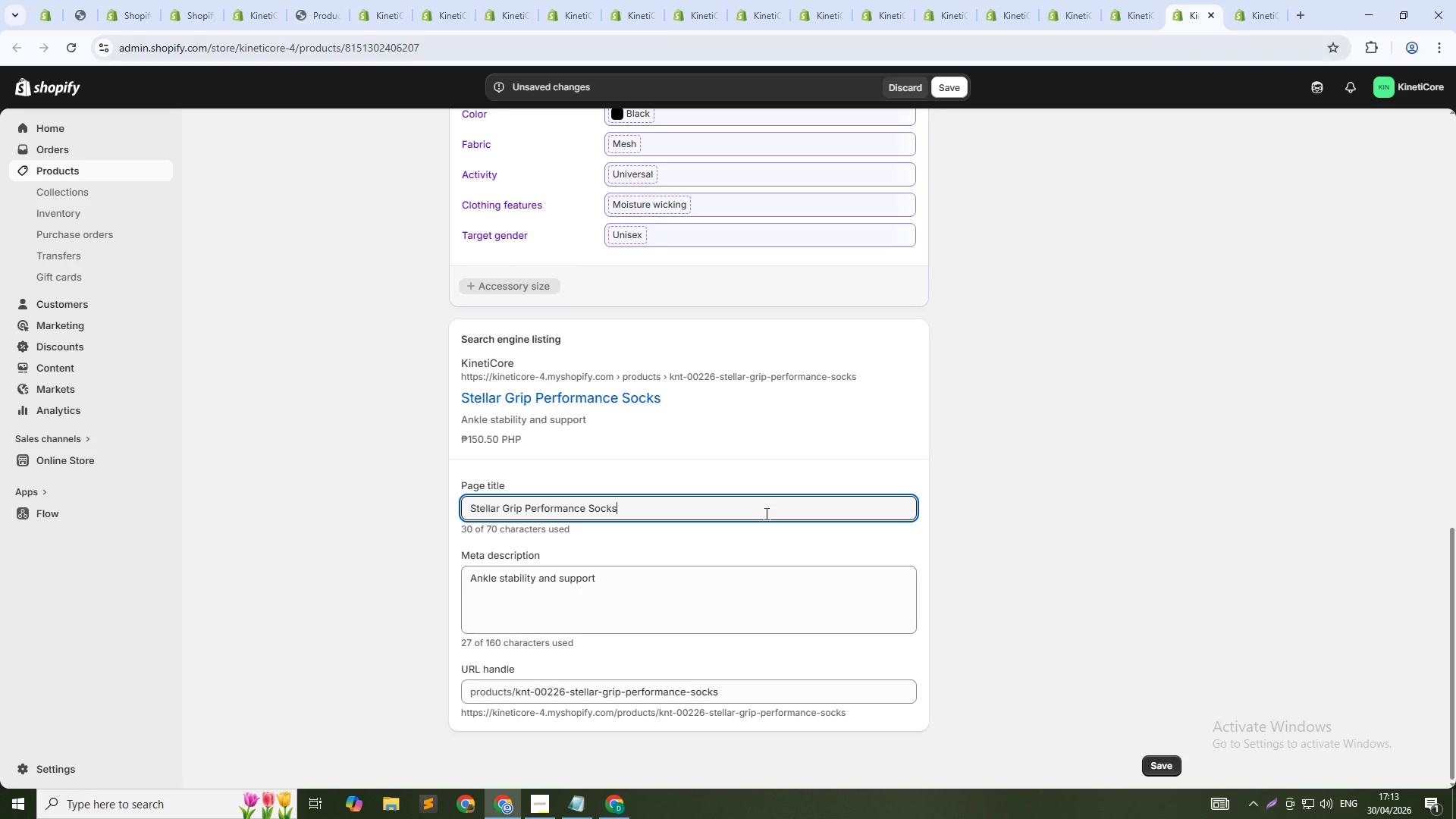 
key(Tab)
 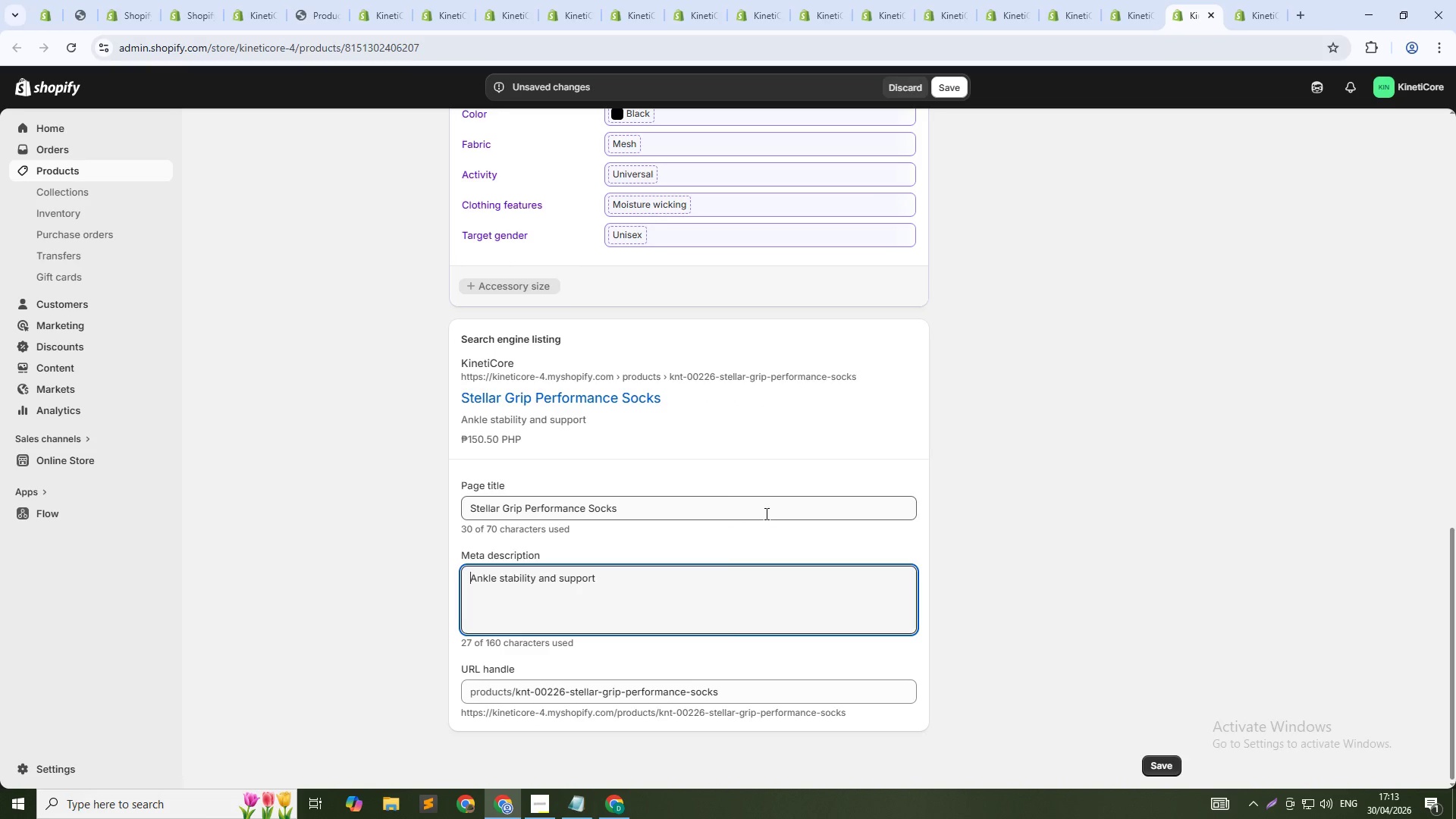 
key(Tab)
 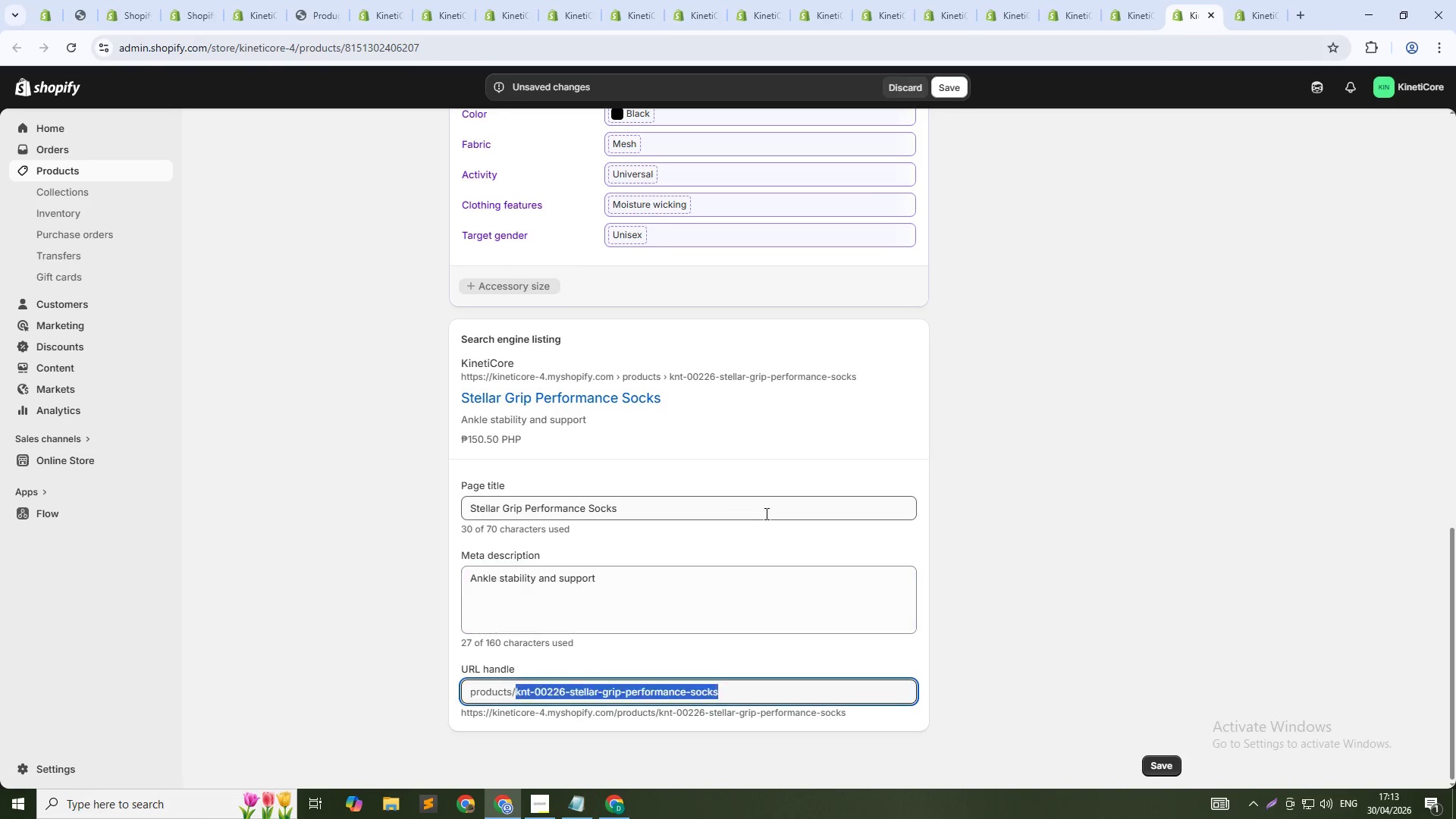 
key(ArrowDown)
 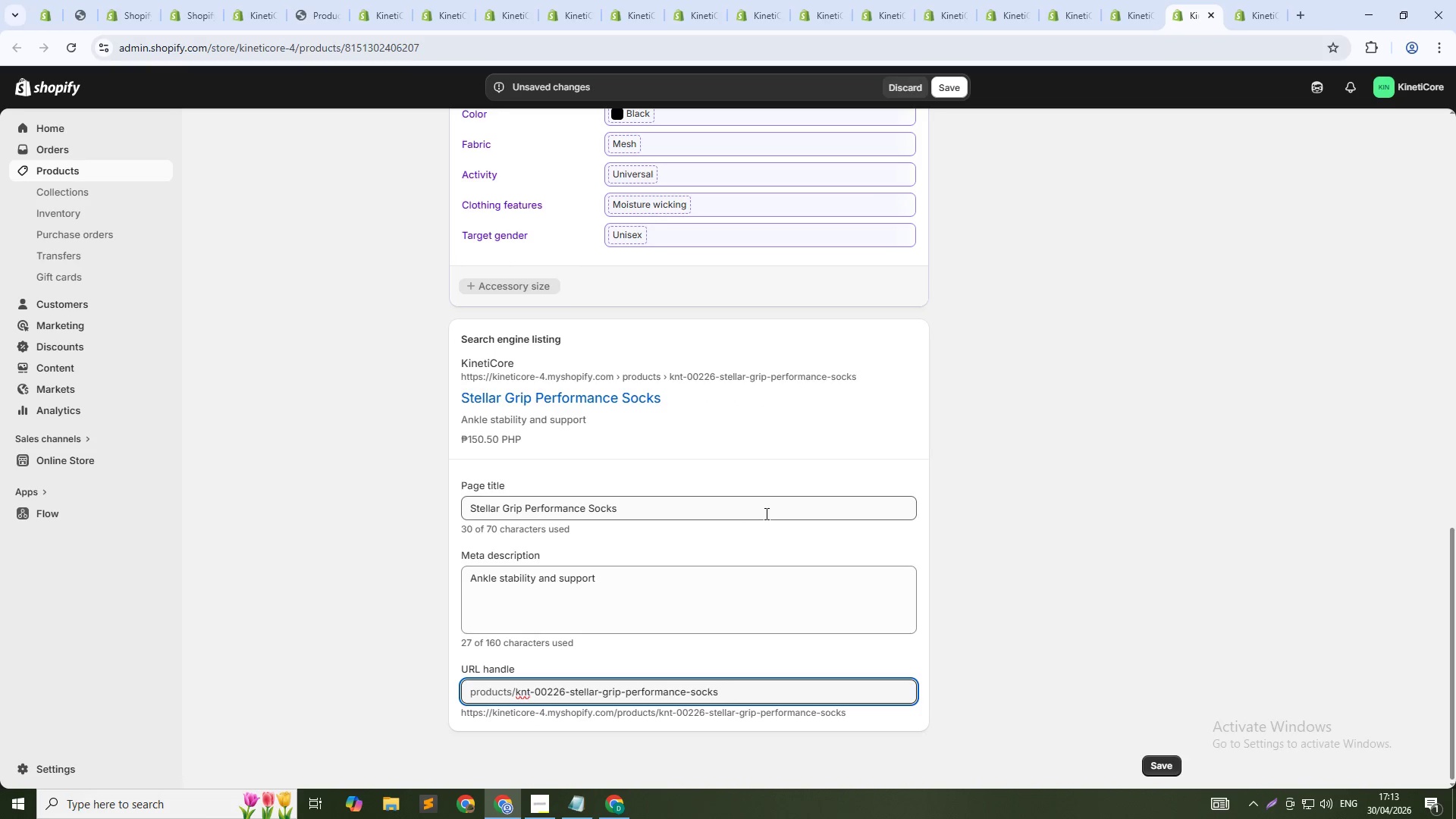 
key(NumpadSubtract)
 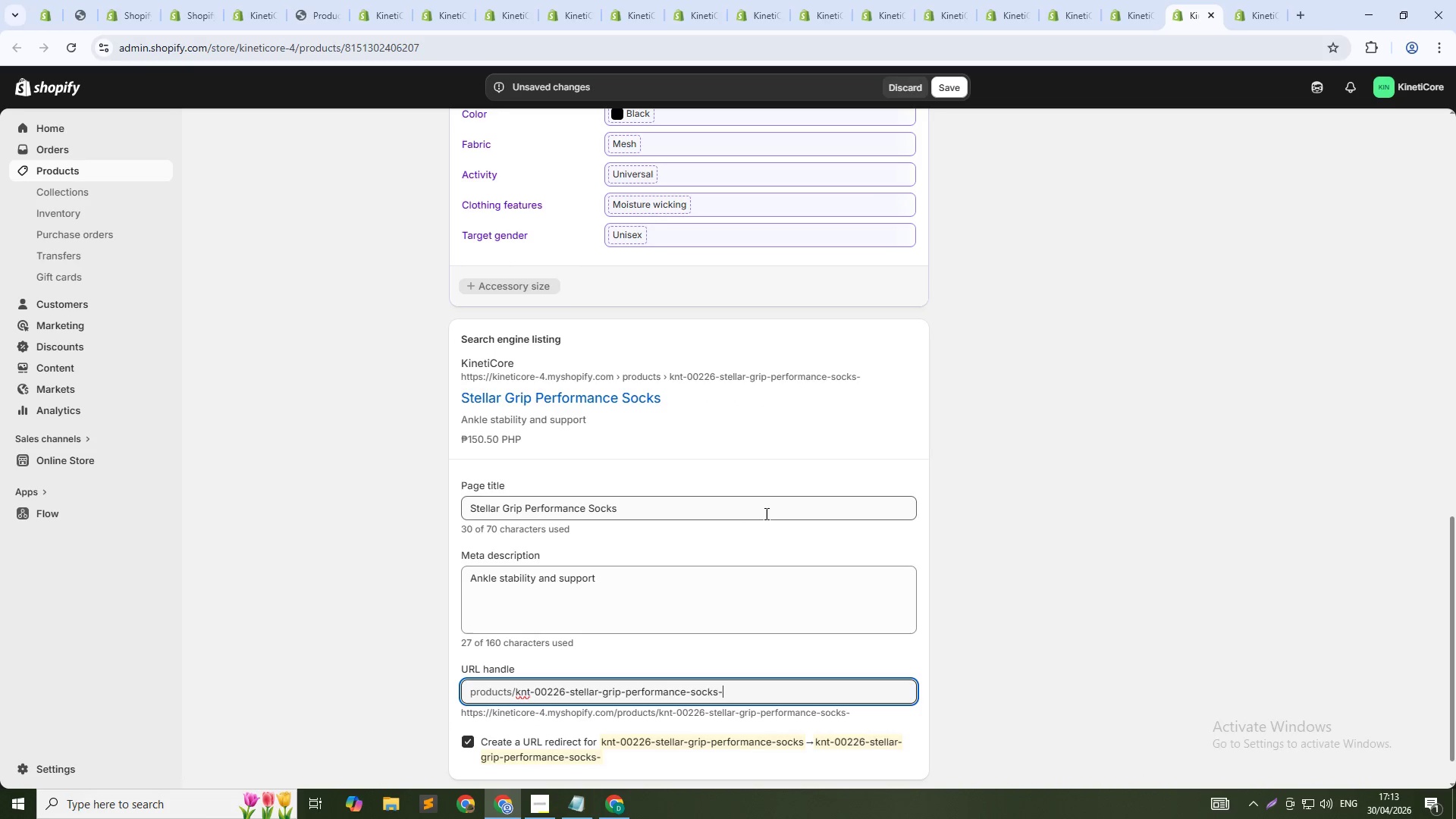 
key(Numpad2)
 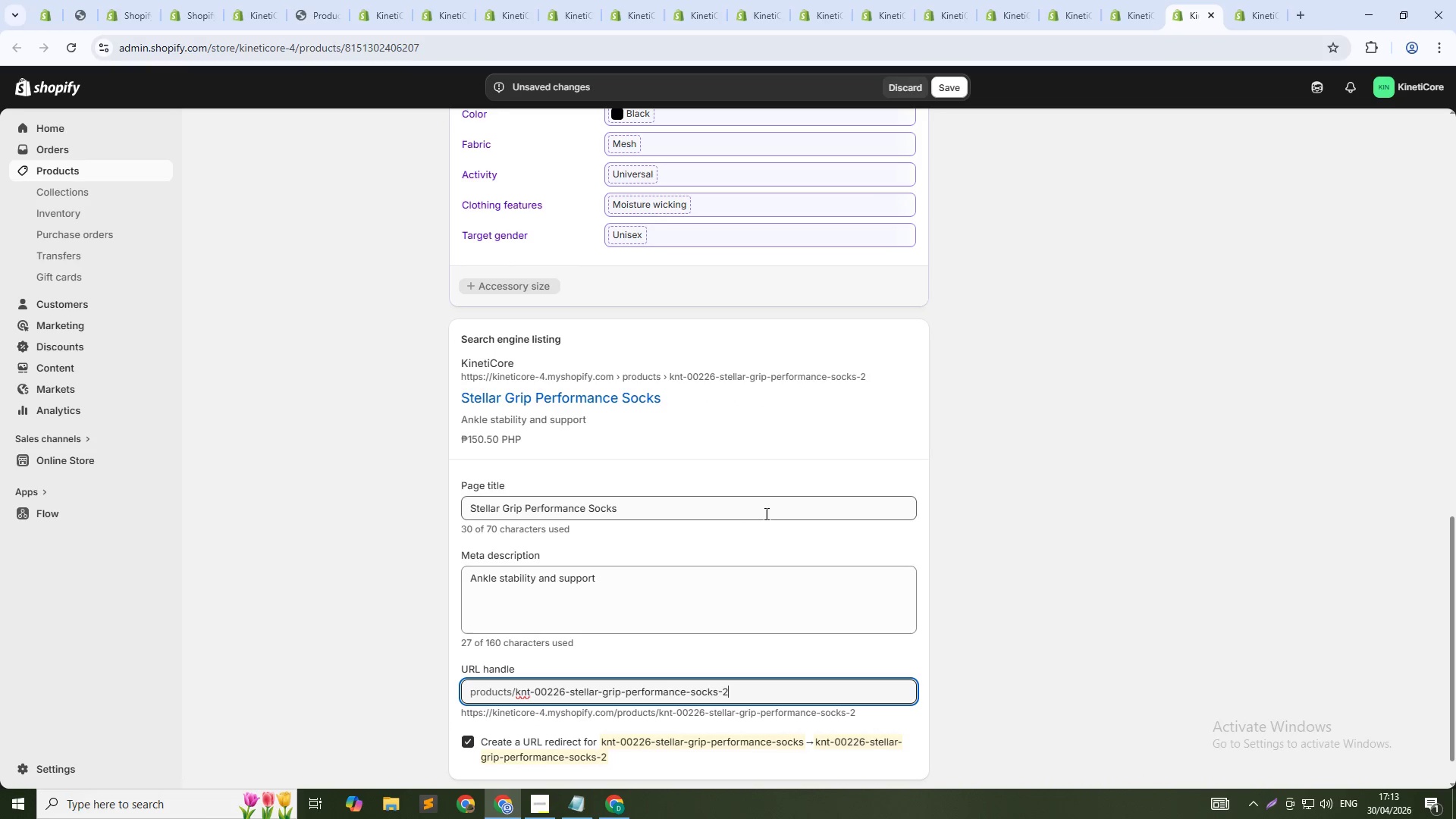 
key(Numpad2)
 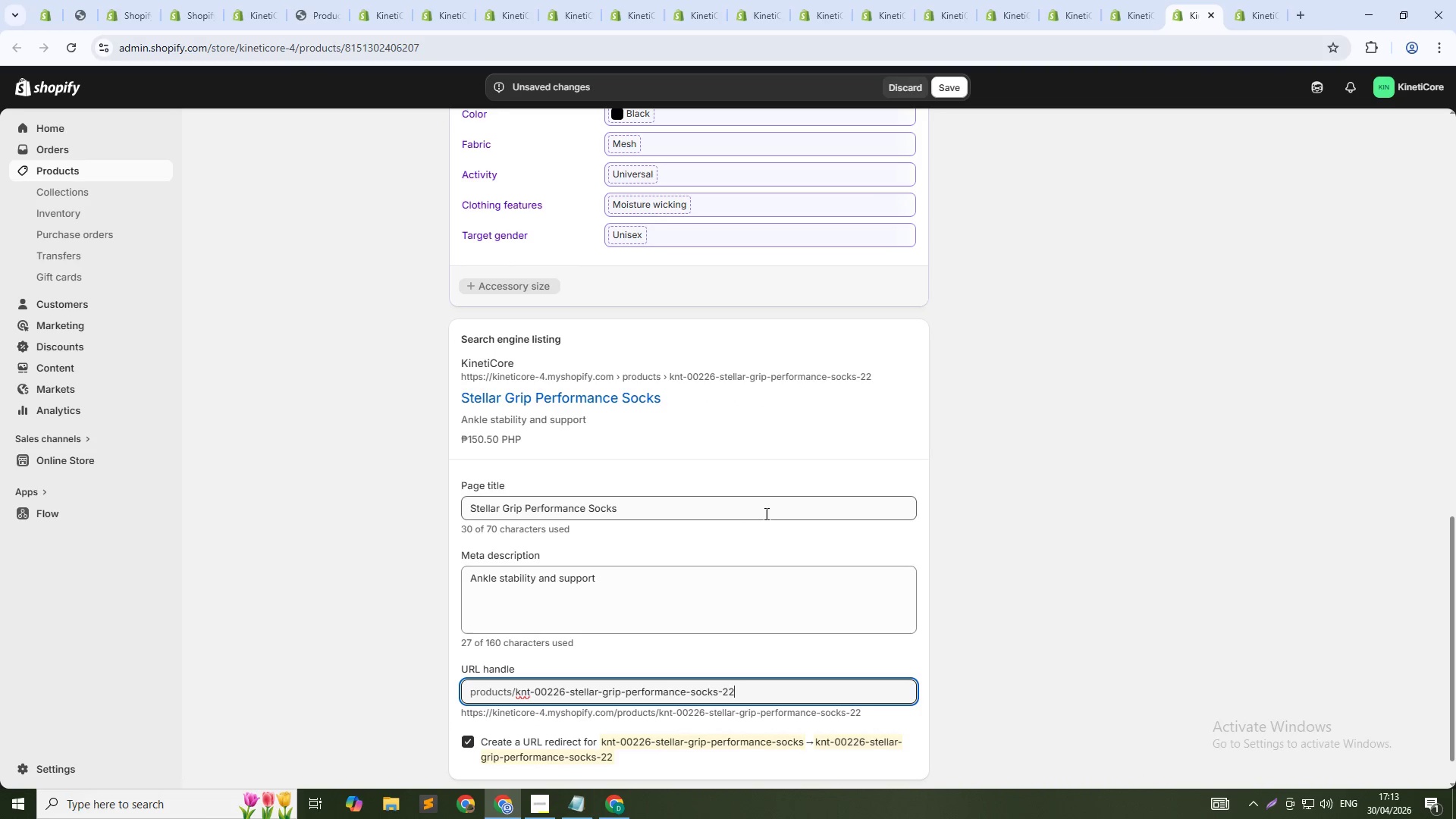 
key(Numpad6)
 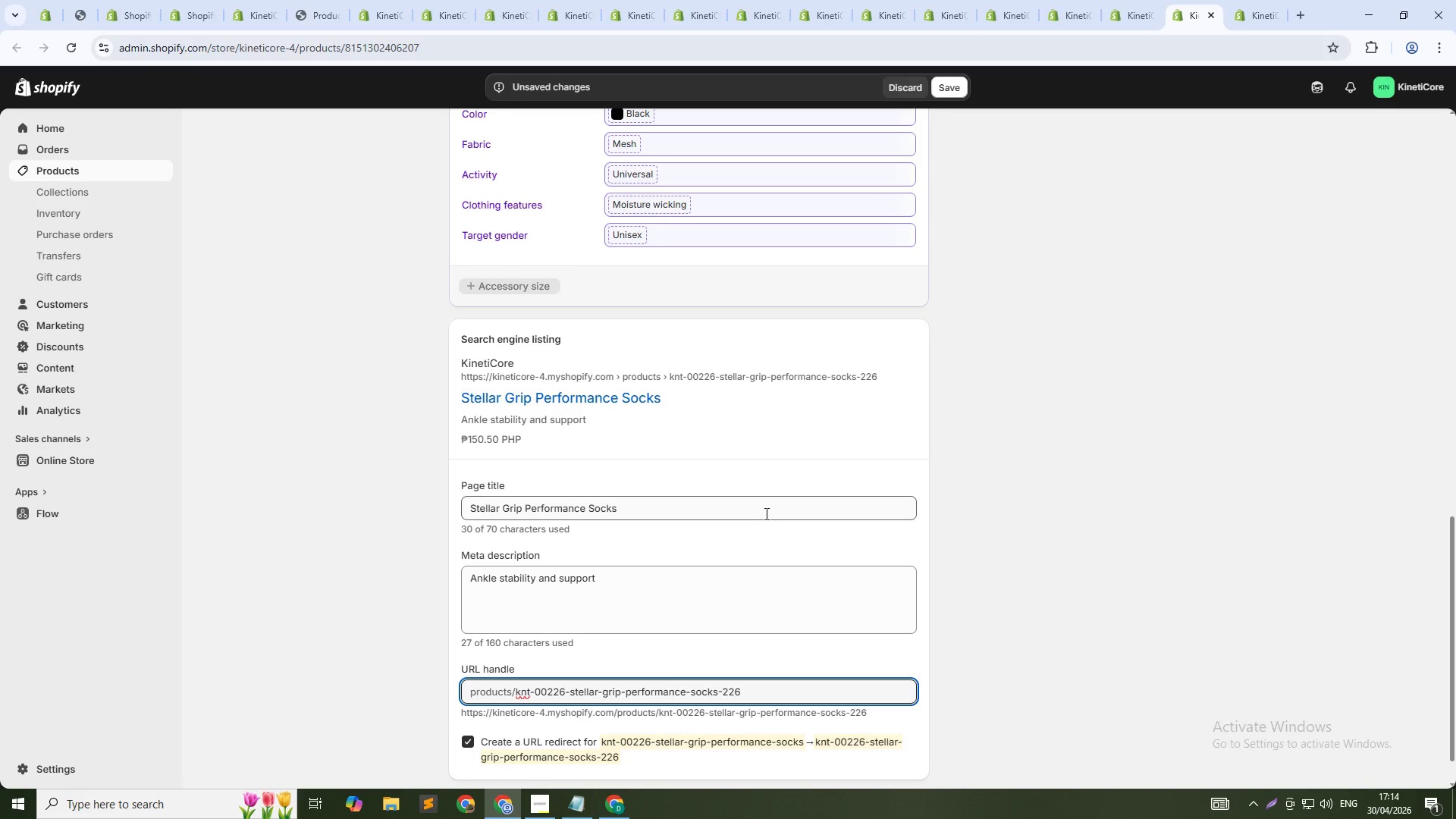 
key(ArrowUp)
 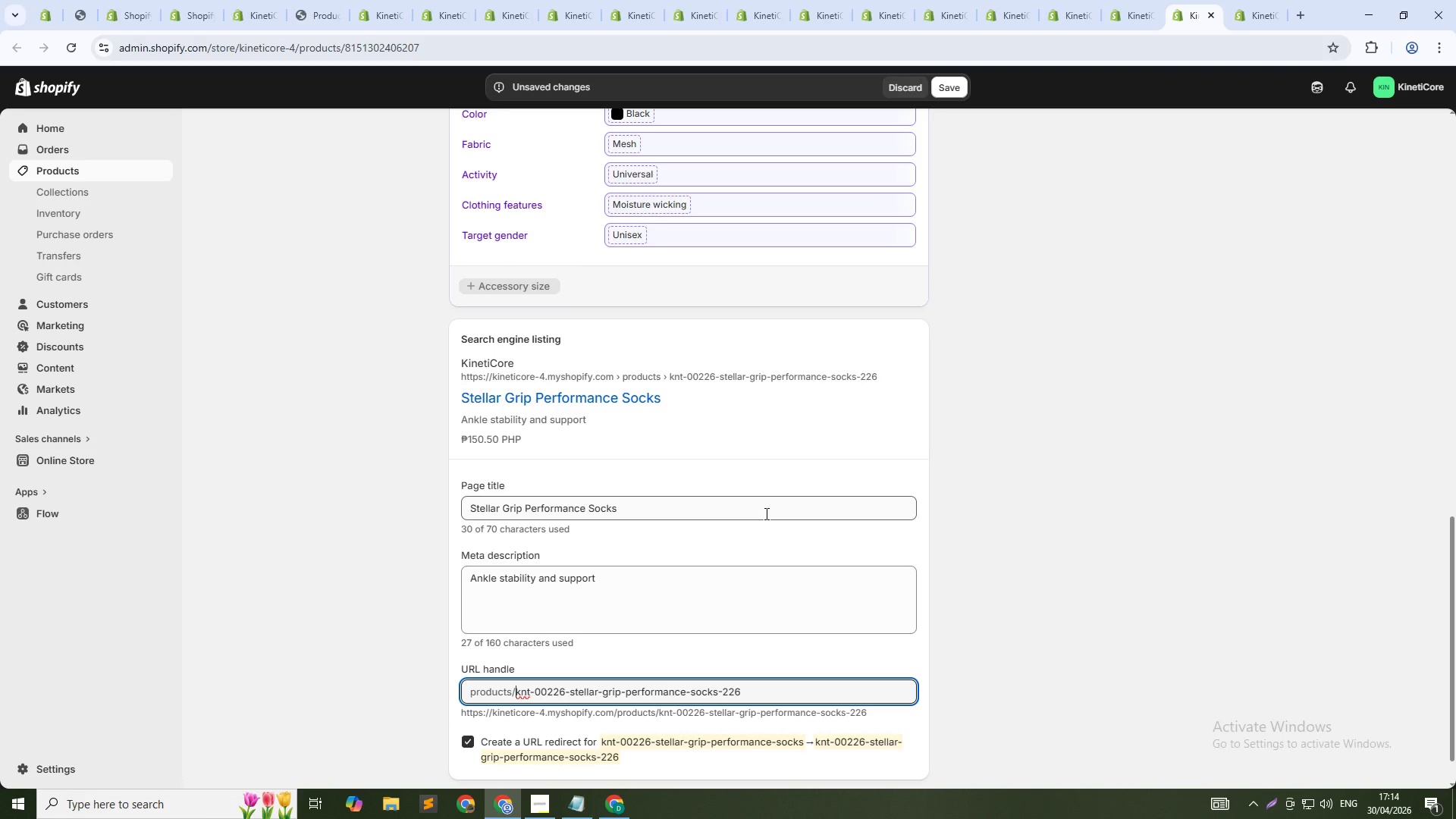 
key(Control+Shift+ArrowRight)
 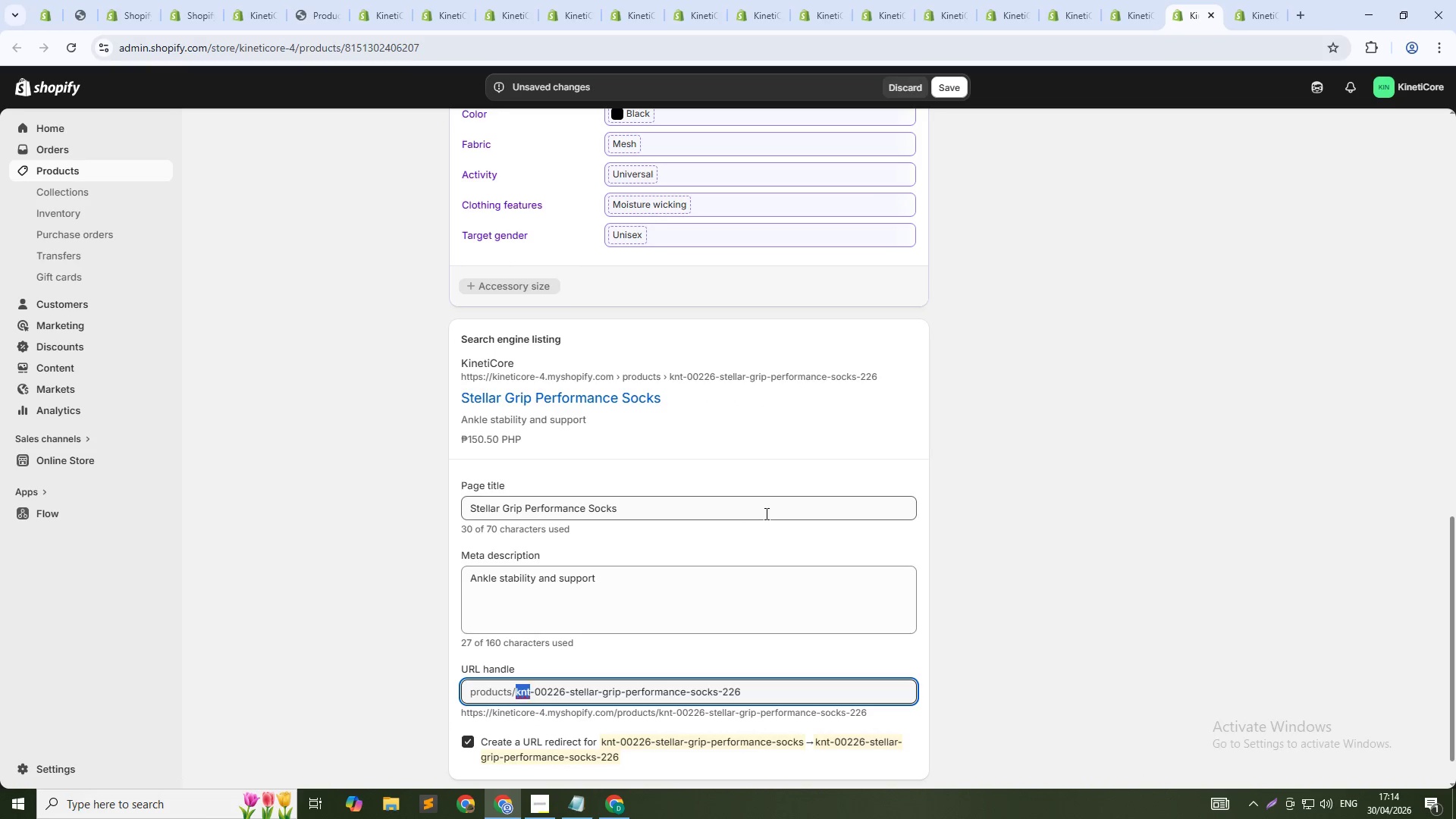 
key(Control+Shift+ArrowRight)
 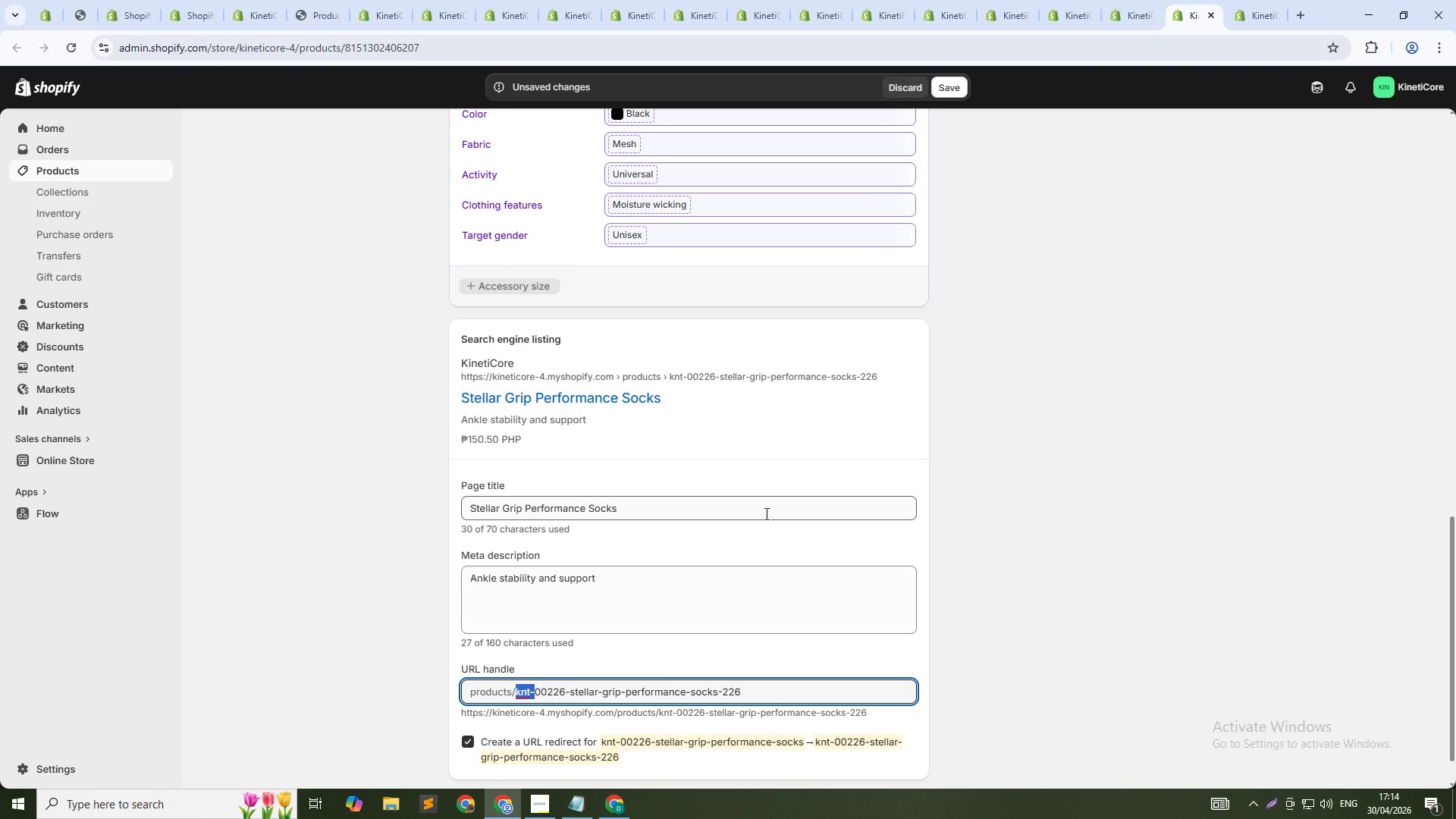 
key(Control+Shift+ArrowRight)
 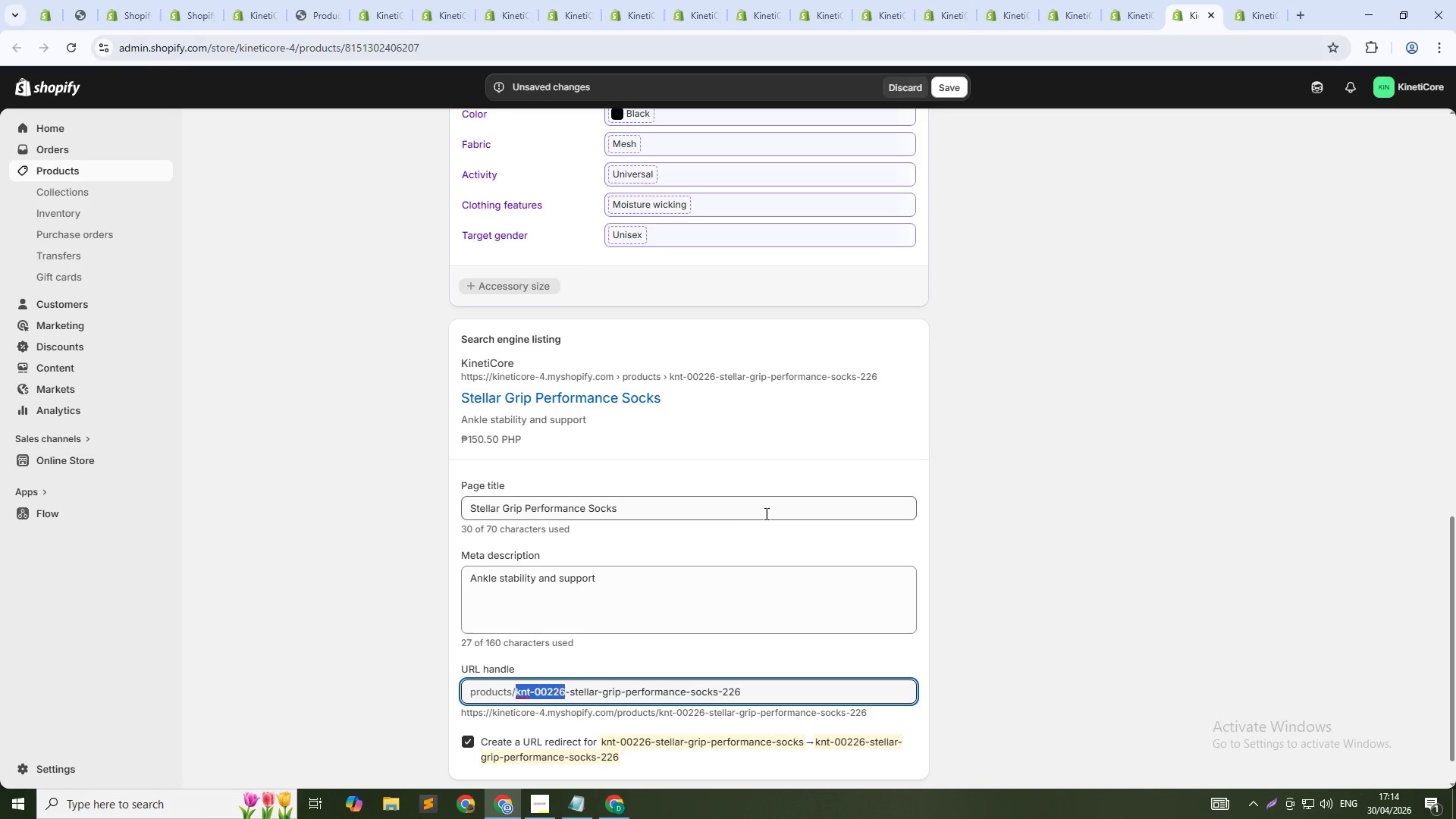 
key(Control+Shift+ArrowRight)
 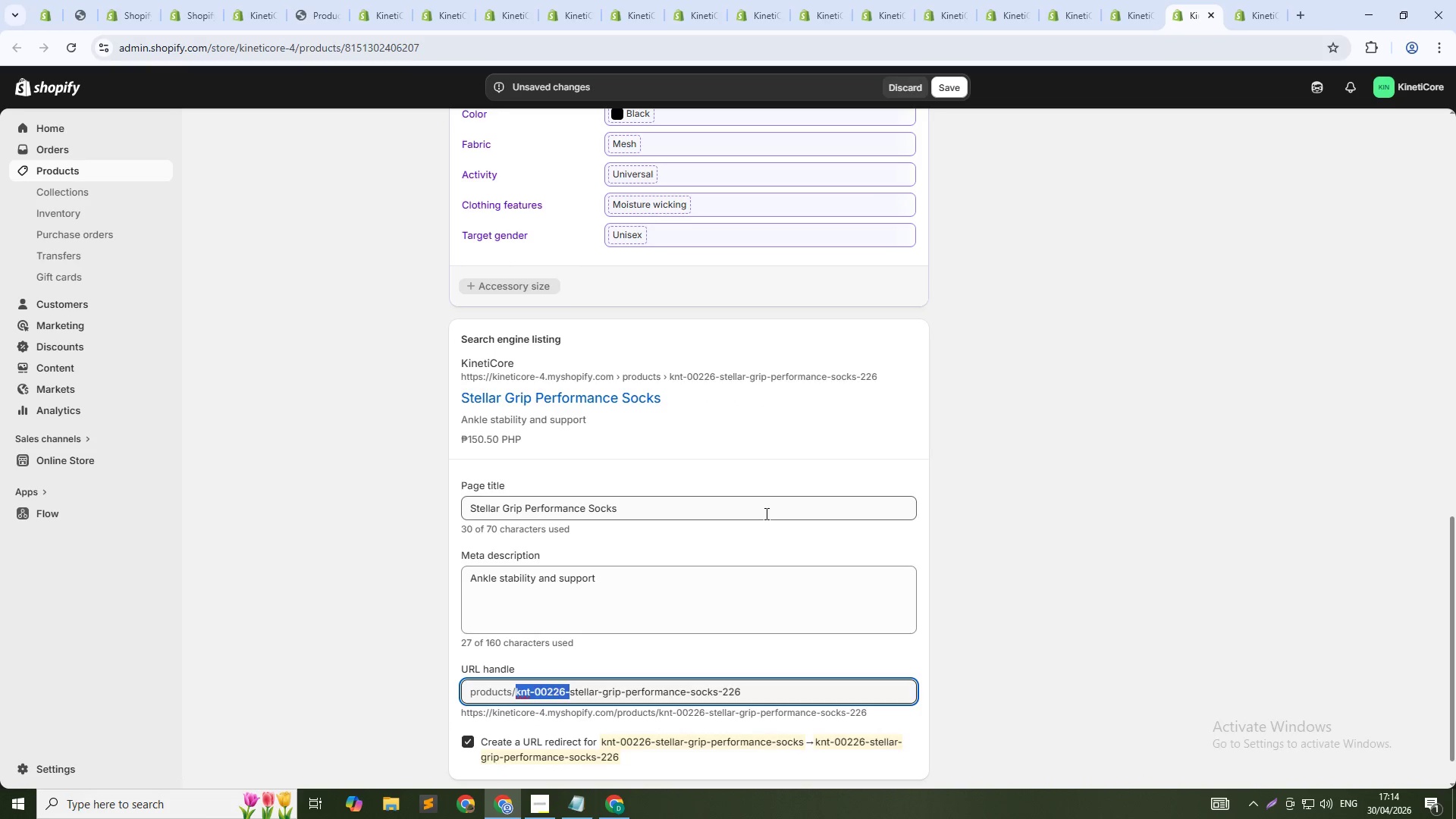 
key(Backspace)
 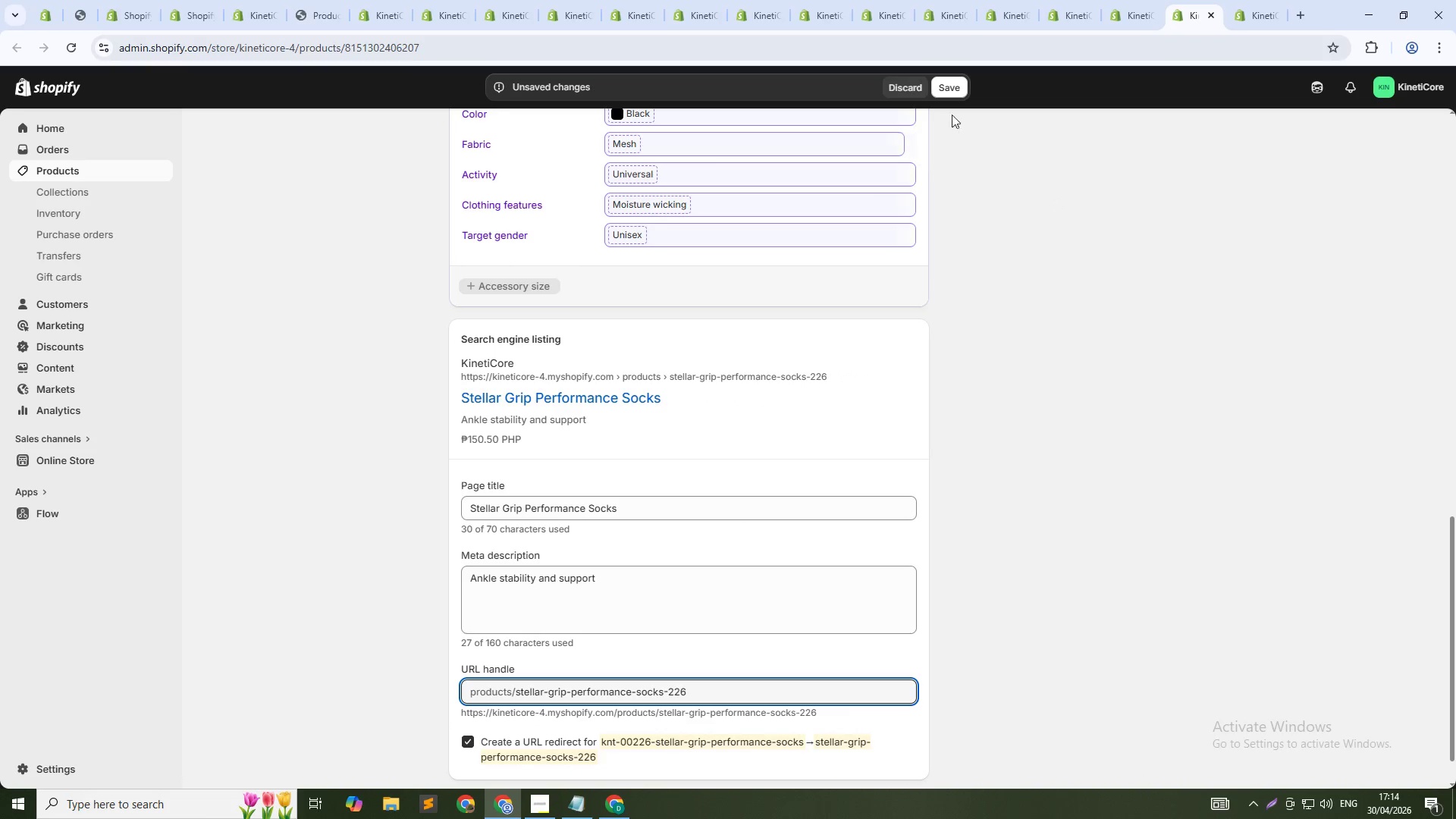 
left_click([946, 77])
 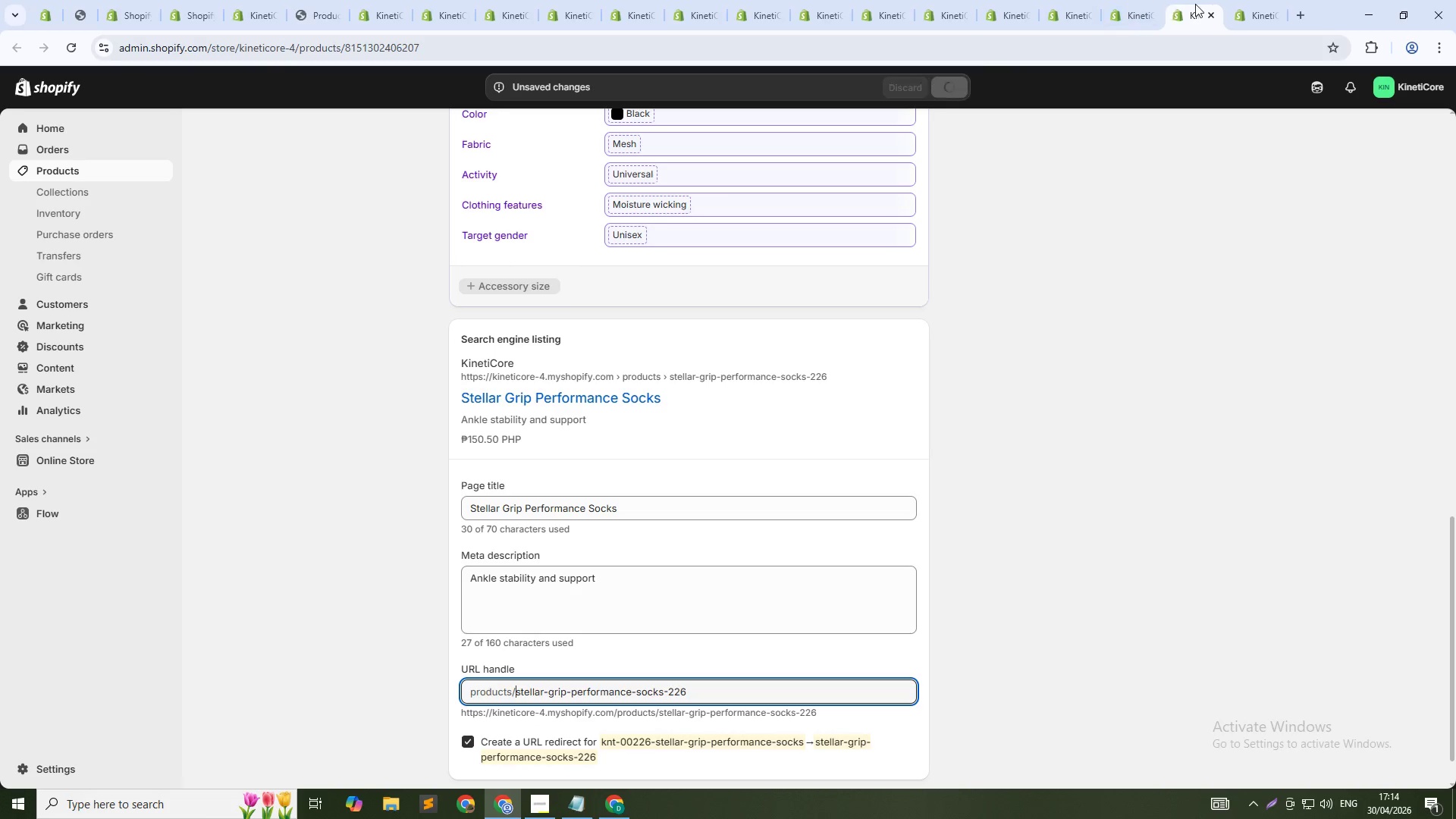 
left_click([1251, 2])
 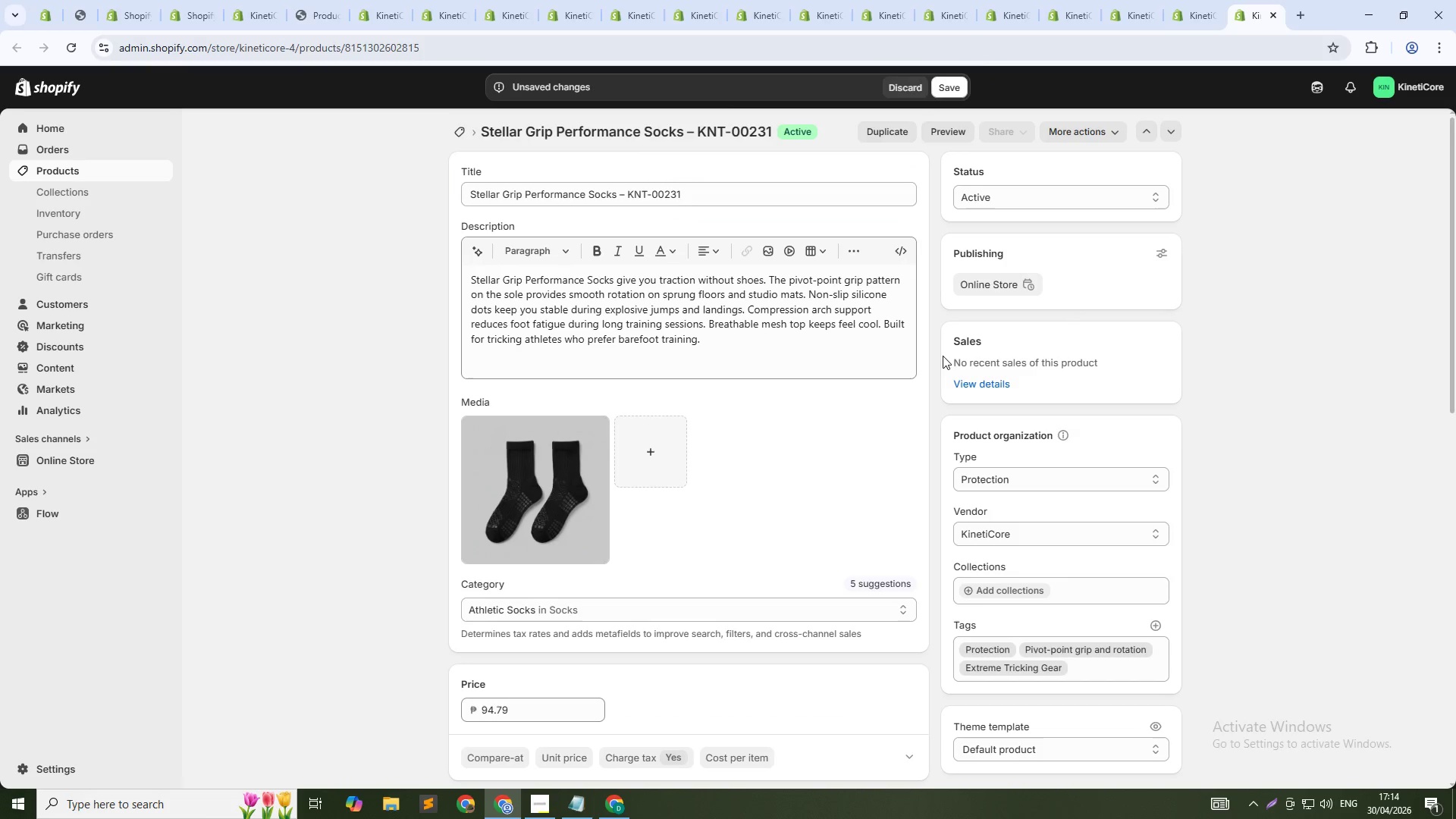 
scroll: coordinate [704, 505], scroll_direction: down, amount: 13.0
 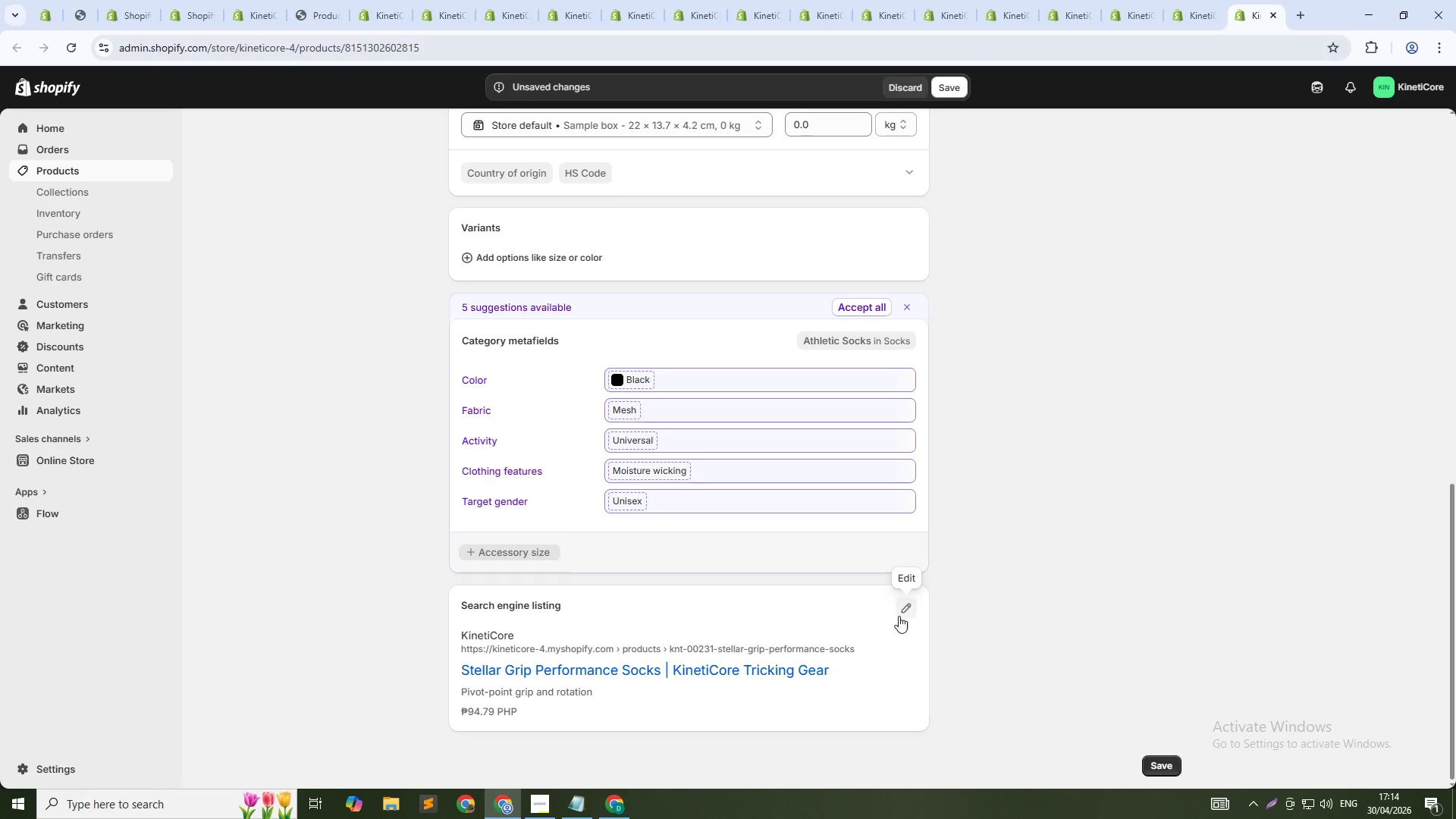 
left_click([901, 613])
 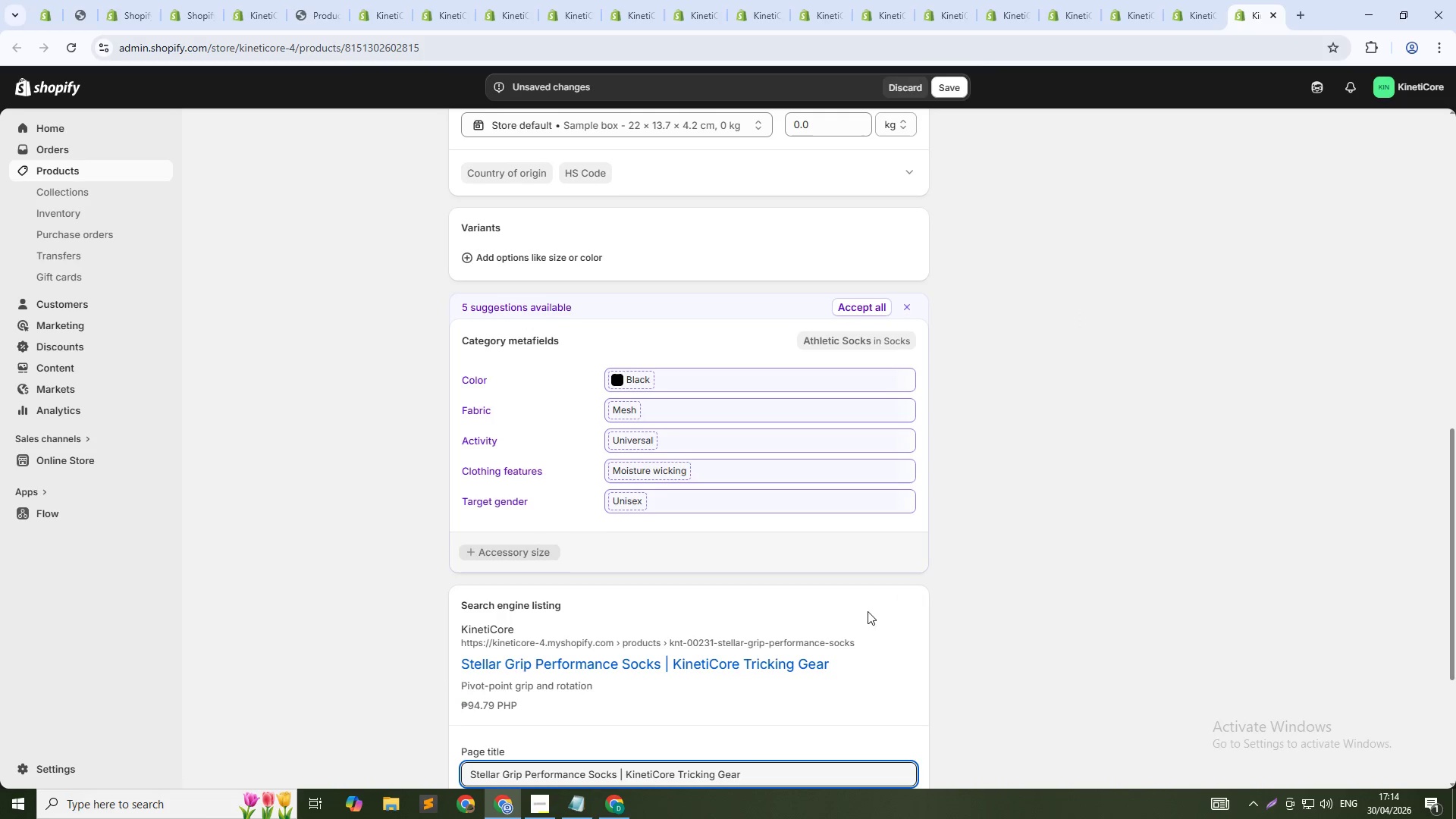 
scroll: coordinate [814, 613], scroll_direction: down, amount: 6.0
 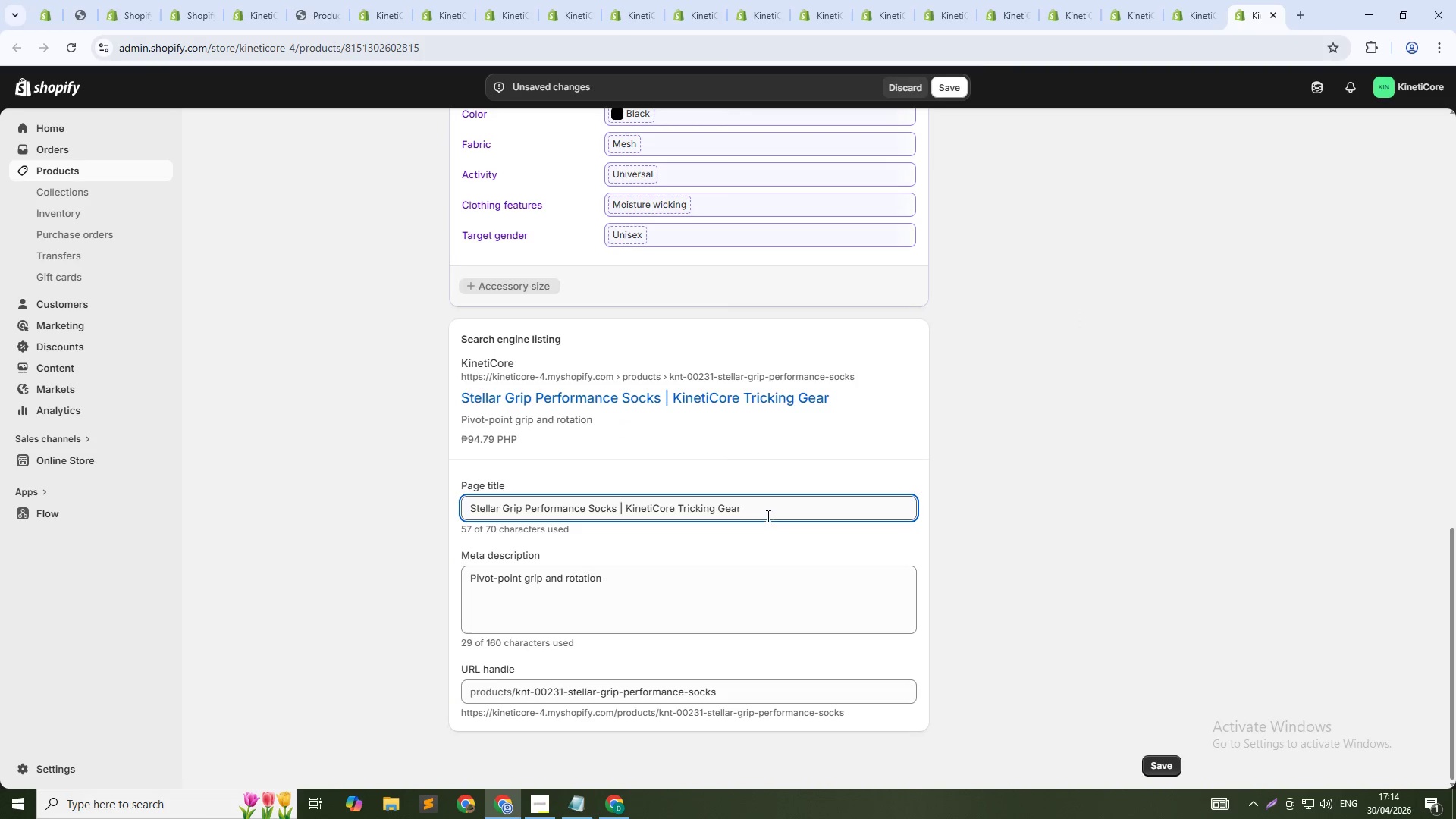 
left_click_drag(start_coordinate=[767, 510], to_coordinate=[763, 505])
 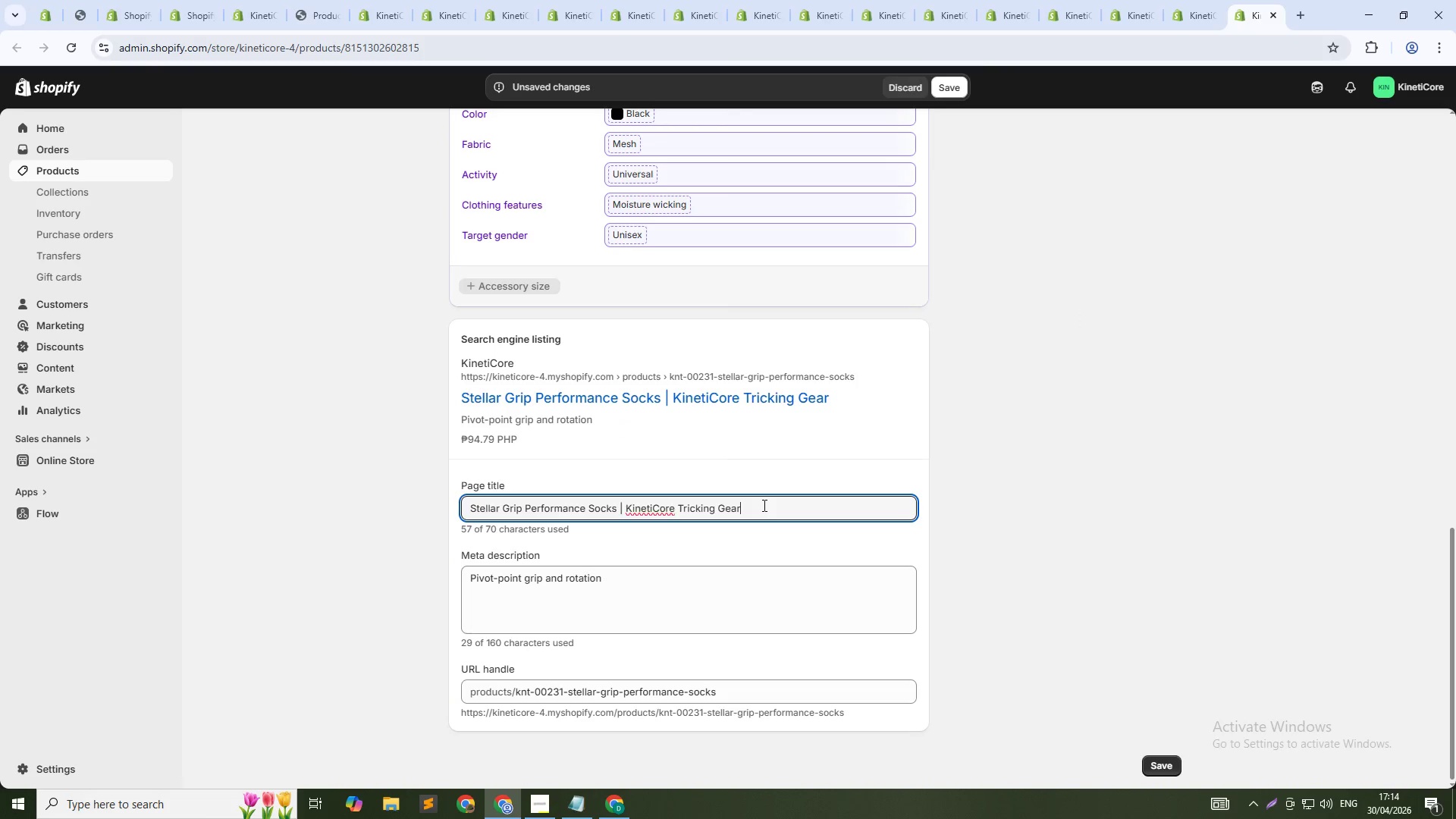 
key(Control+Shift+ArrowLeft)
 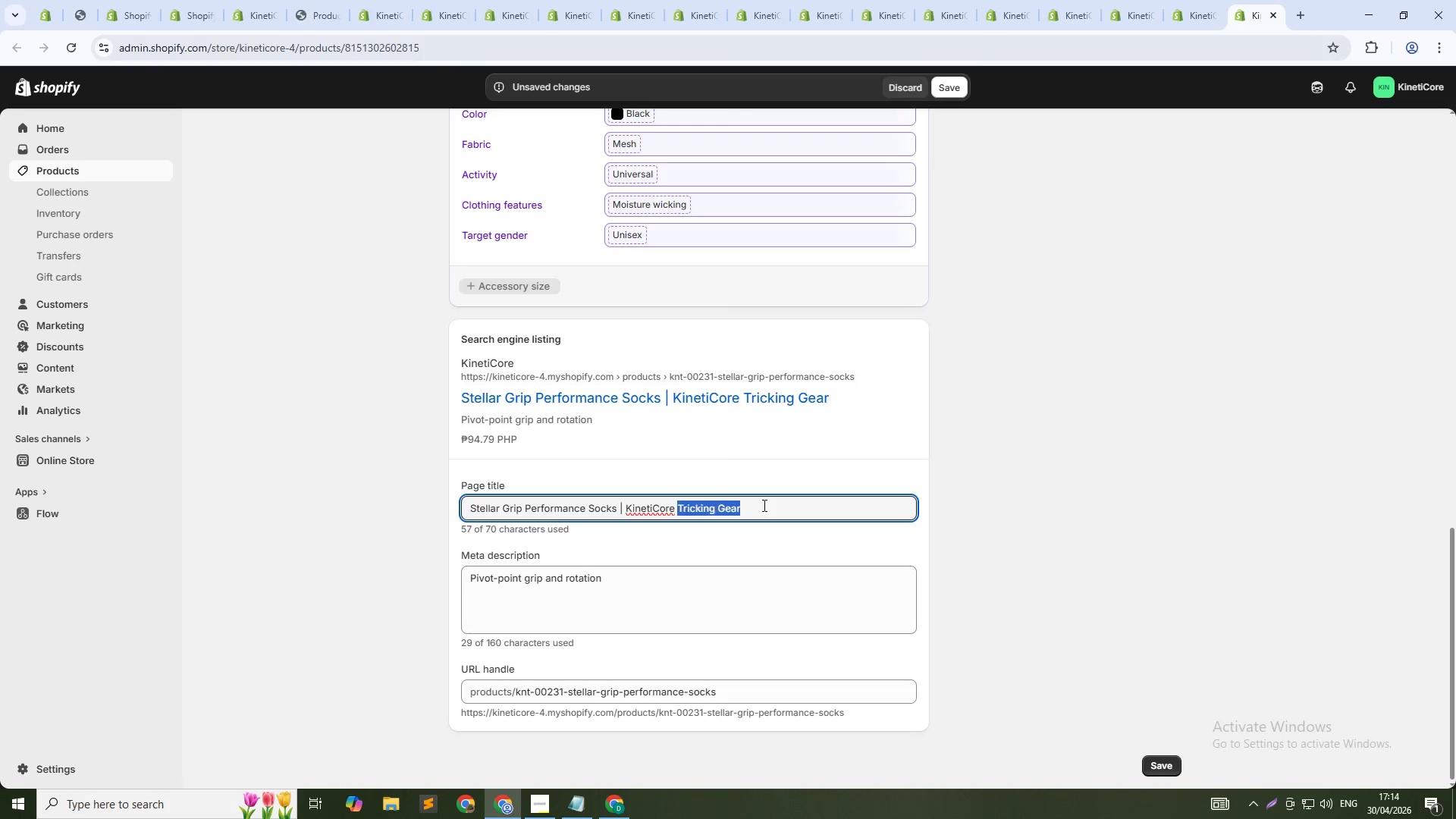 
key(Control+Shift+ArrowLeft)
 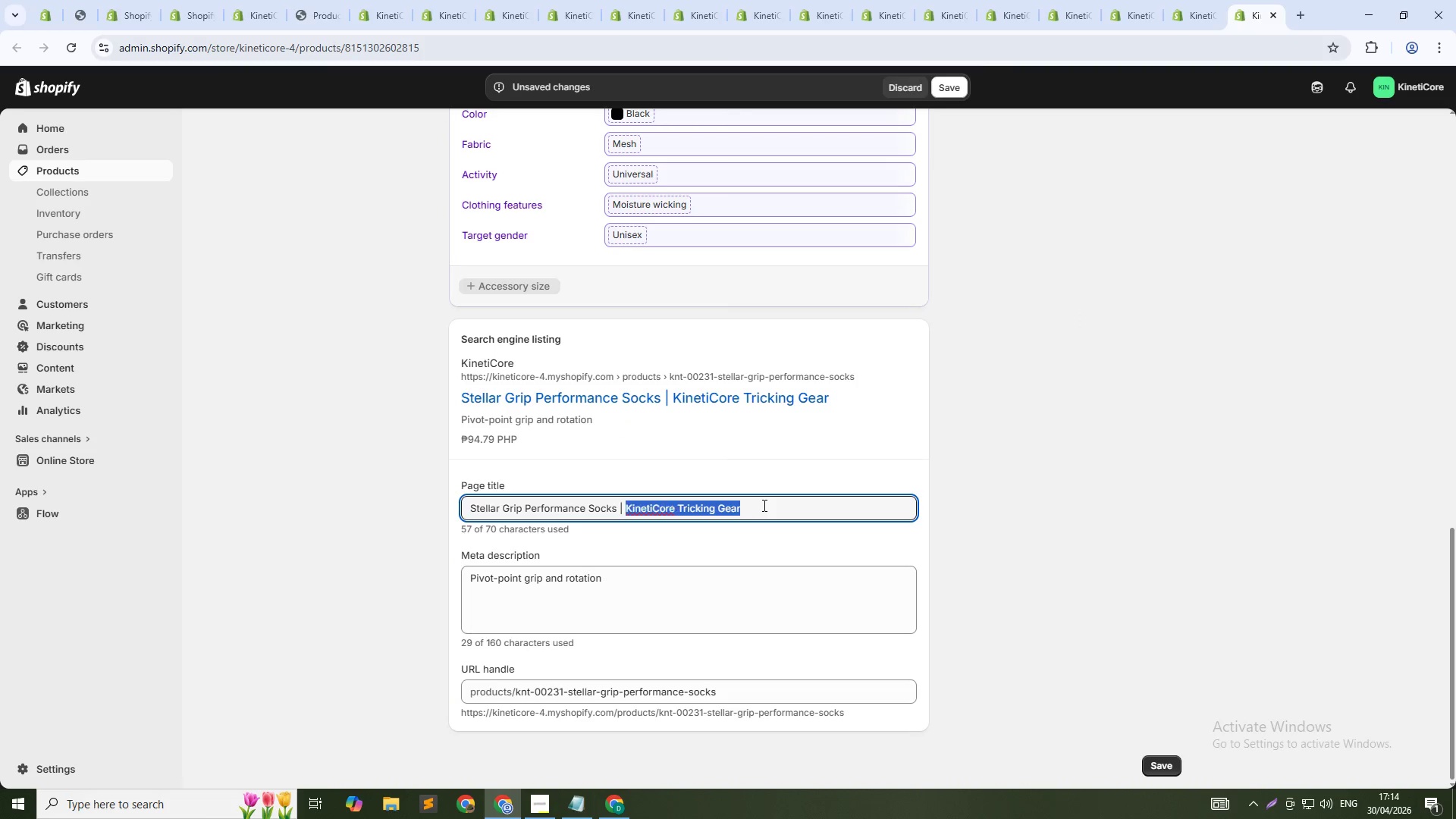 
key(Control+Shift+ArrowLeft)
 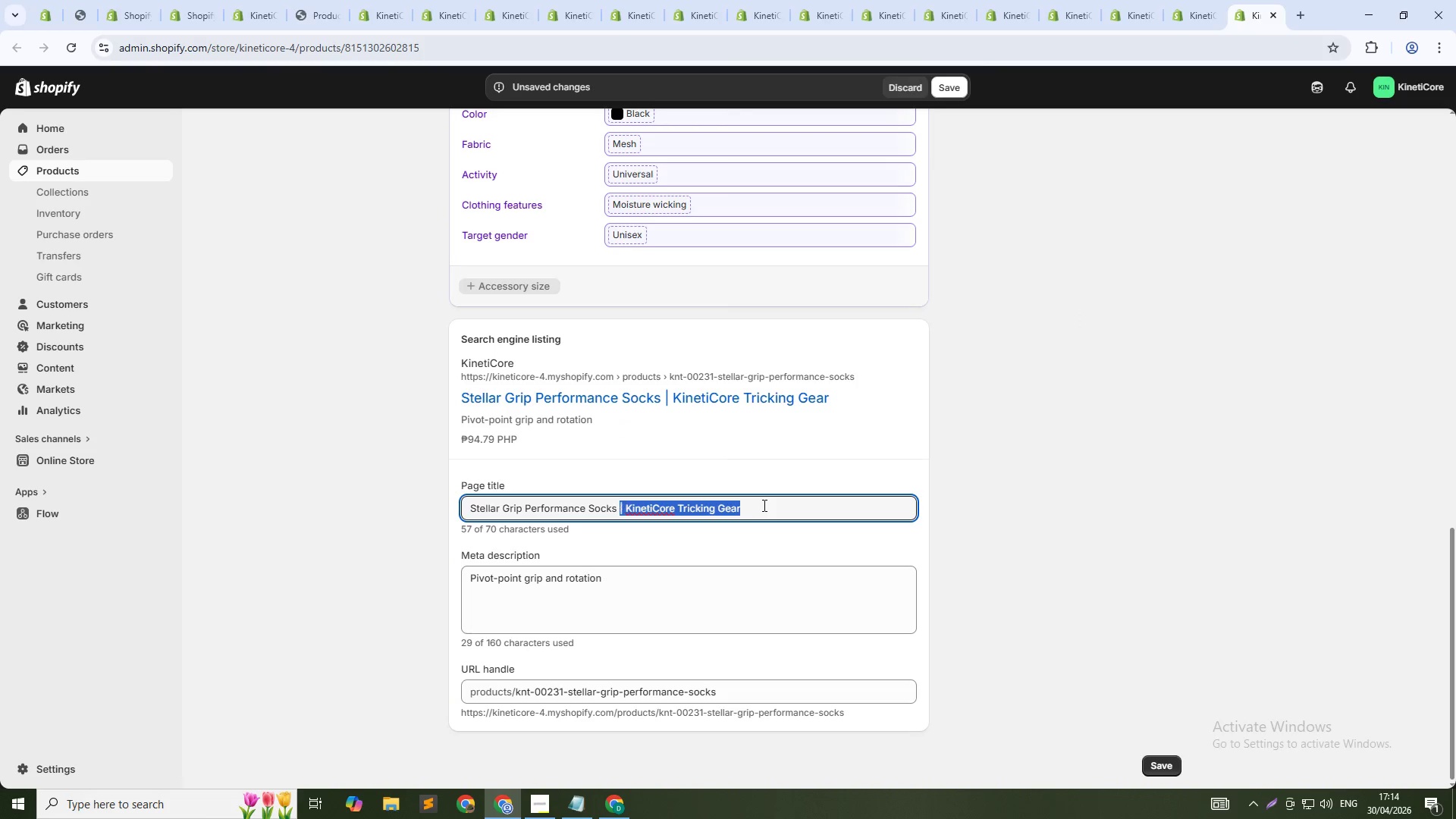 
key(Control+Shift+ArrowLeft)
 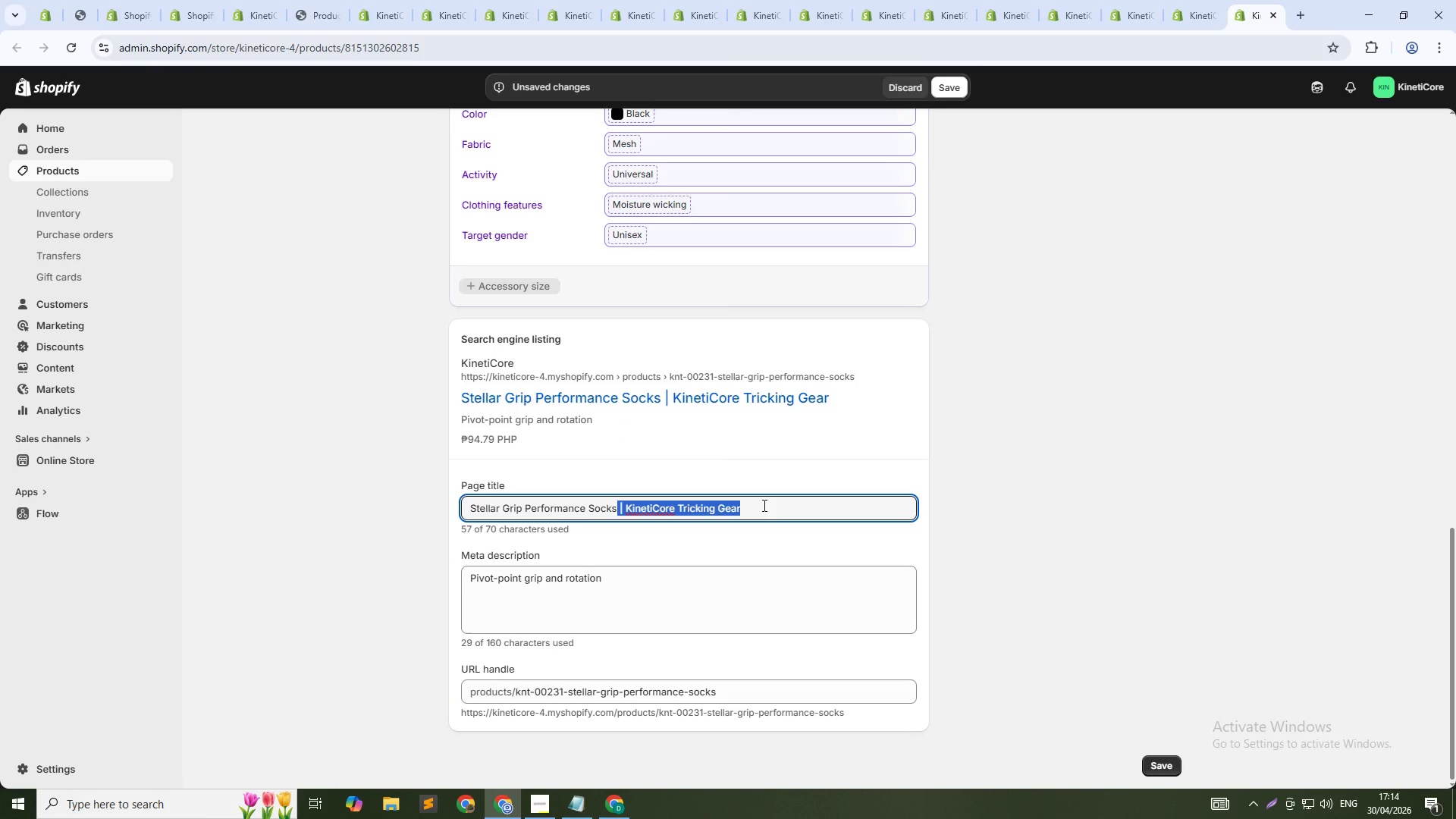 
key(Shift+ArrowLeft)
 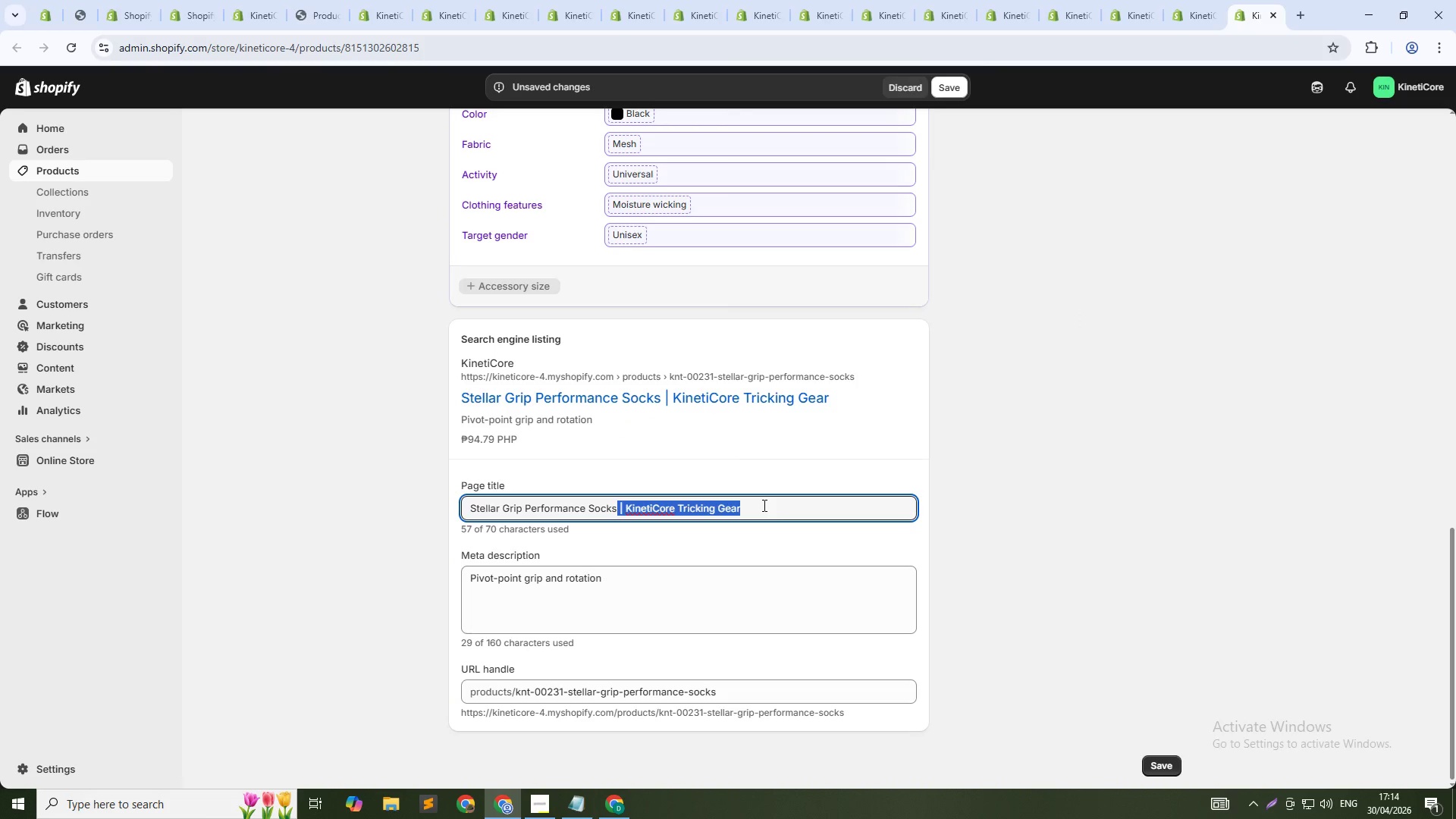 
key(Backspace)
 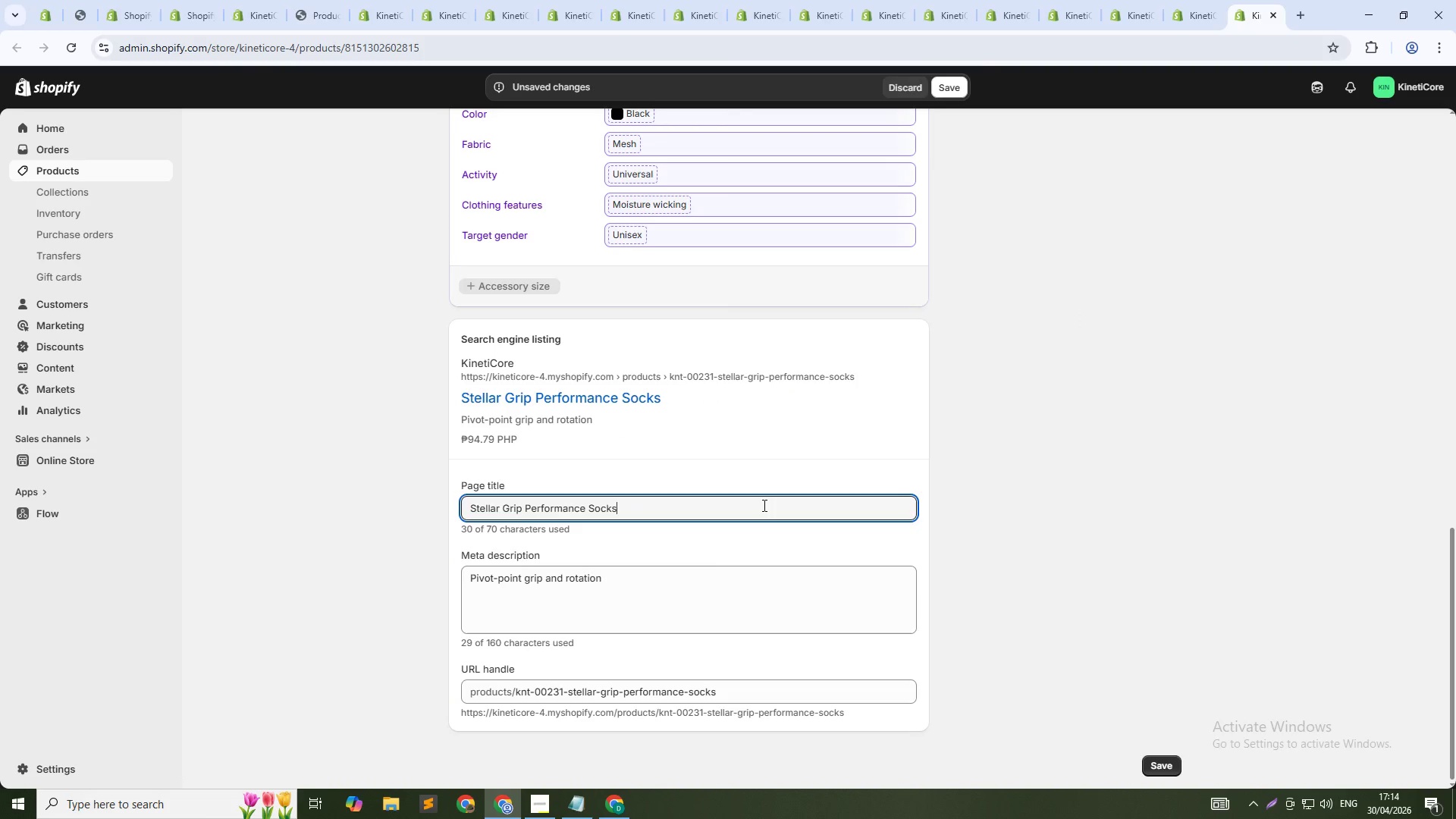 
key(Tab)
 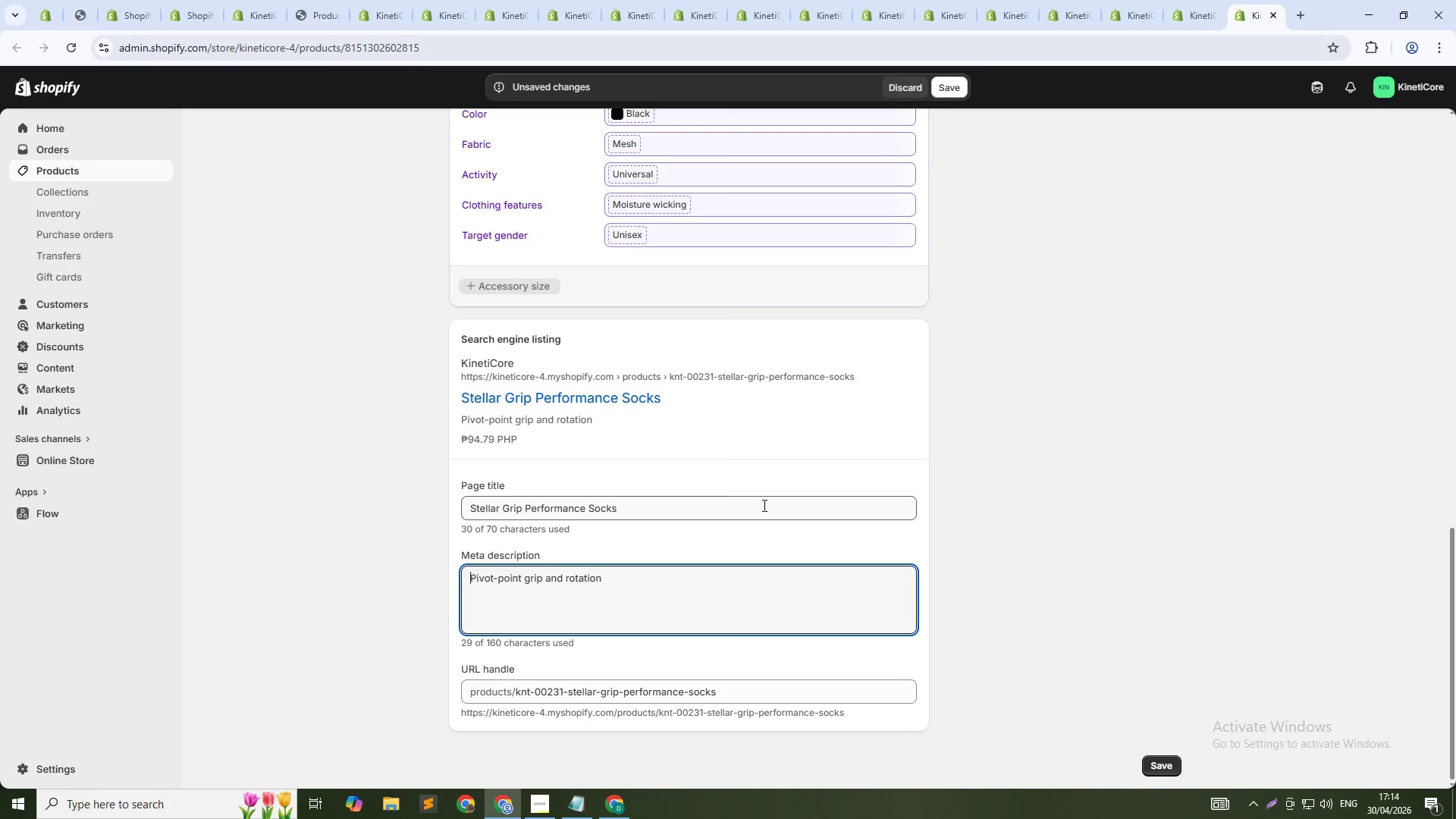 
key(Tab)
 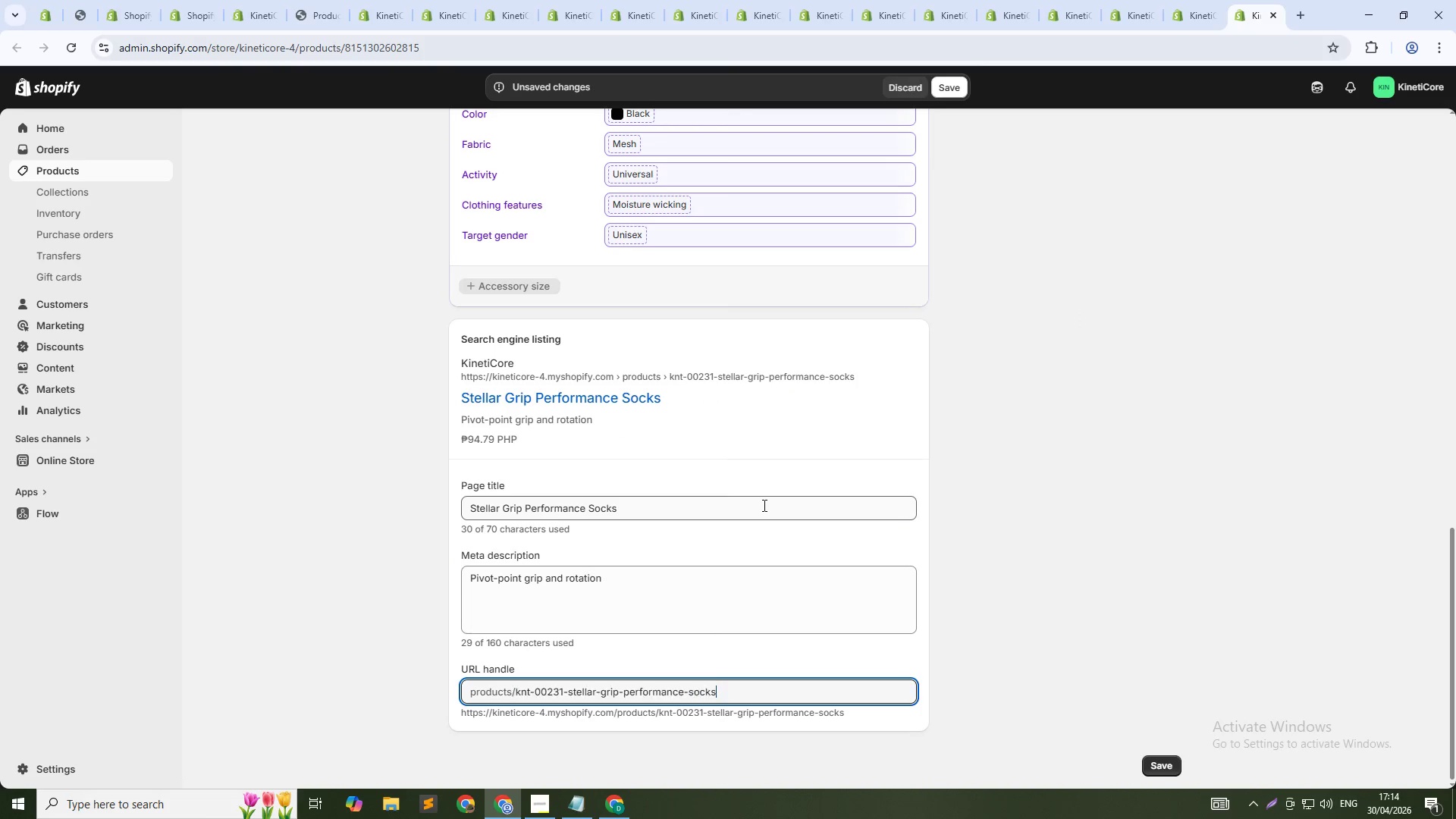 
key(ArrowDown)
 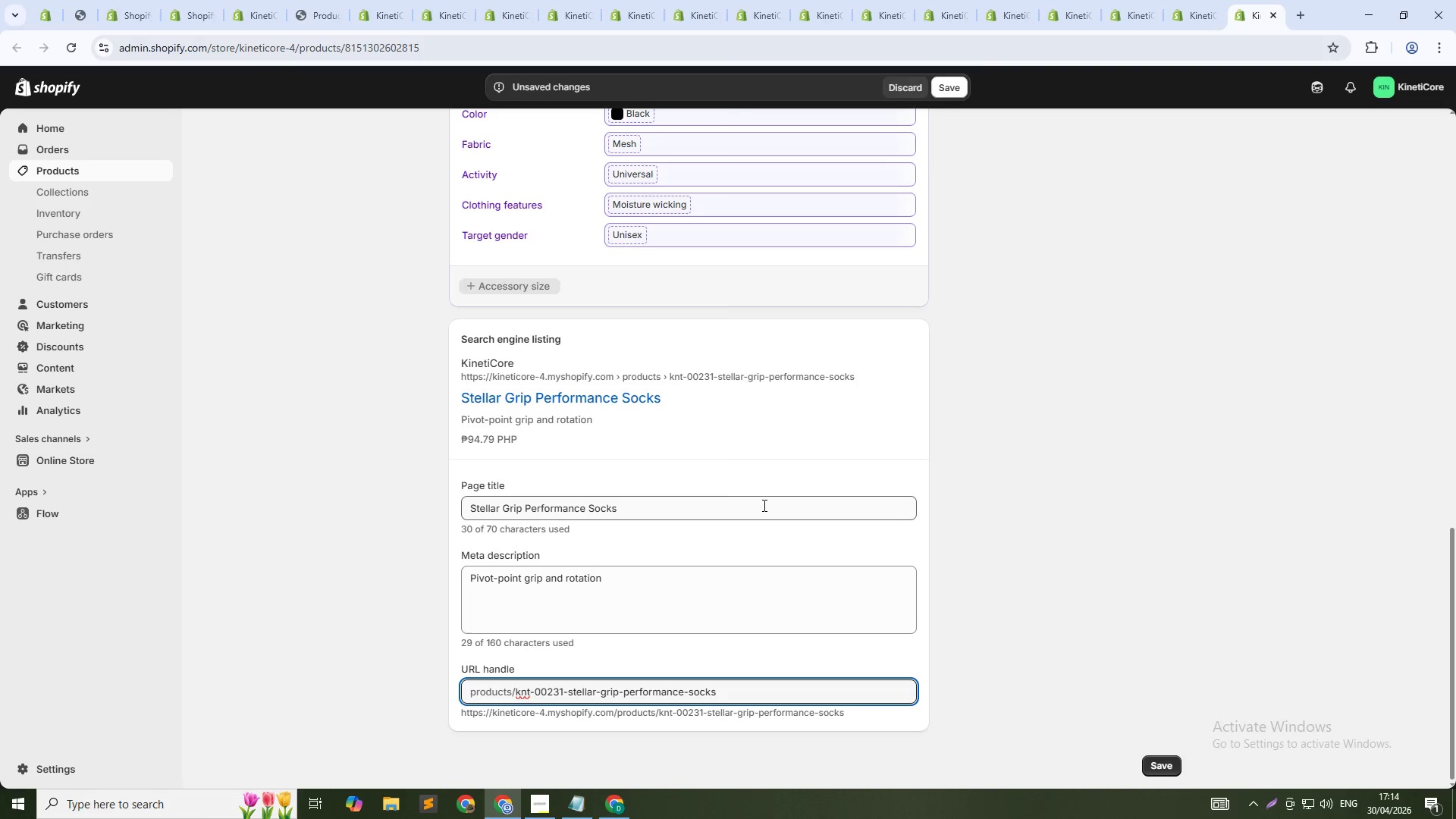 
key(NumpadSubtract)
 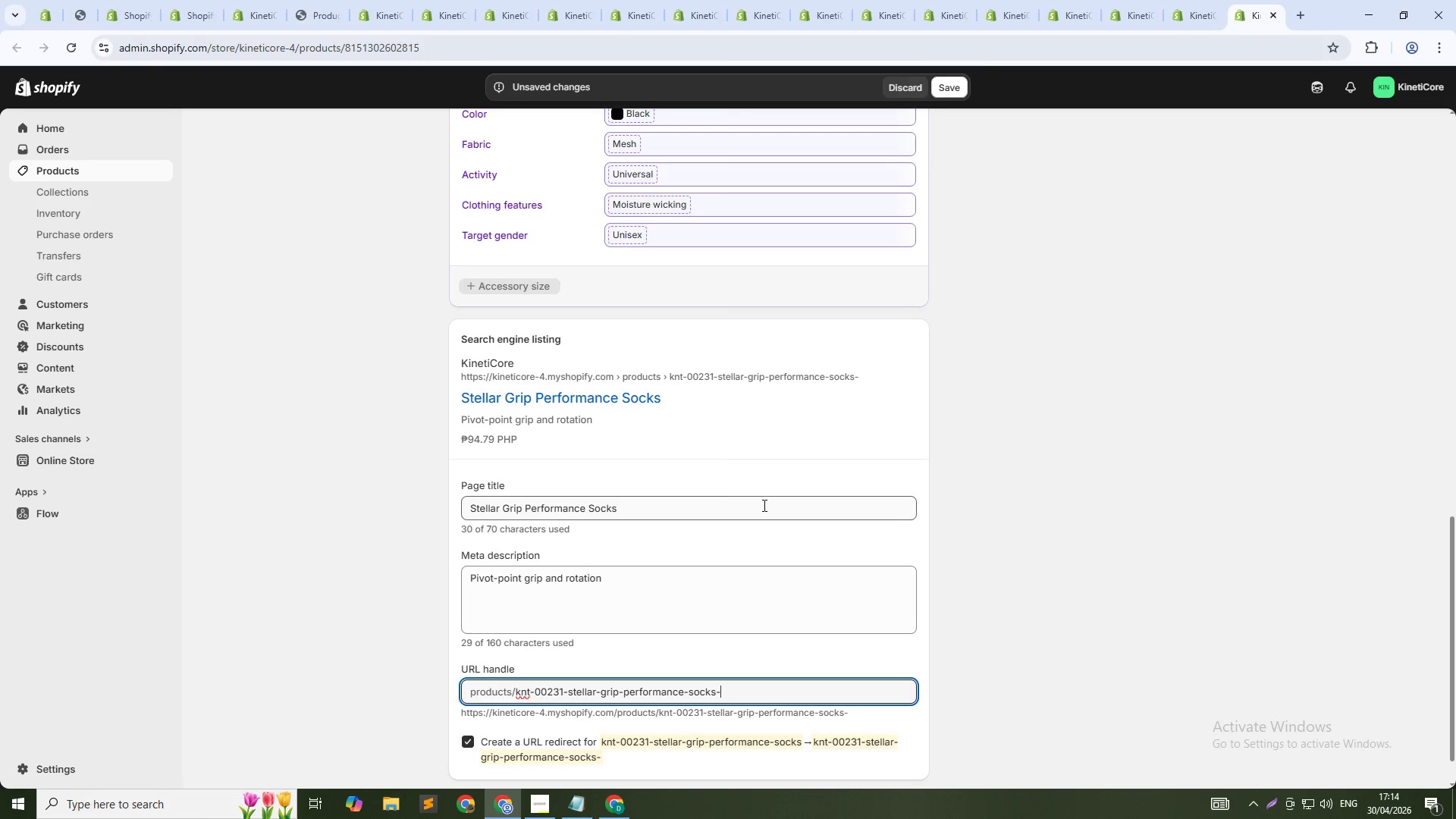 
key(Numpad2)
 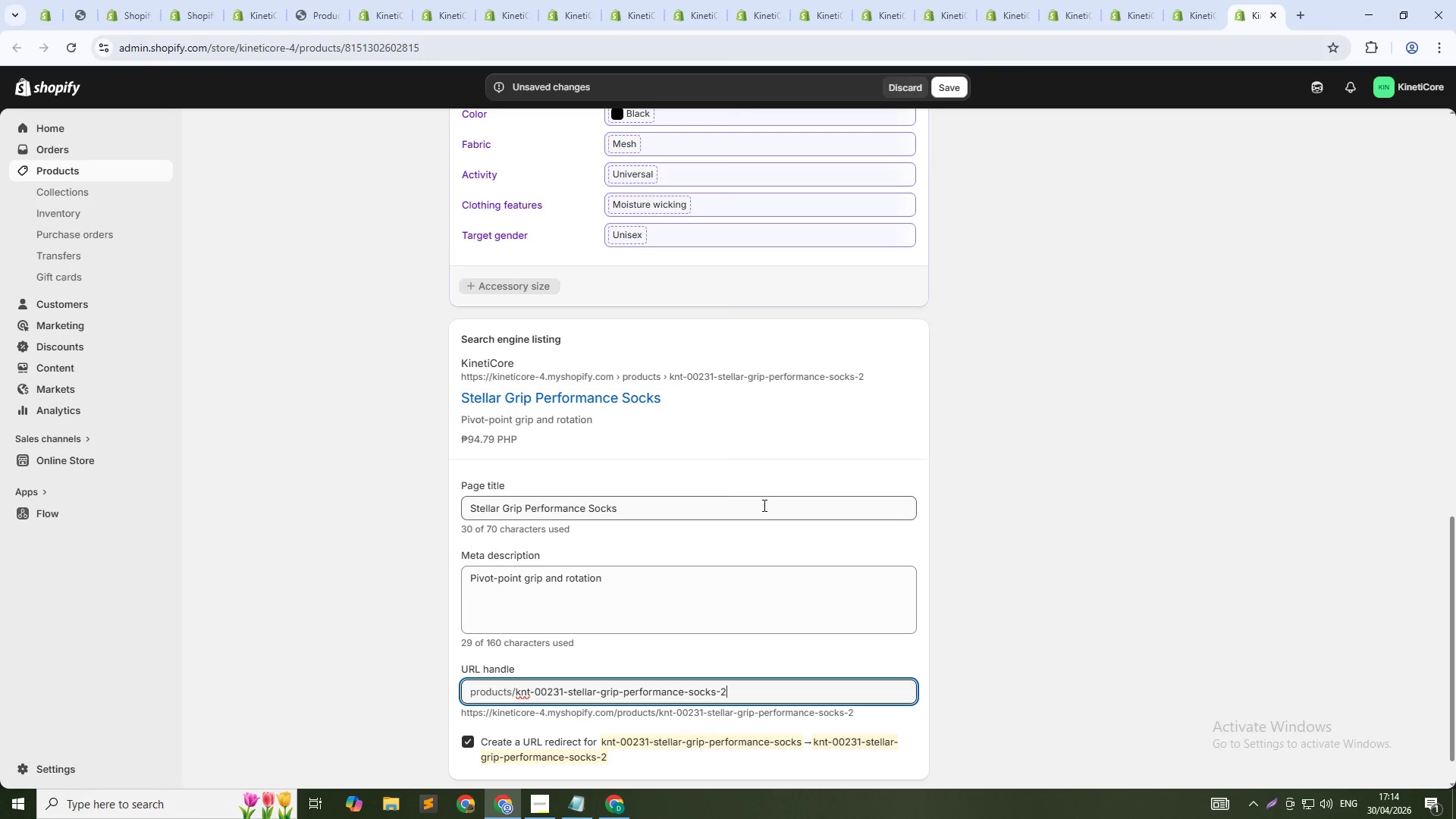 
key(Numpad3)
 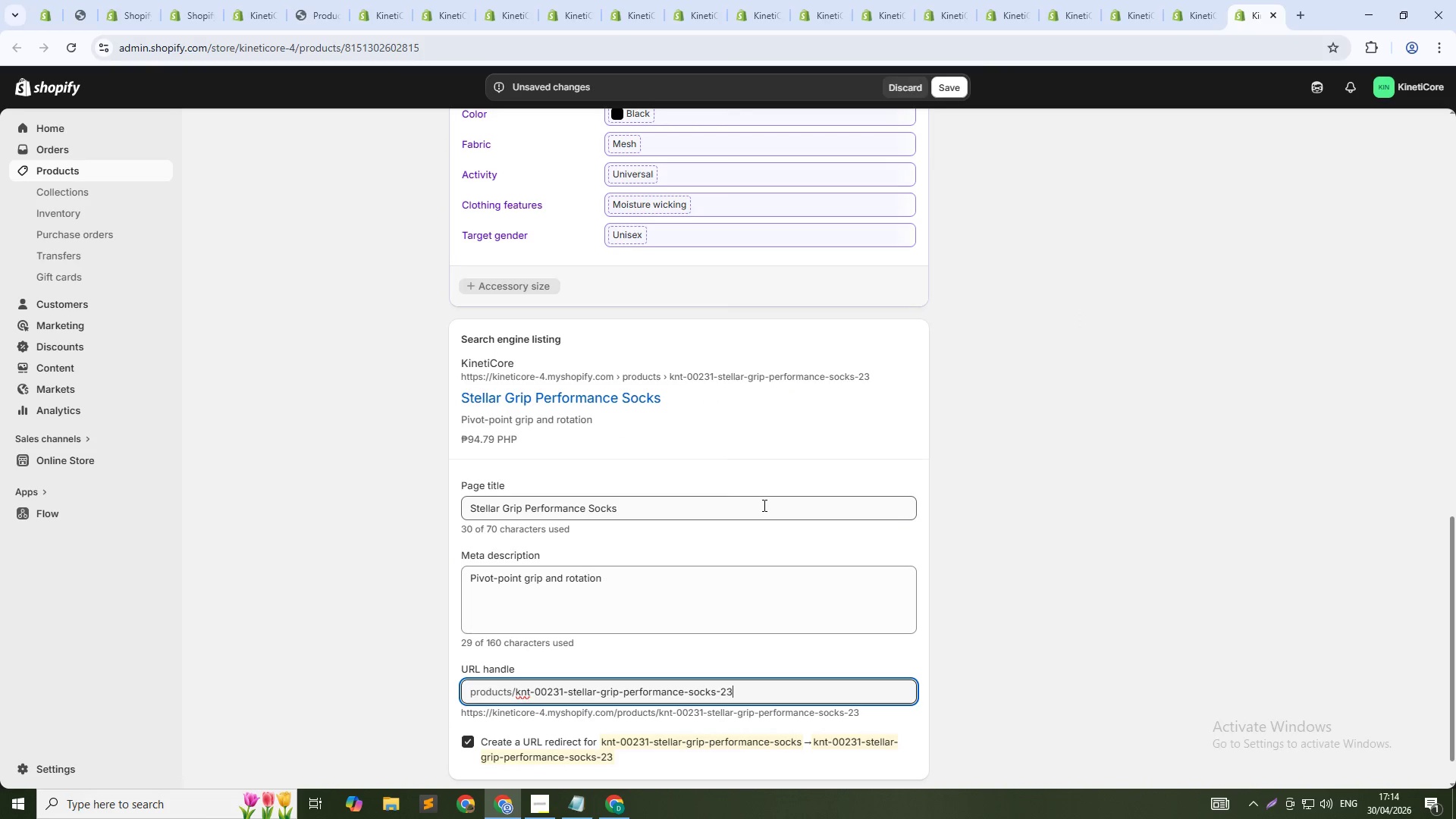 
key(Numpad1)
 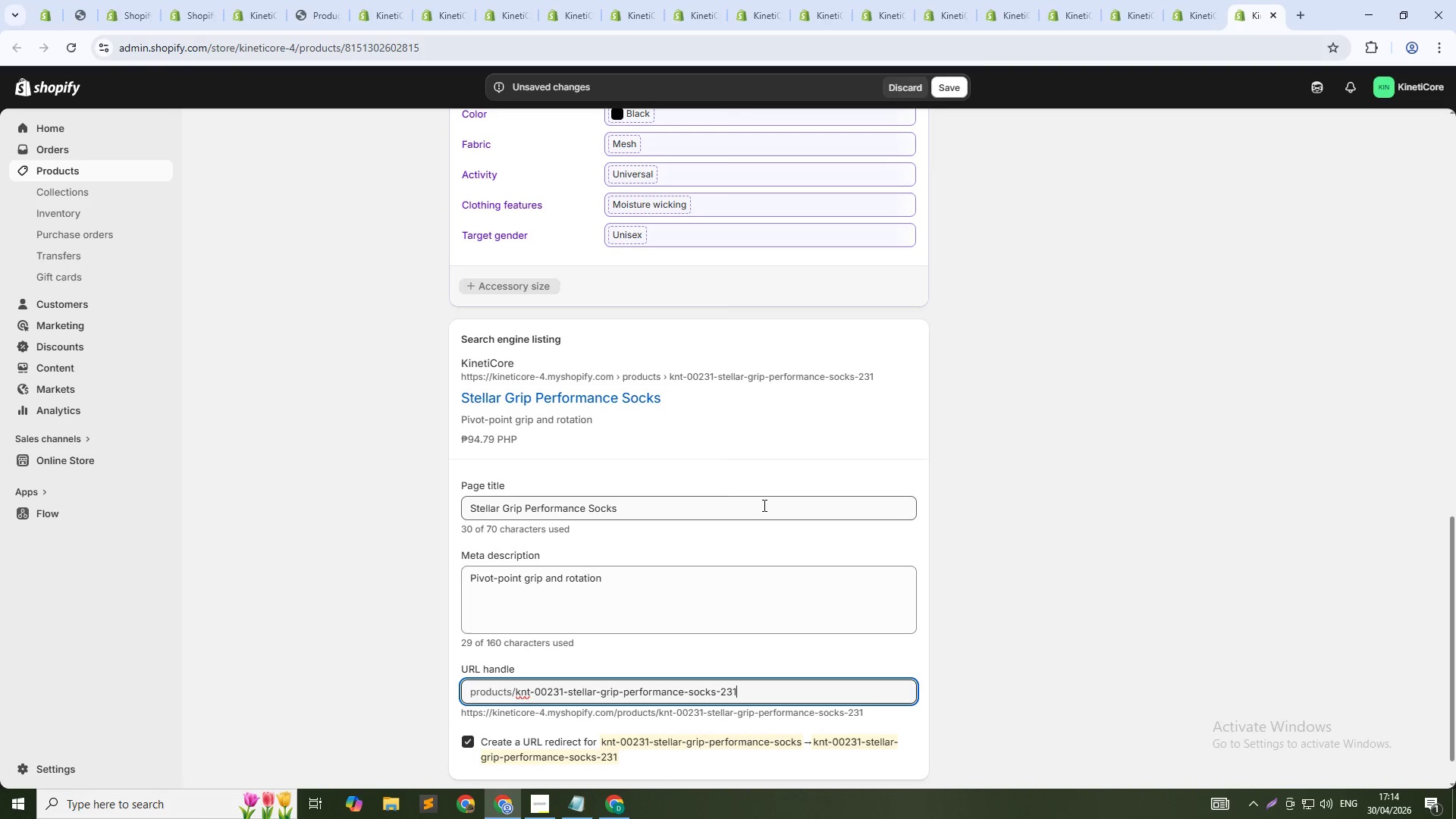 
key(ArrowUp)
 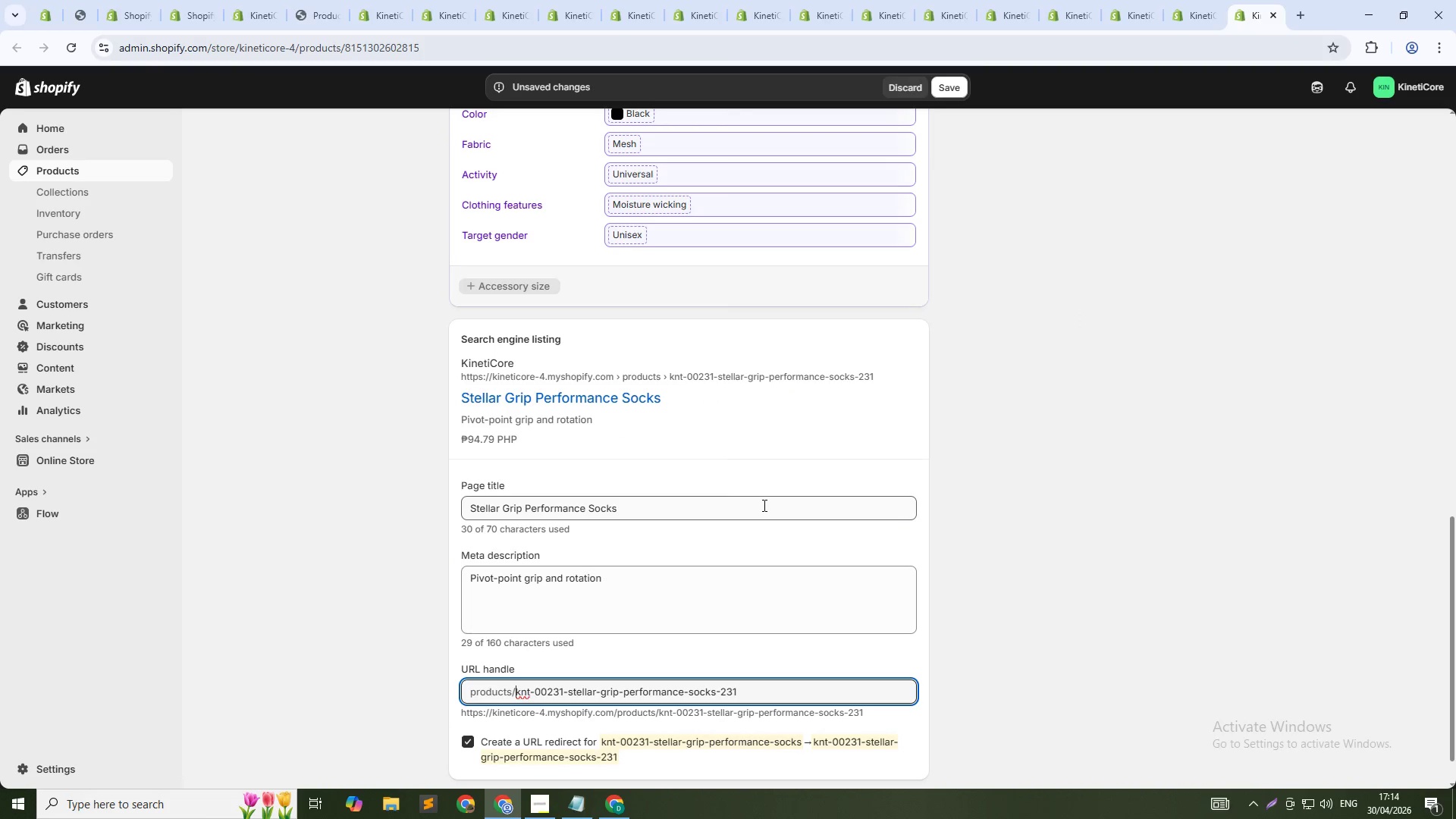 
key(Control+Shift+ArrowRight)
 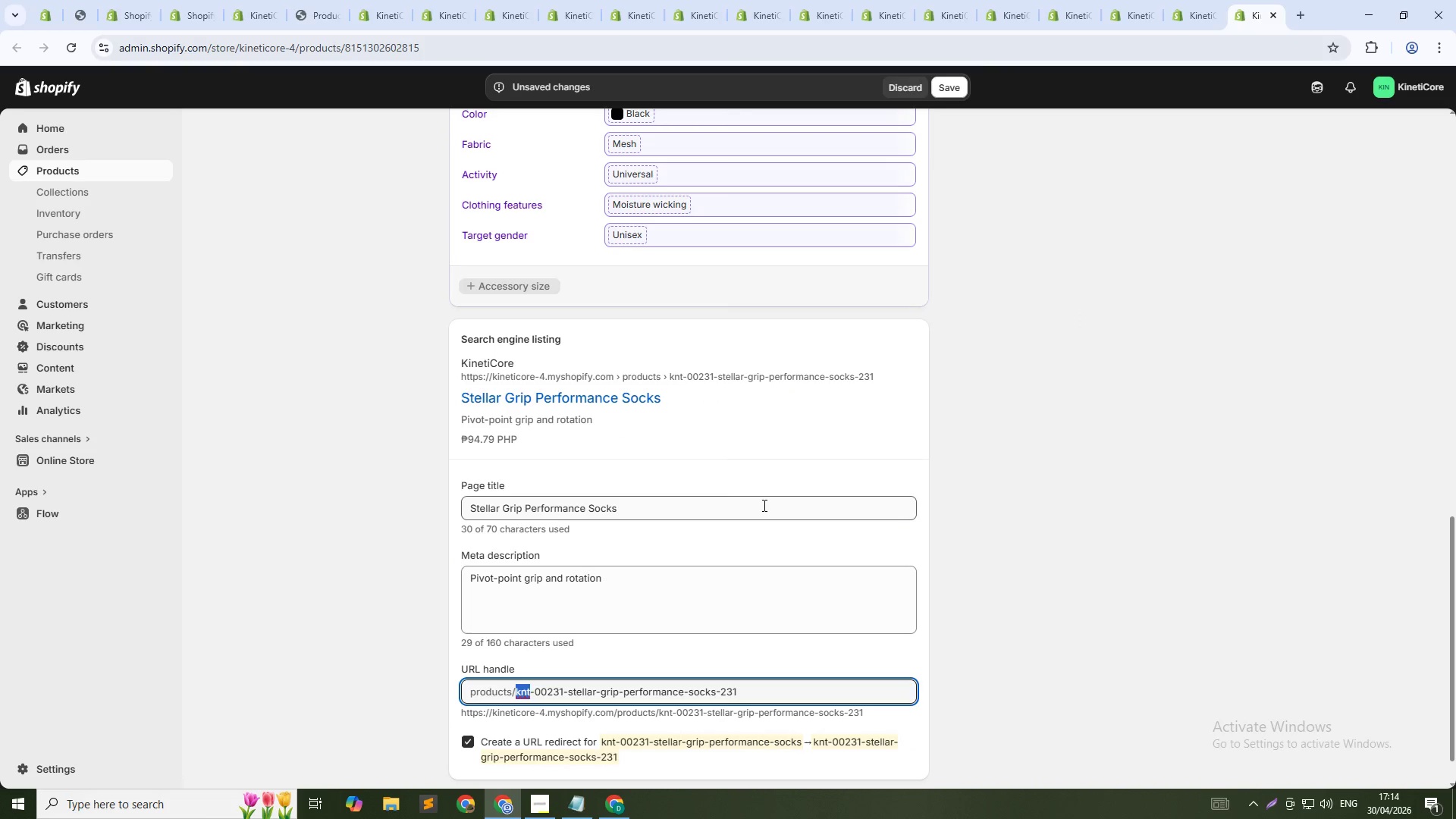 
key(Control+Shift+ArrowRight)
 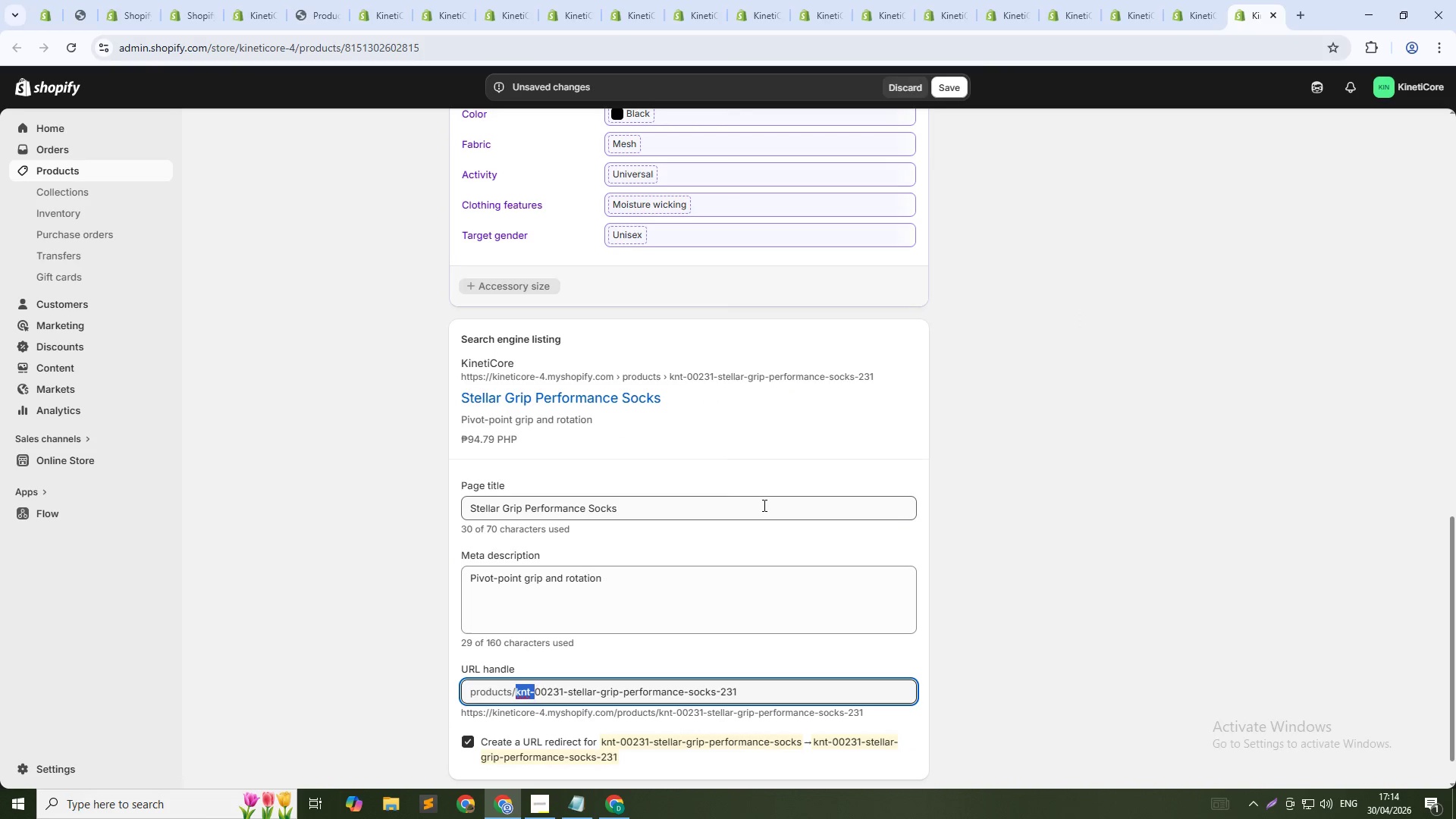 
key(Control+Shift+ArrowRight)
 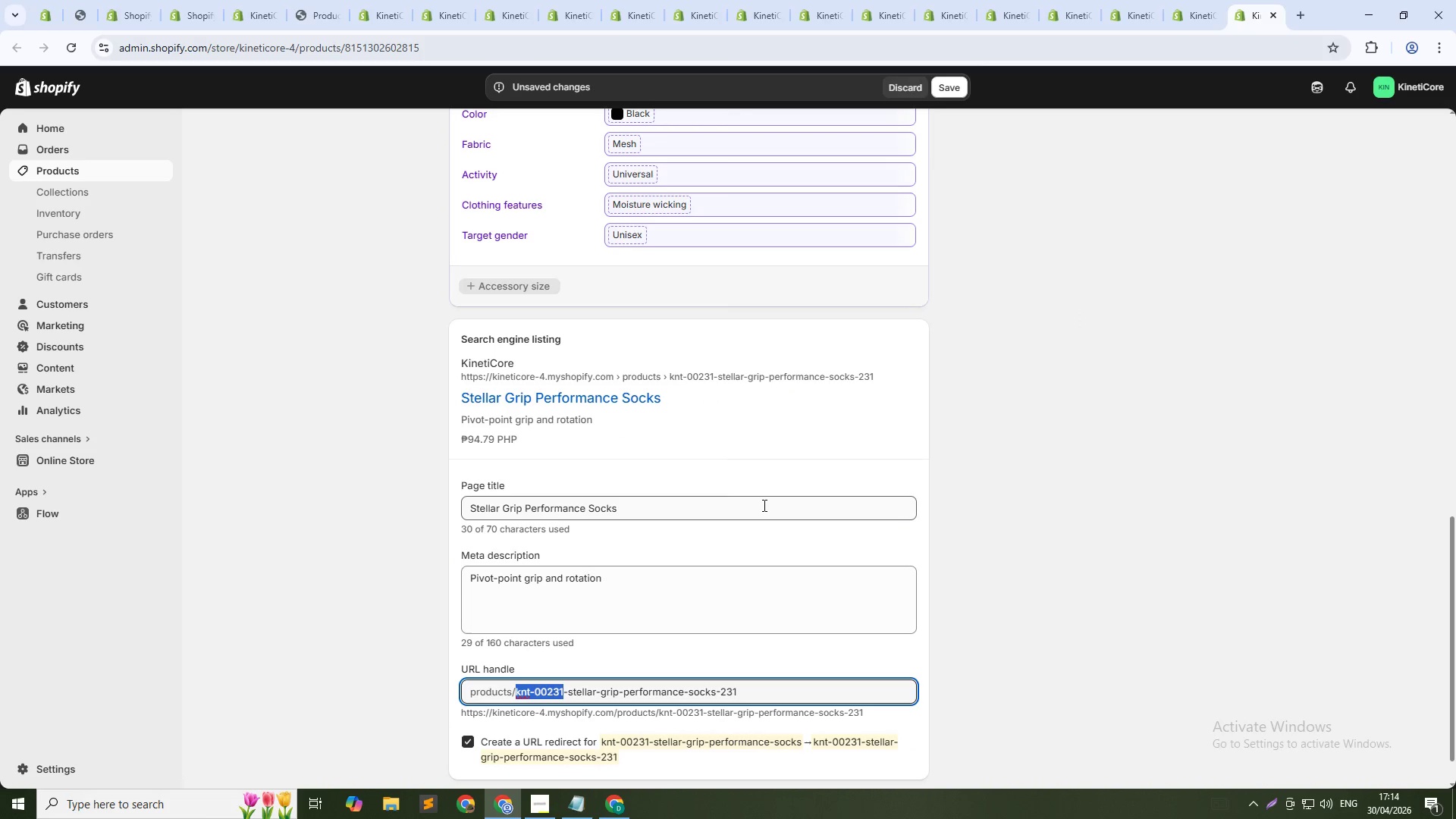 
key(Shift+ArrowRight)
 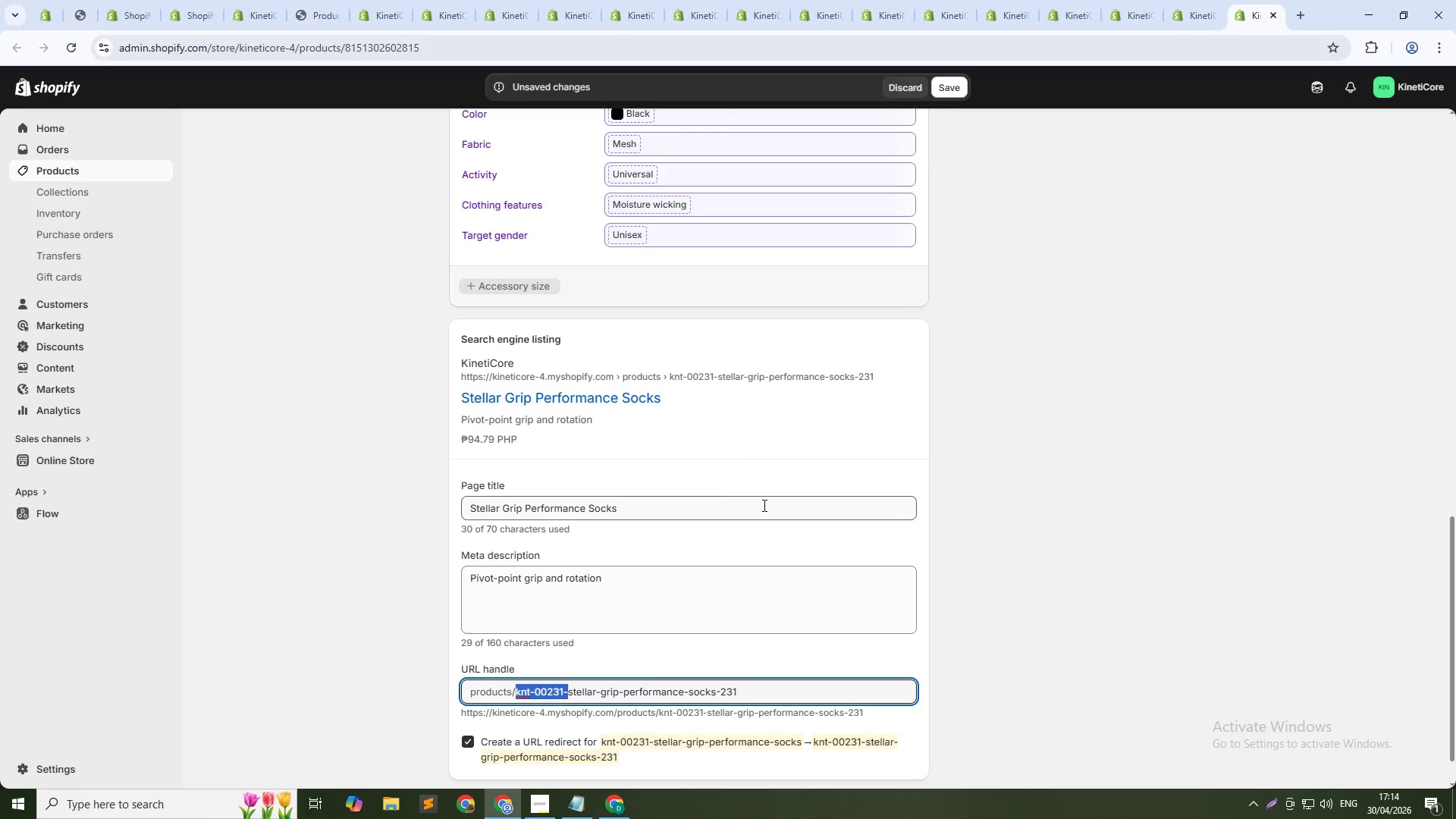 
key(Backspace)
 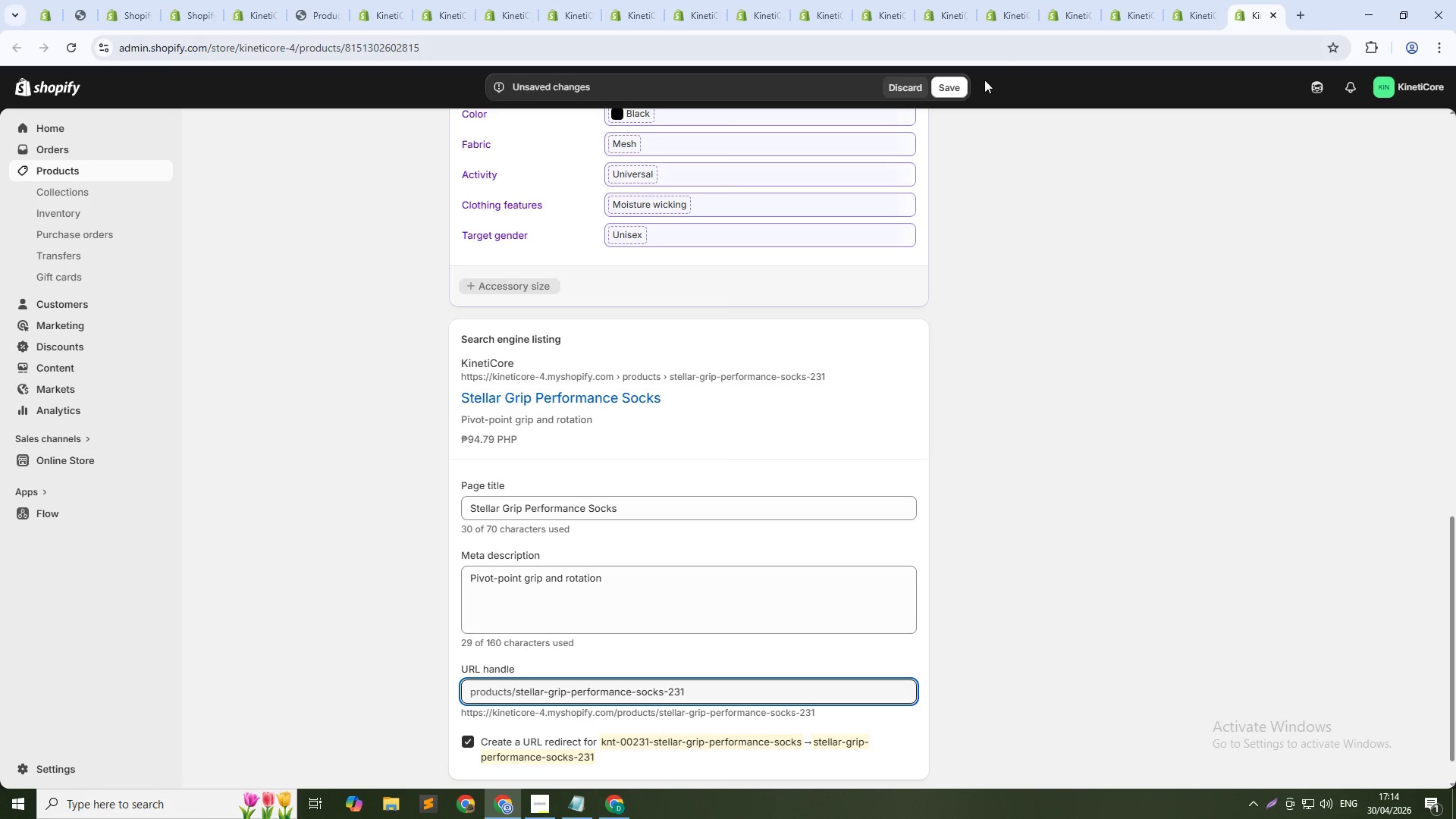 
left_click([959, 96])
 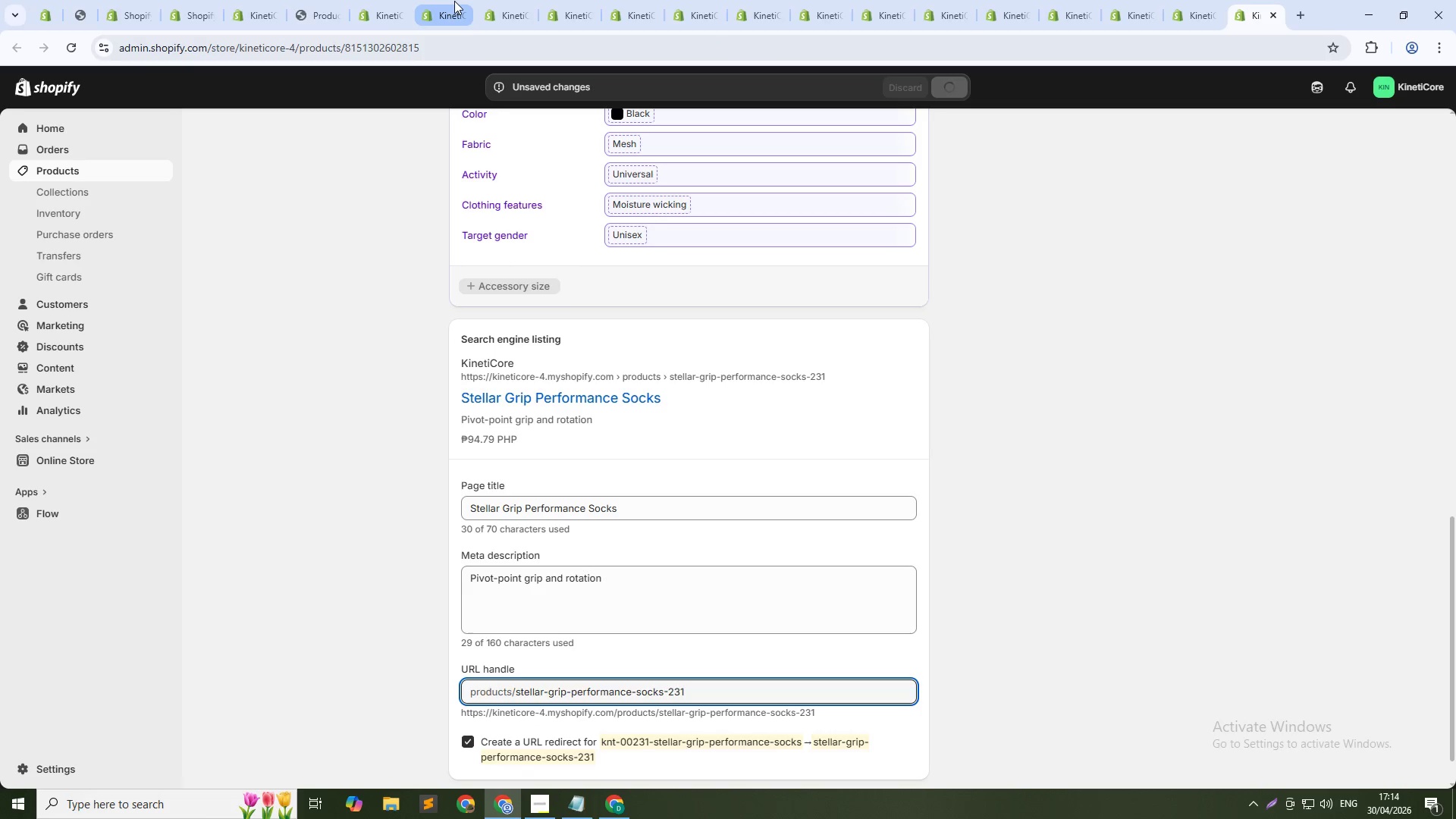 
middle_click([454, 1])
 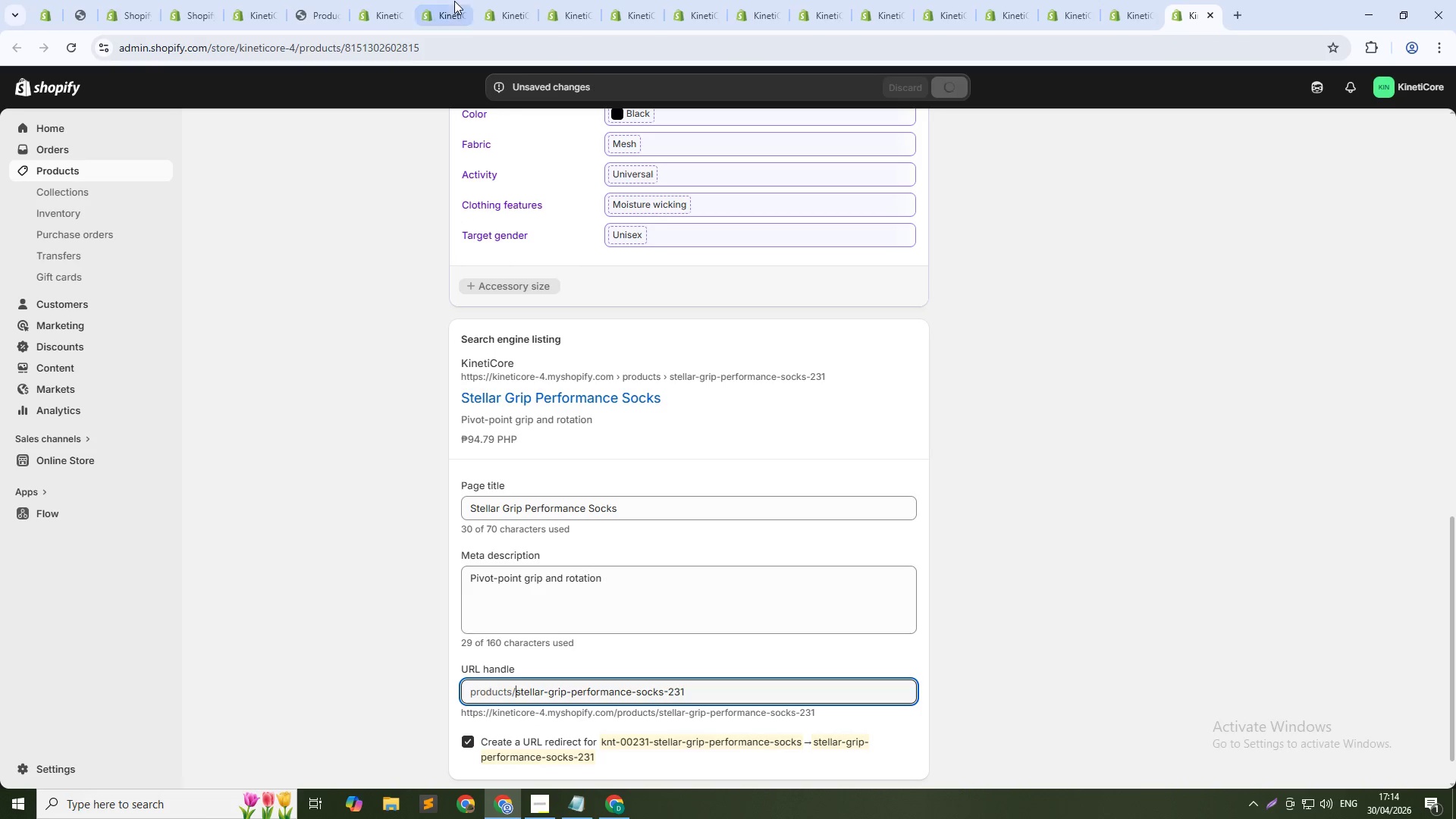 
double_click([454, 1])
 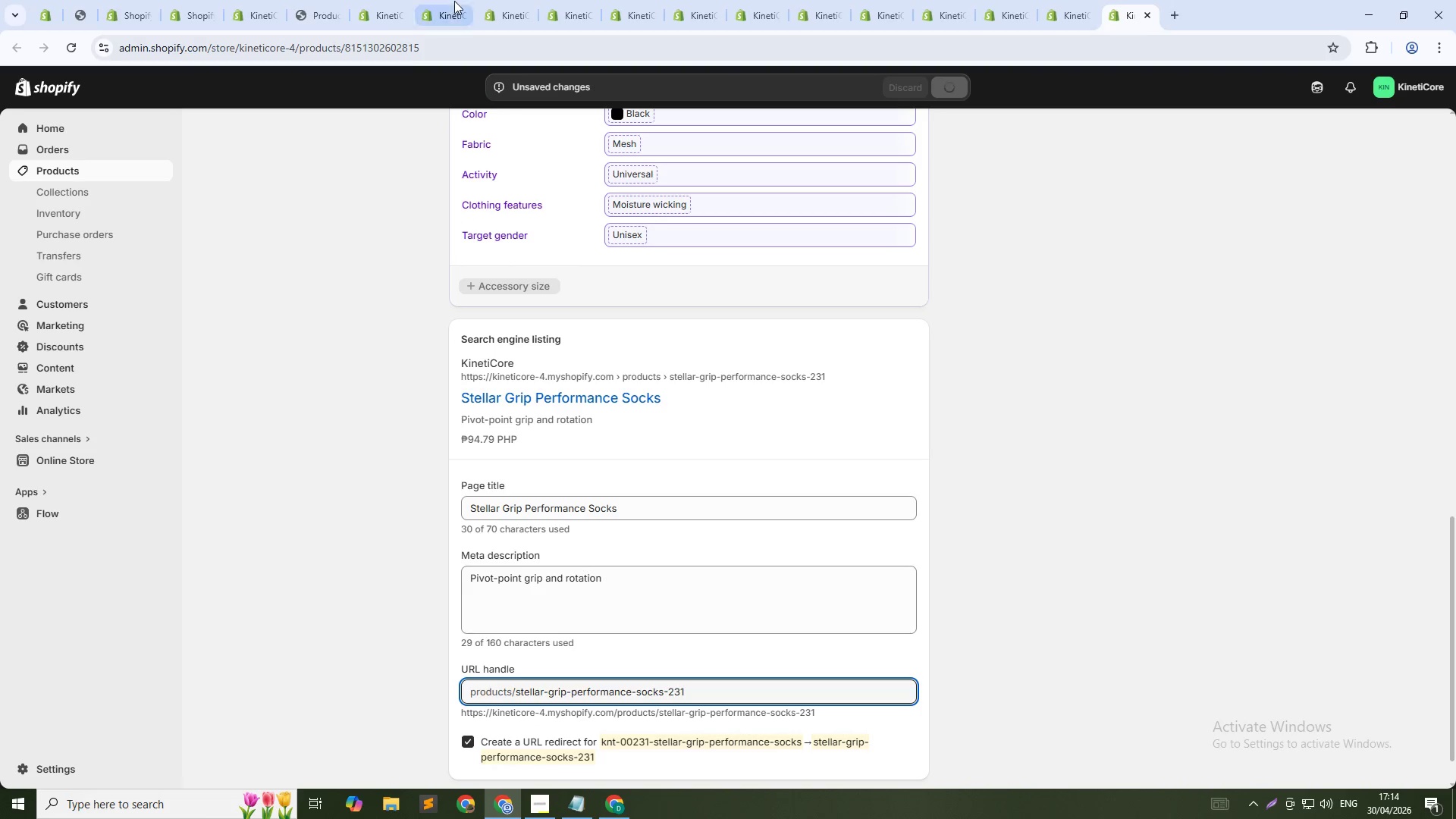 
triple_click([454, 1])
 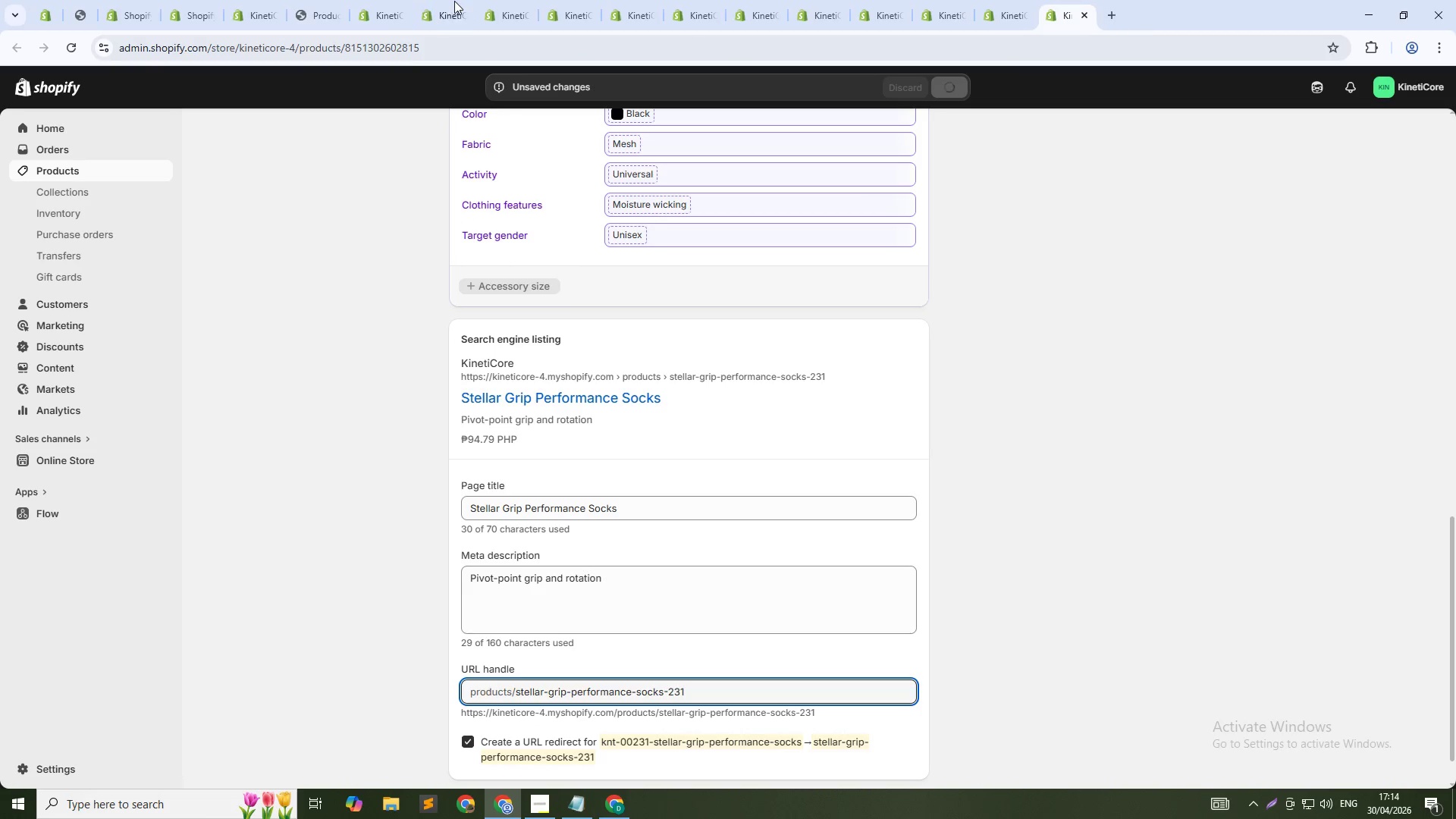 
middle_click([454, 1])
 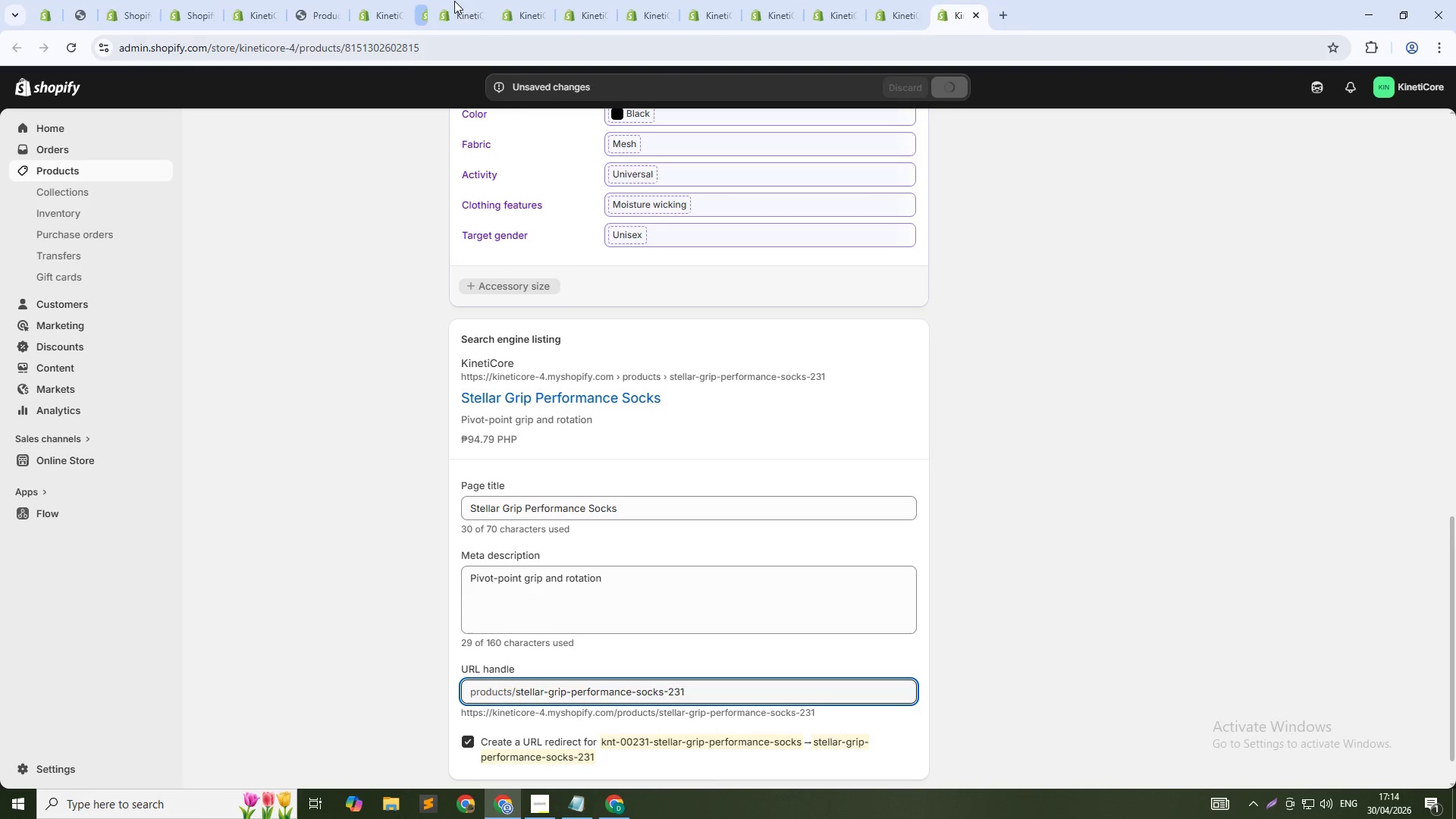 
middle_click([454, 1])
 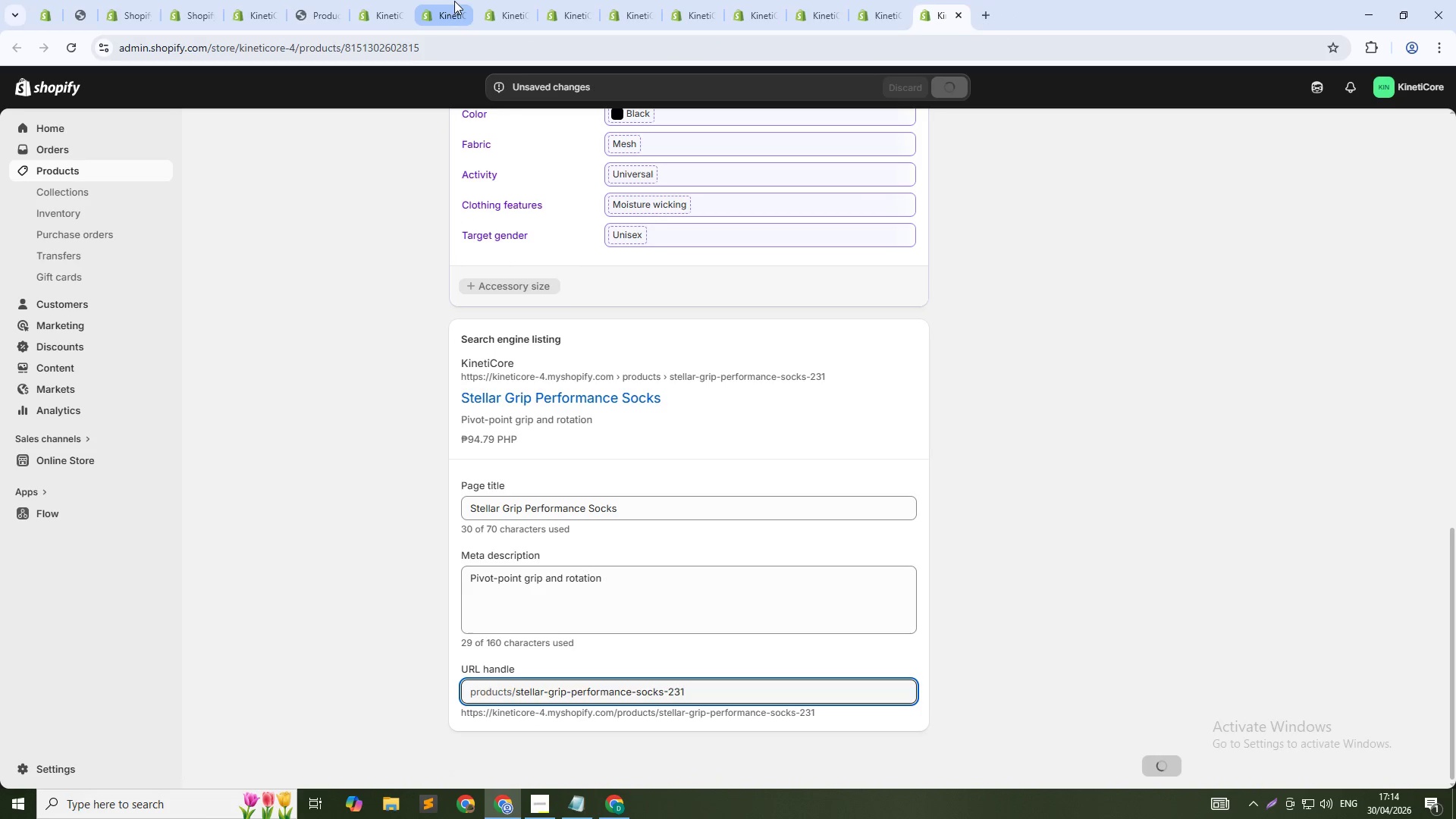 
middle_click([454, 1])
 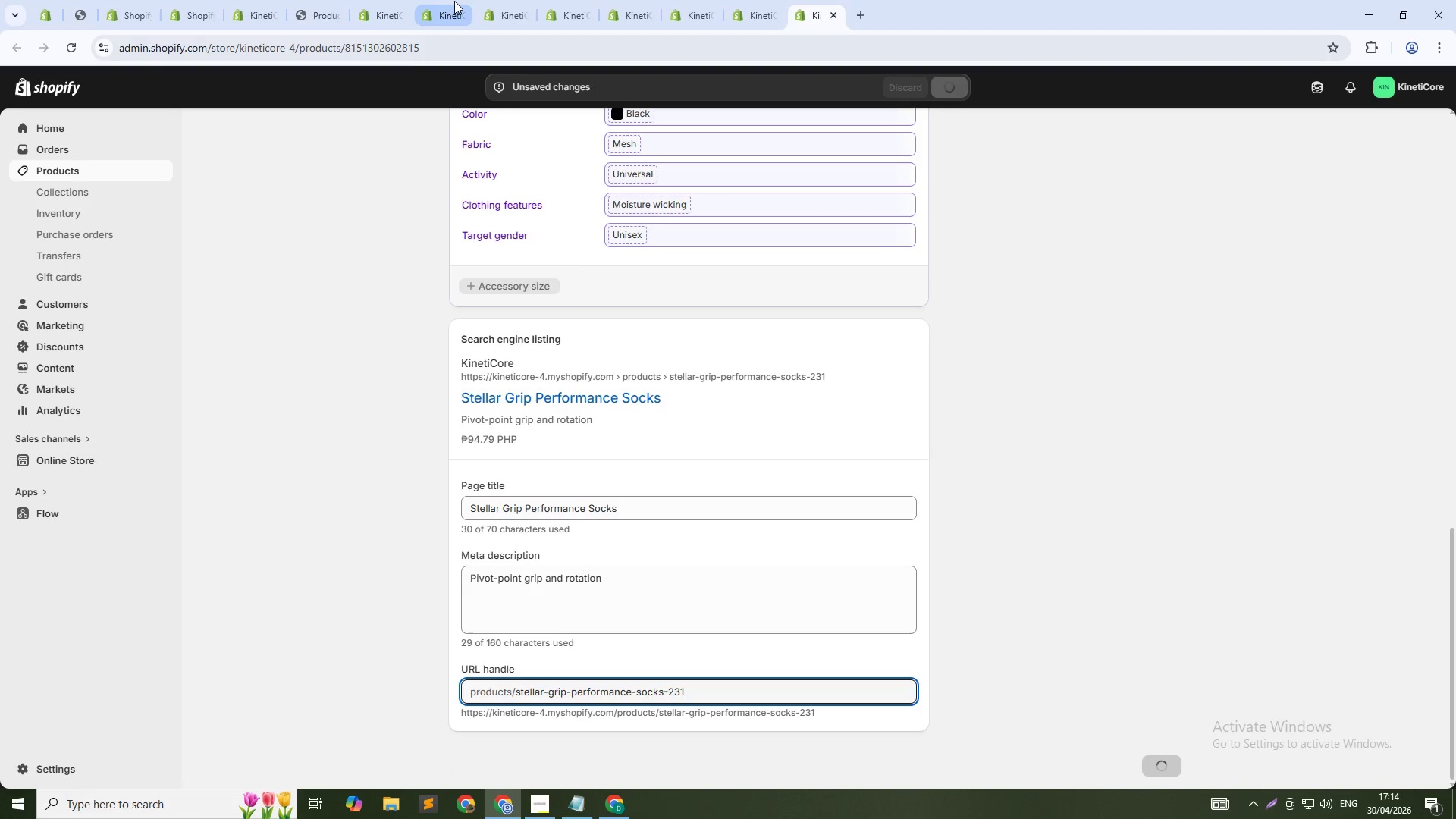 
middle_click([454, 1])
 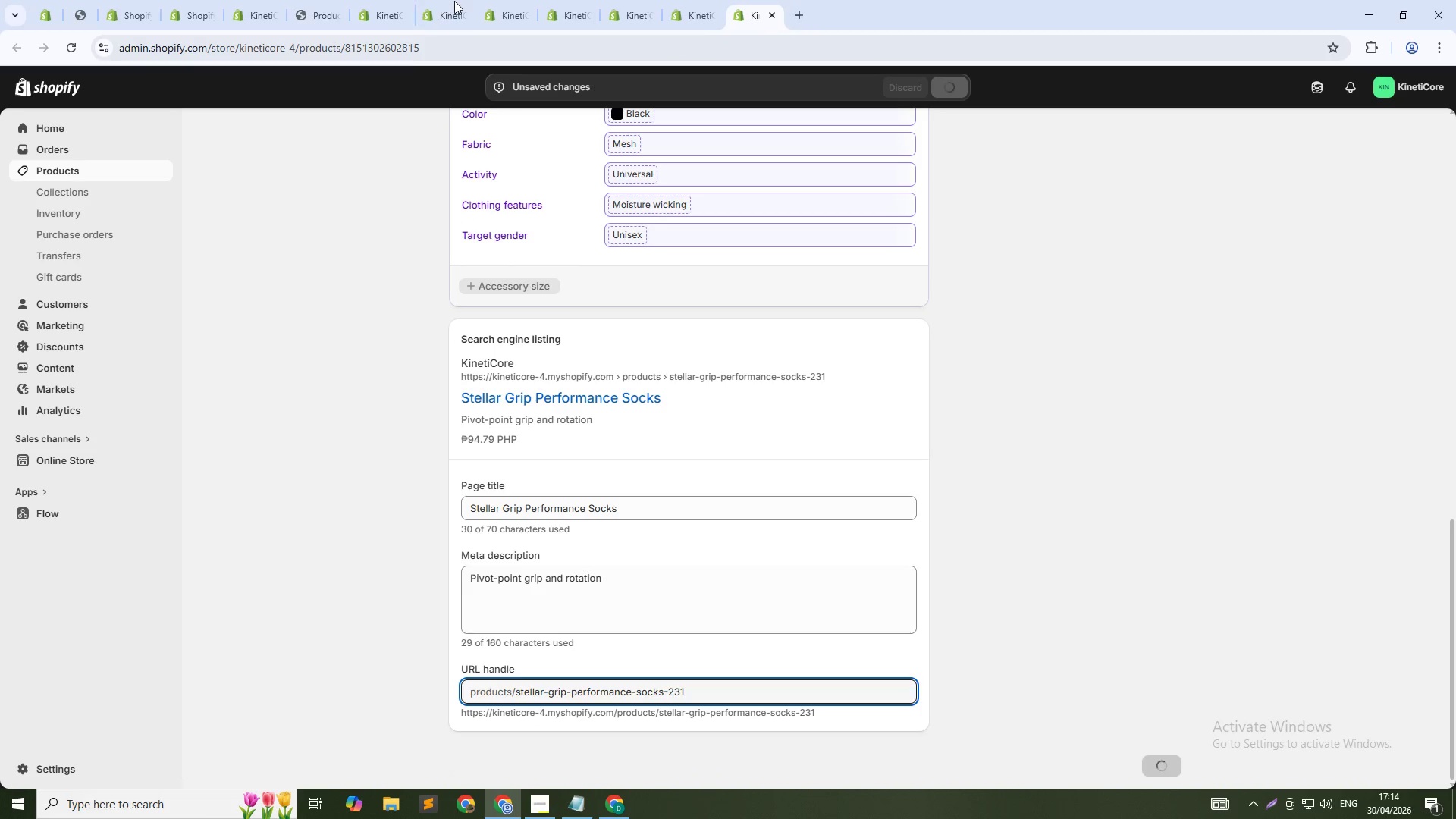 
middle_click([454, 1])
 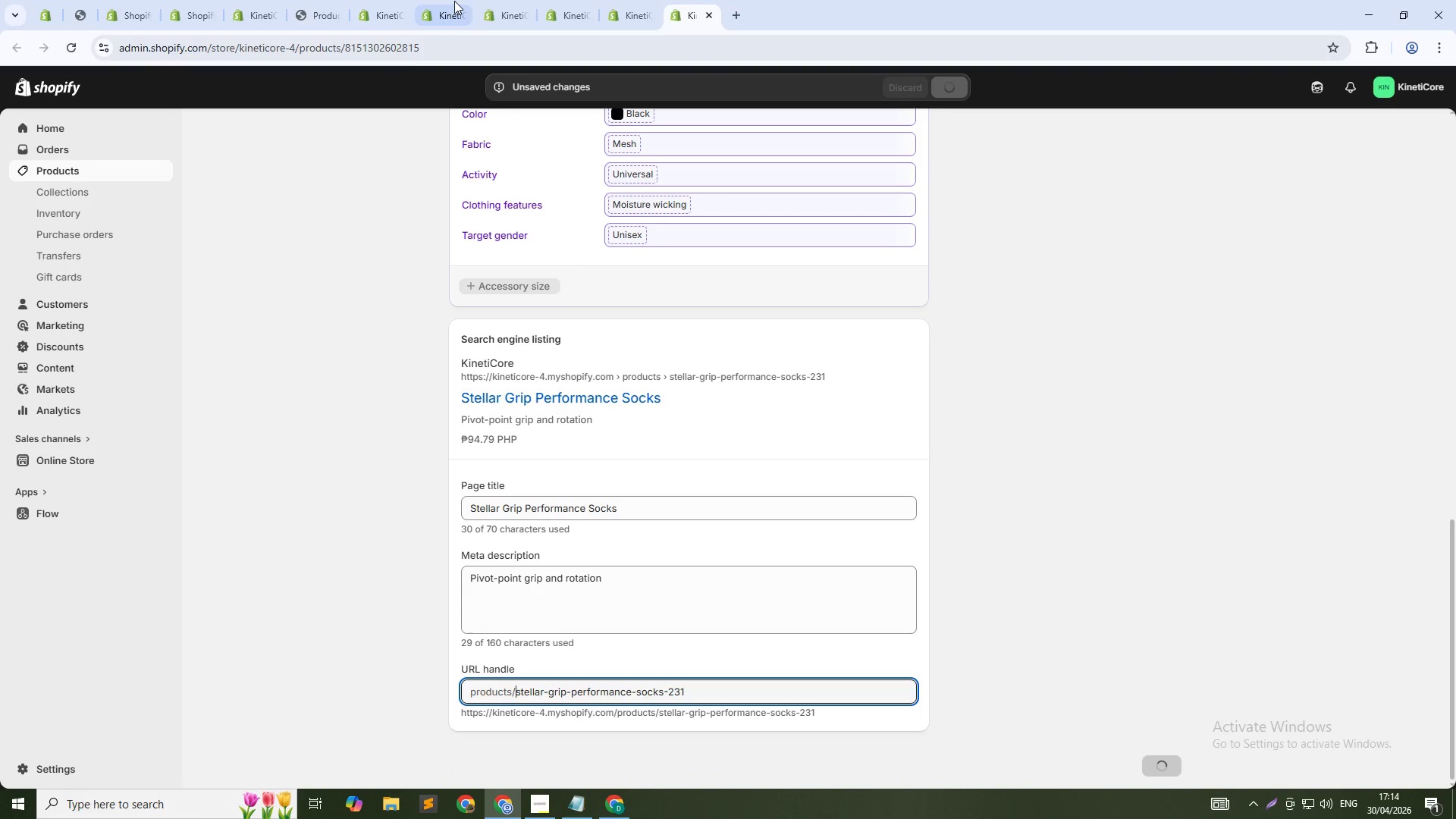 
middle_click([454, 1])
 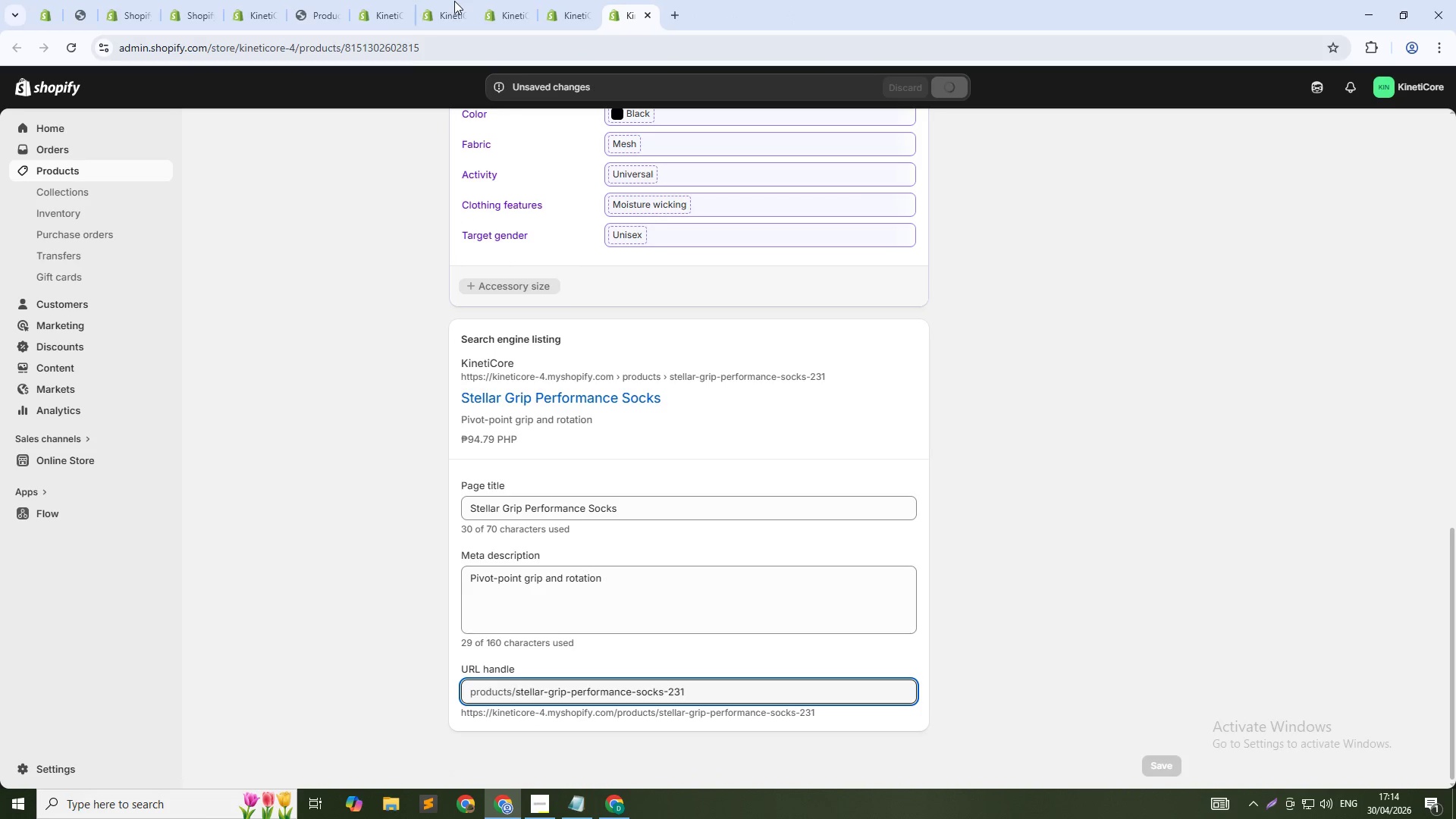 
middle_click([454, 1])
 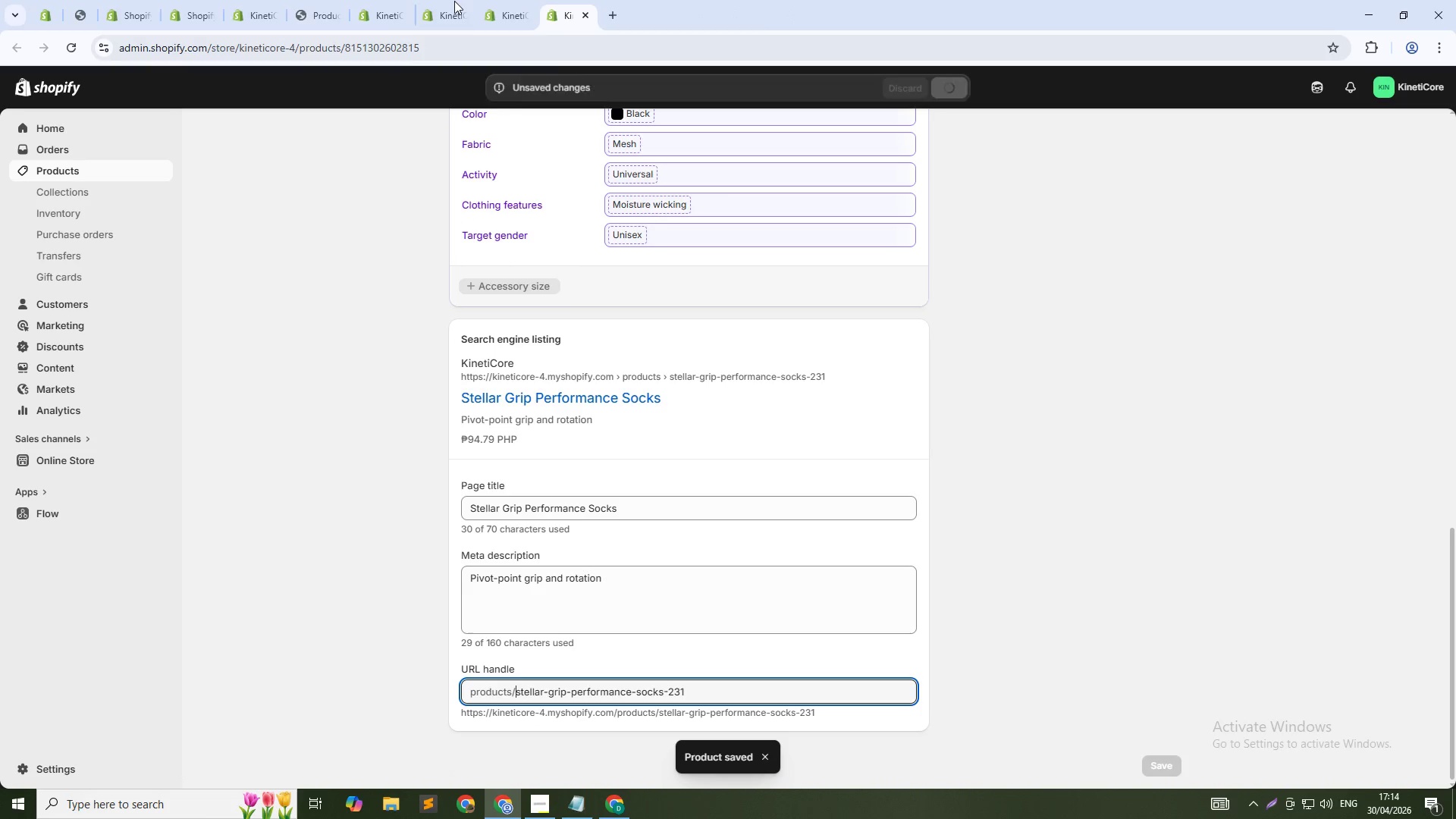 
middle_click([454, 1])
 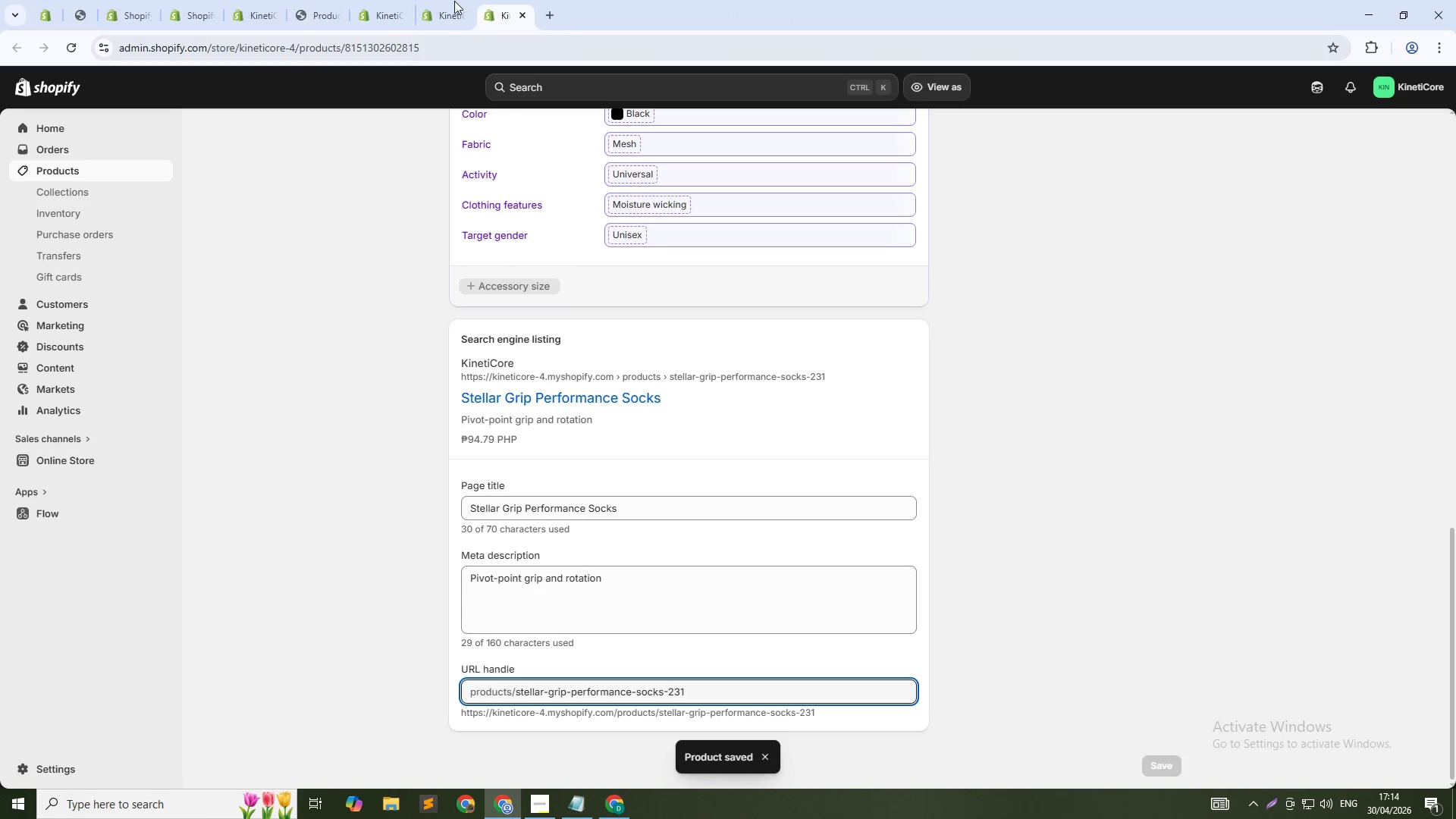 
middle_click([454, 1])
 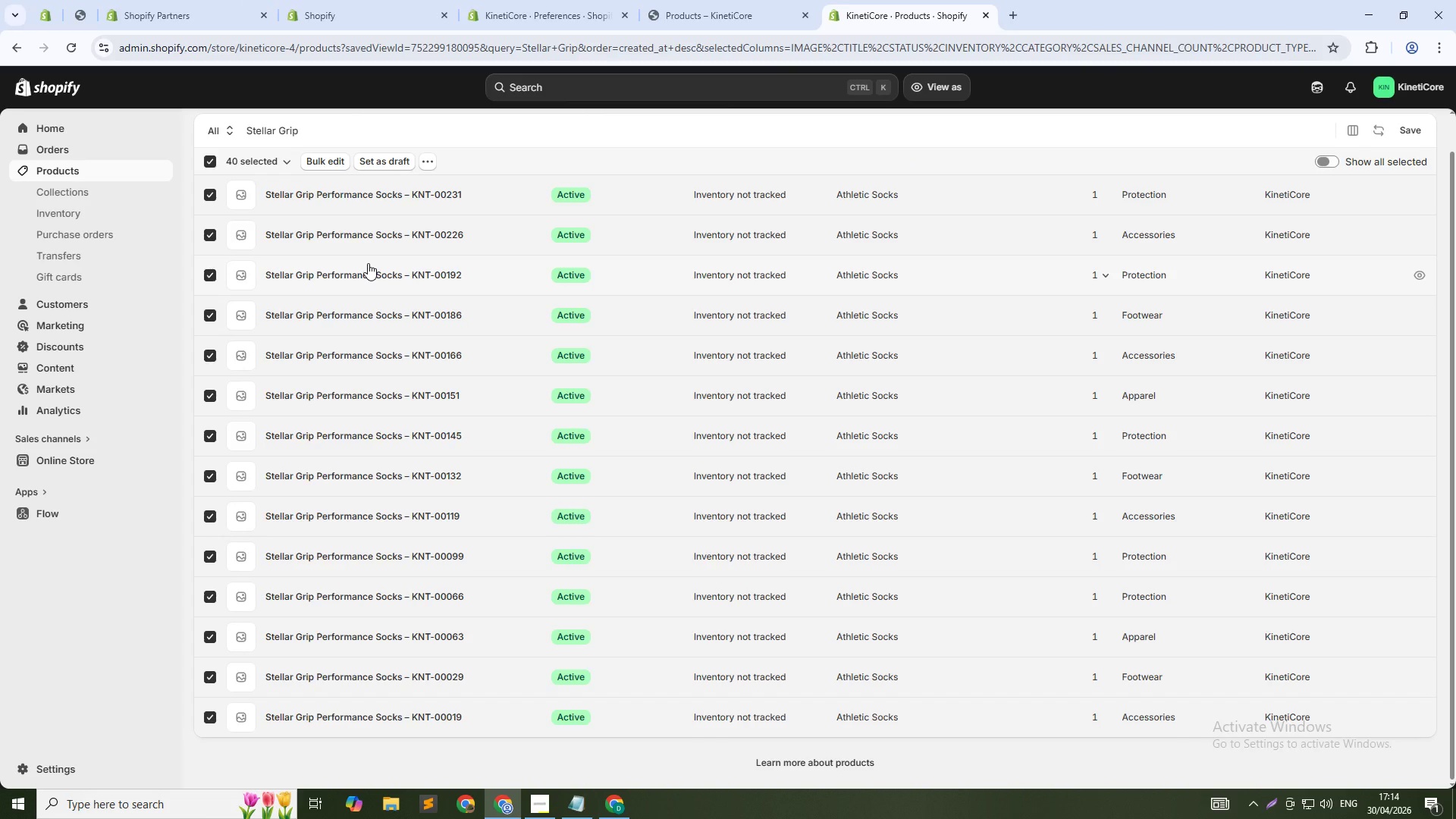 
wait(12.86)
 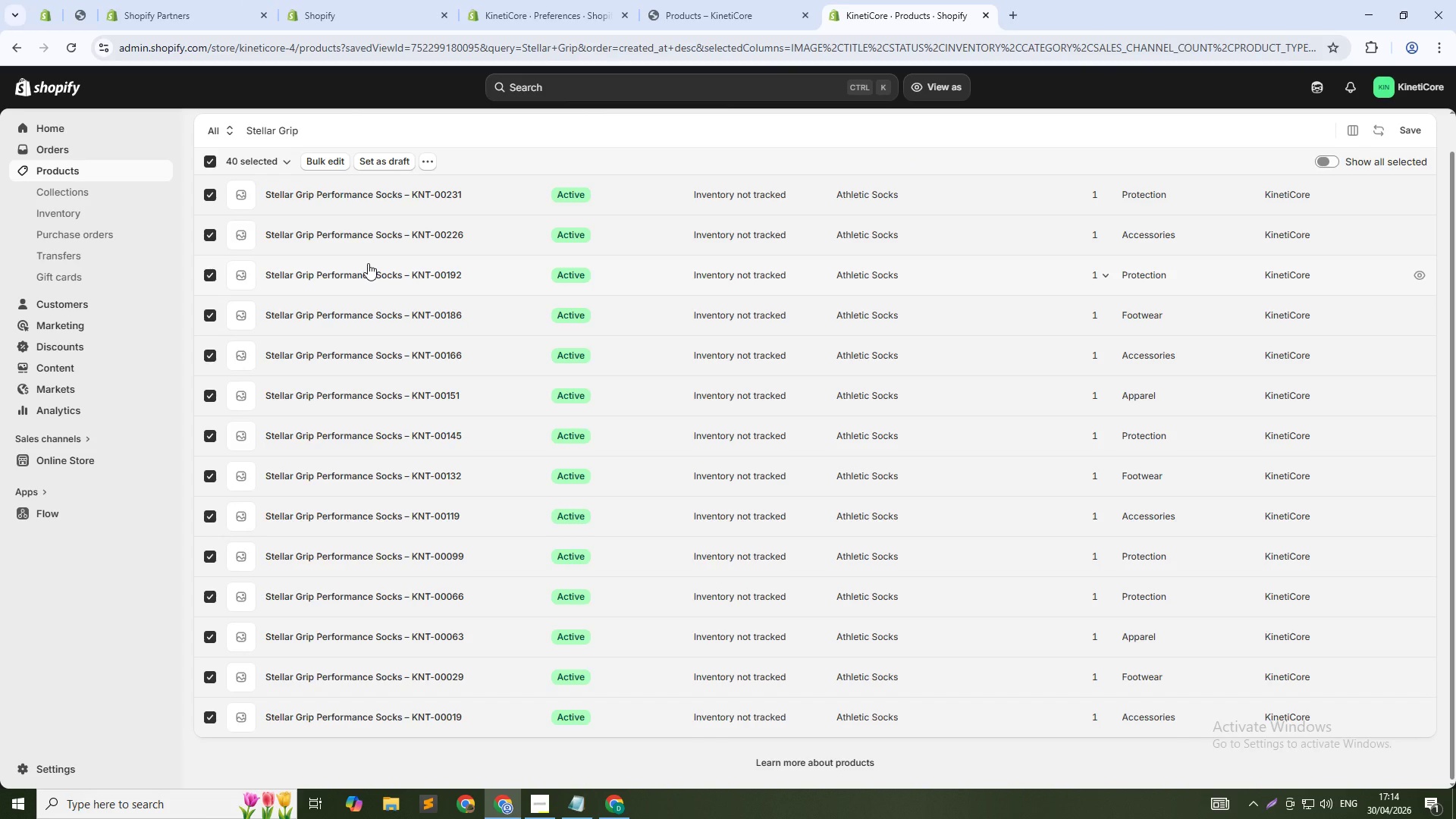 
double_click([445, 133])
 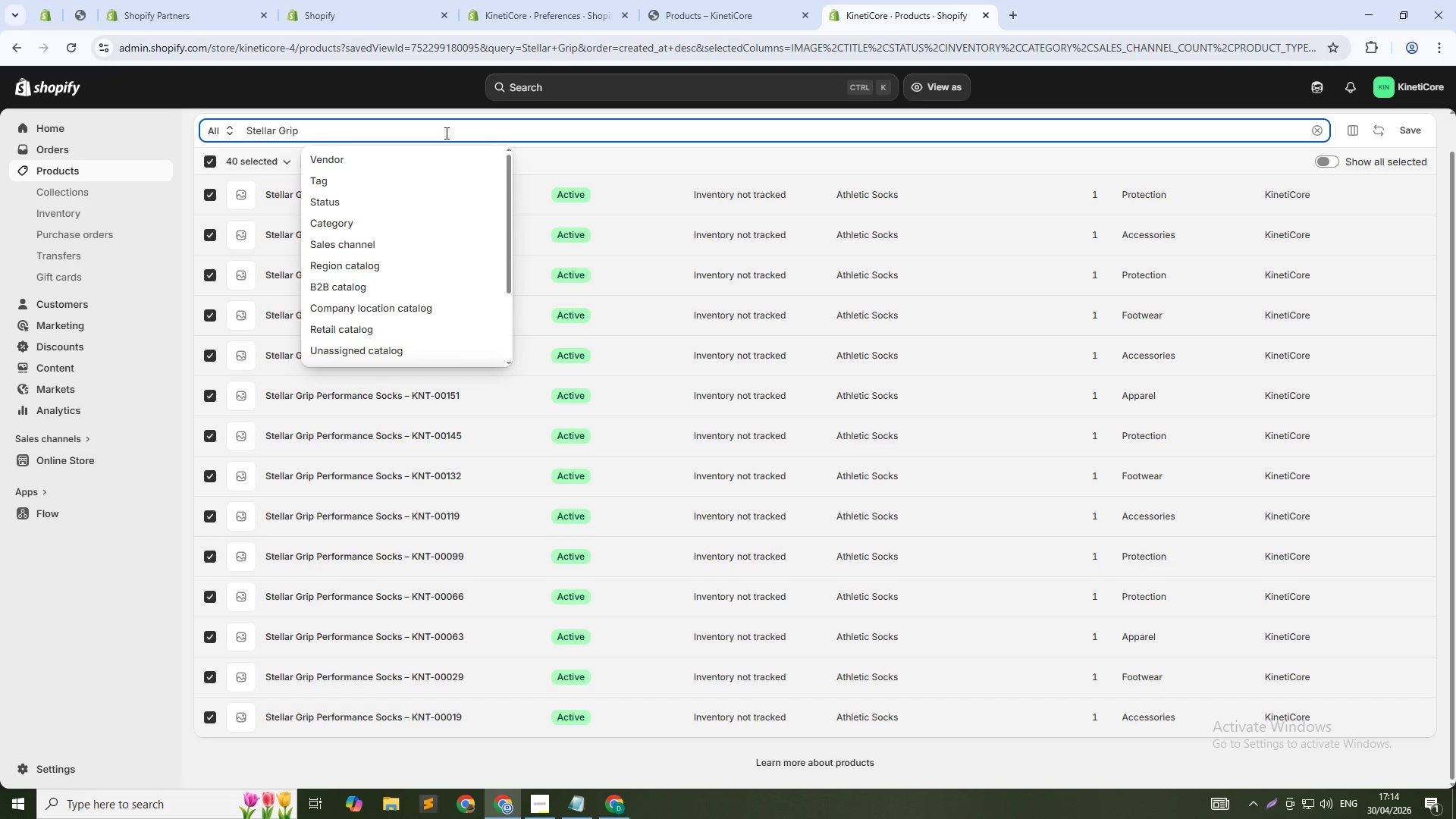 
key(Control+A)
 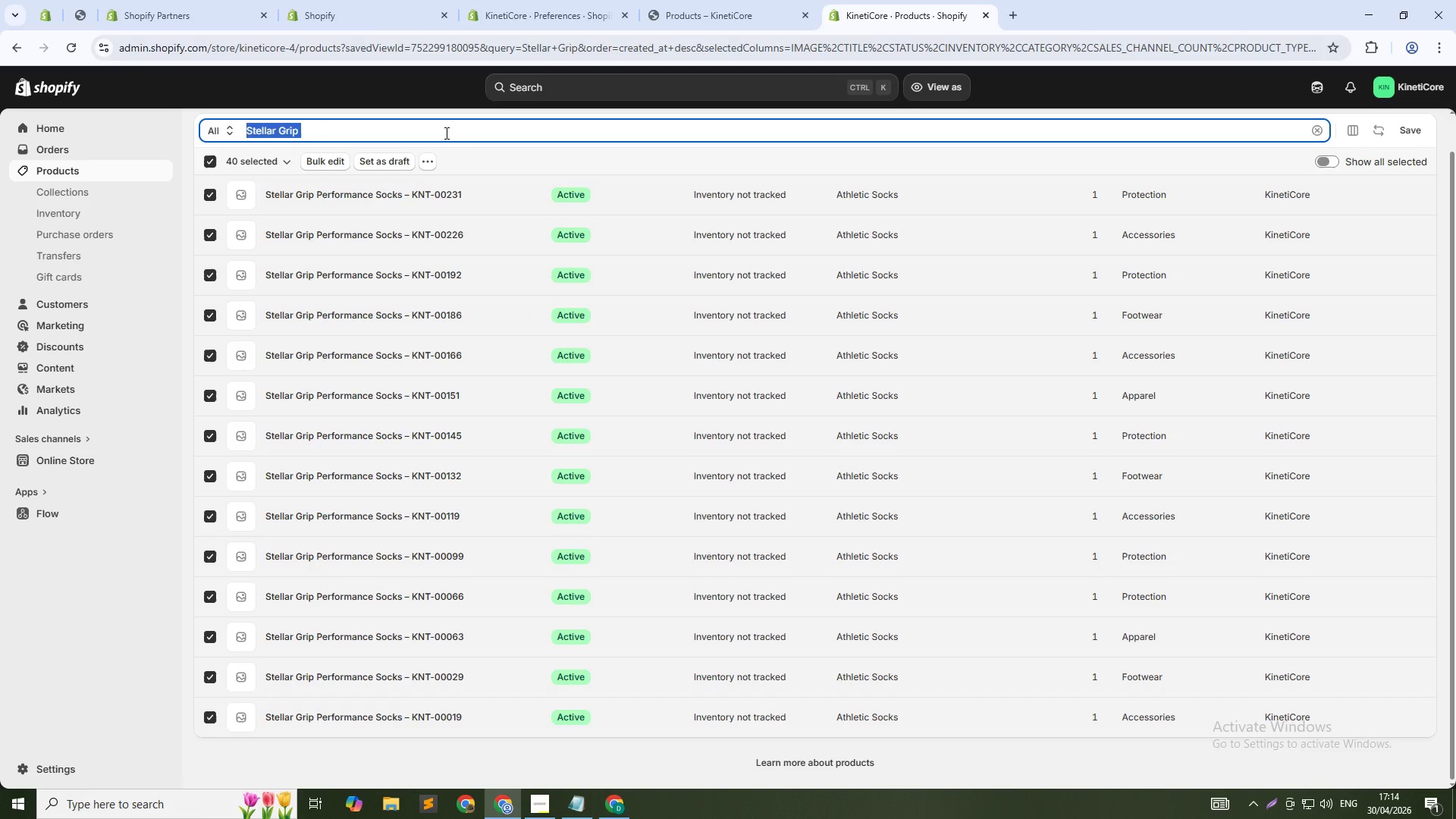 
type(KinetiCore Signature Headband)
 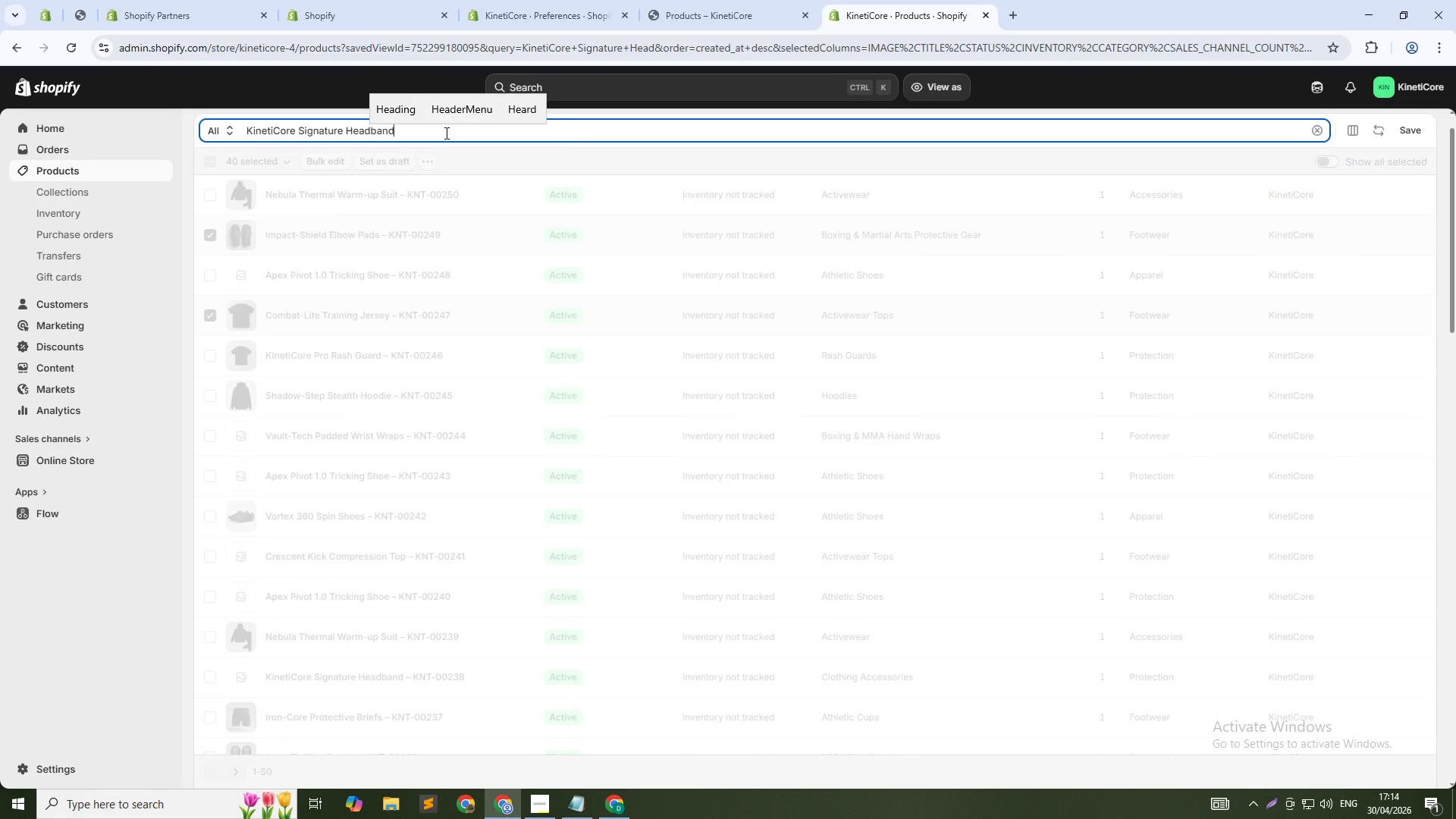 
left_click([214, 200])
 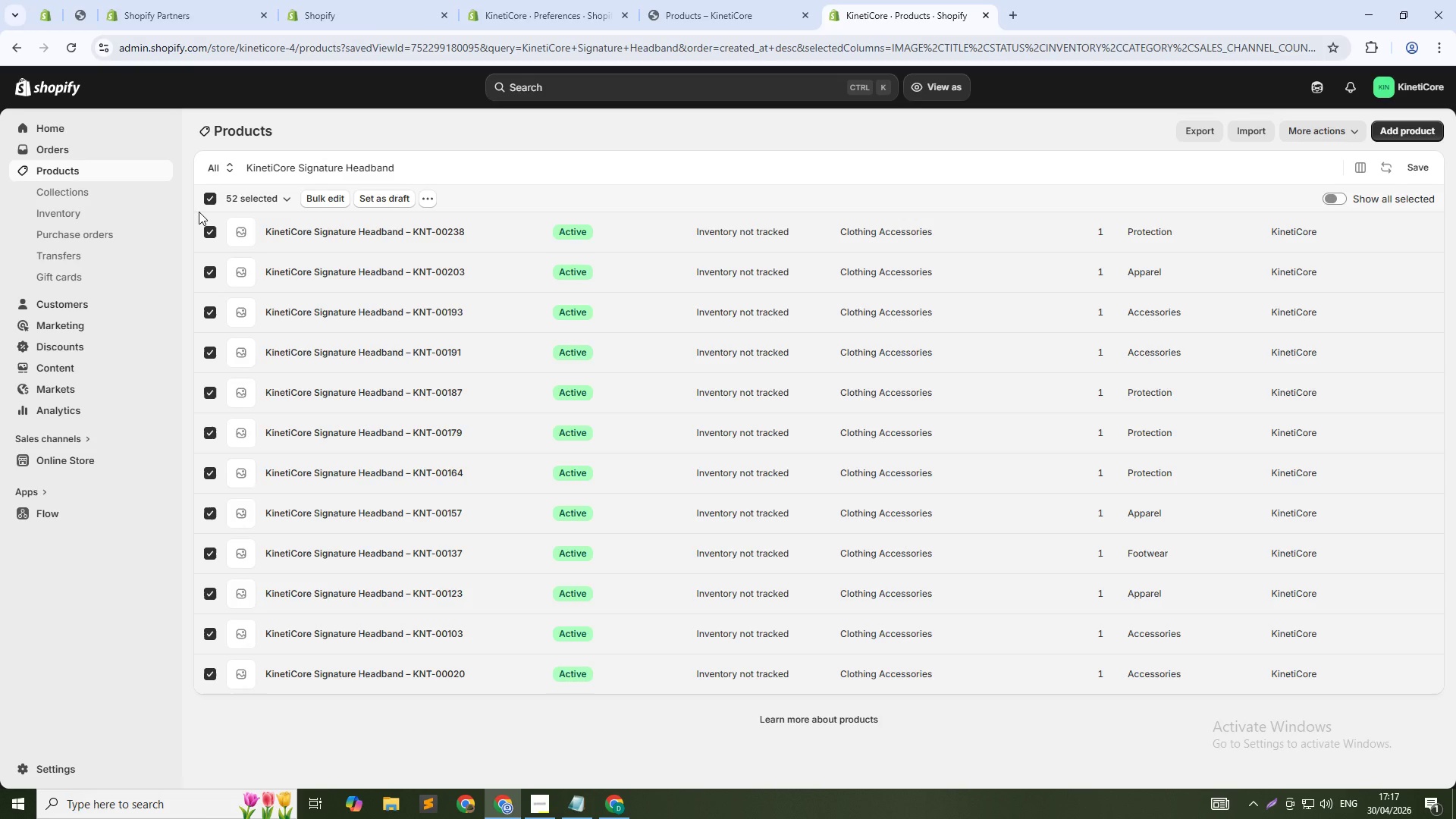 
wait(161.17)
 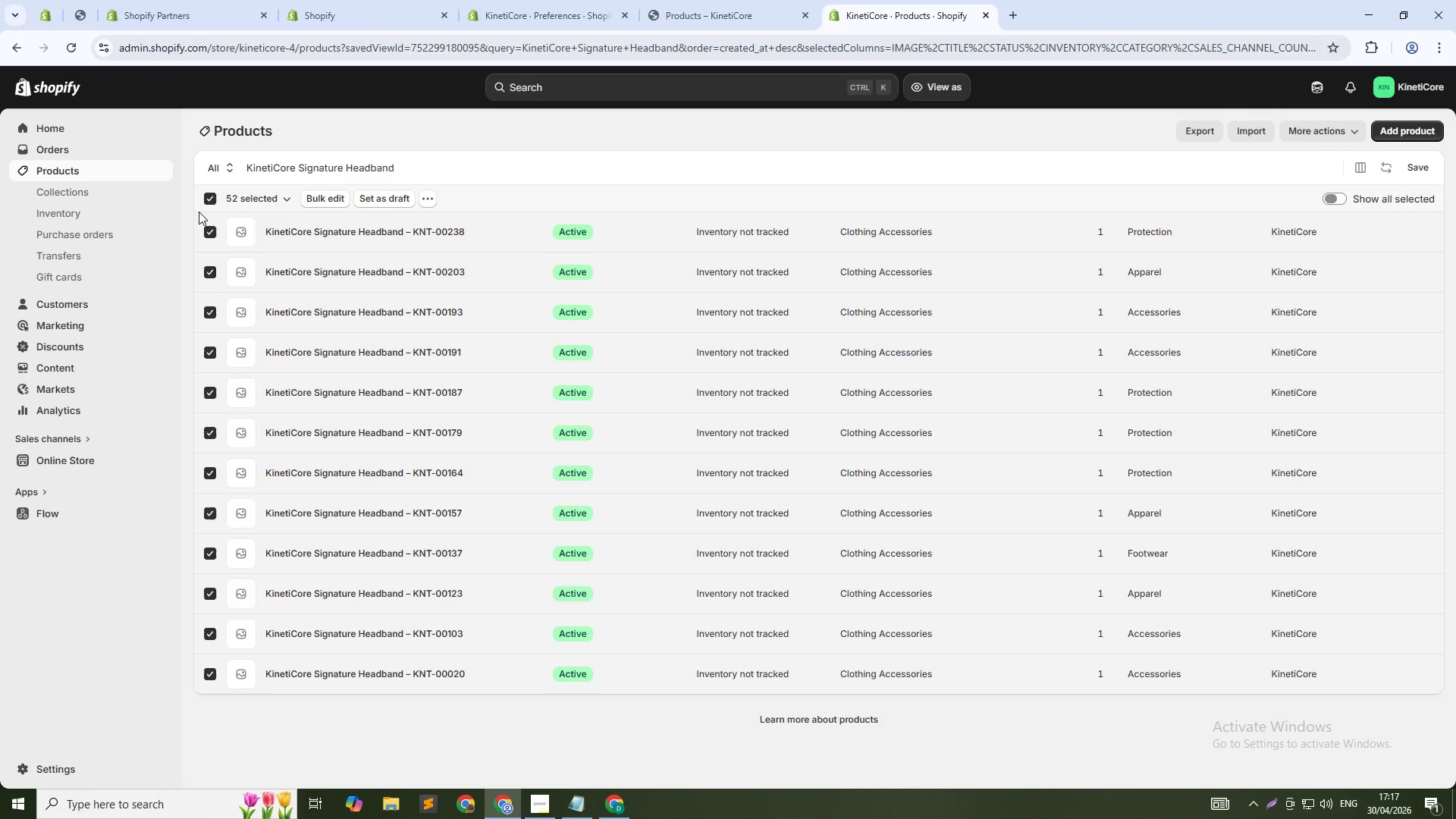 
hold_key(key=ControlLeft, duration=1.5)
left_click([290, 678])
 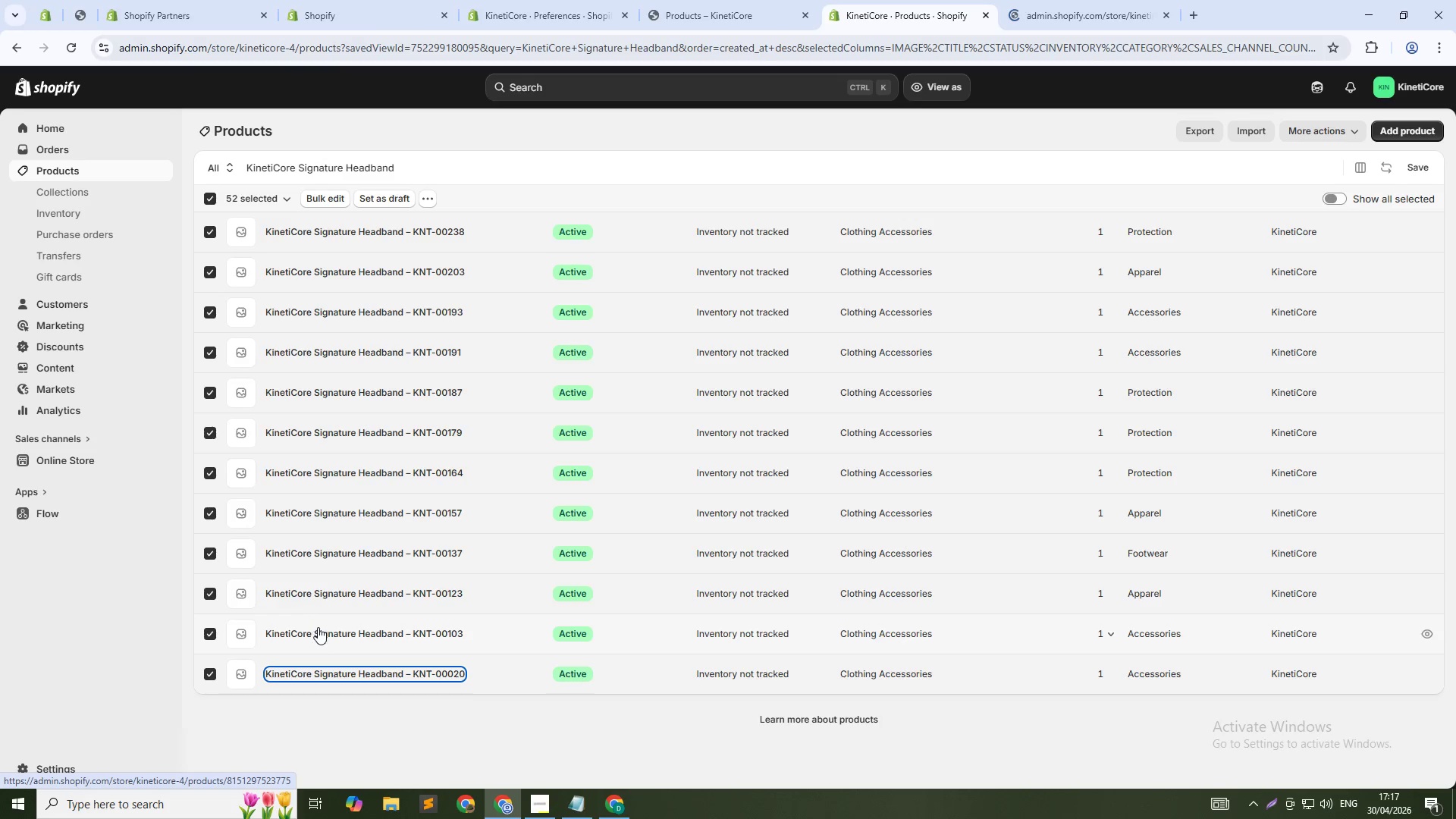 
hold_key(key=ControlLeft, duration=1.5)
left_click([318, 630])
 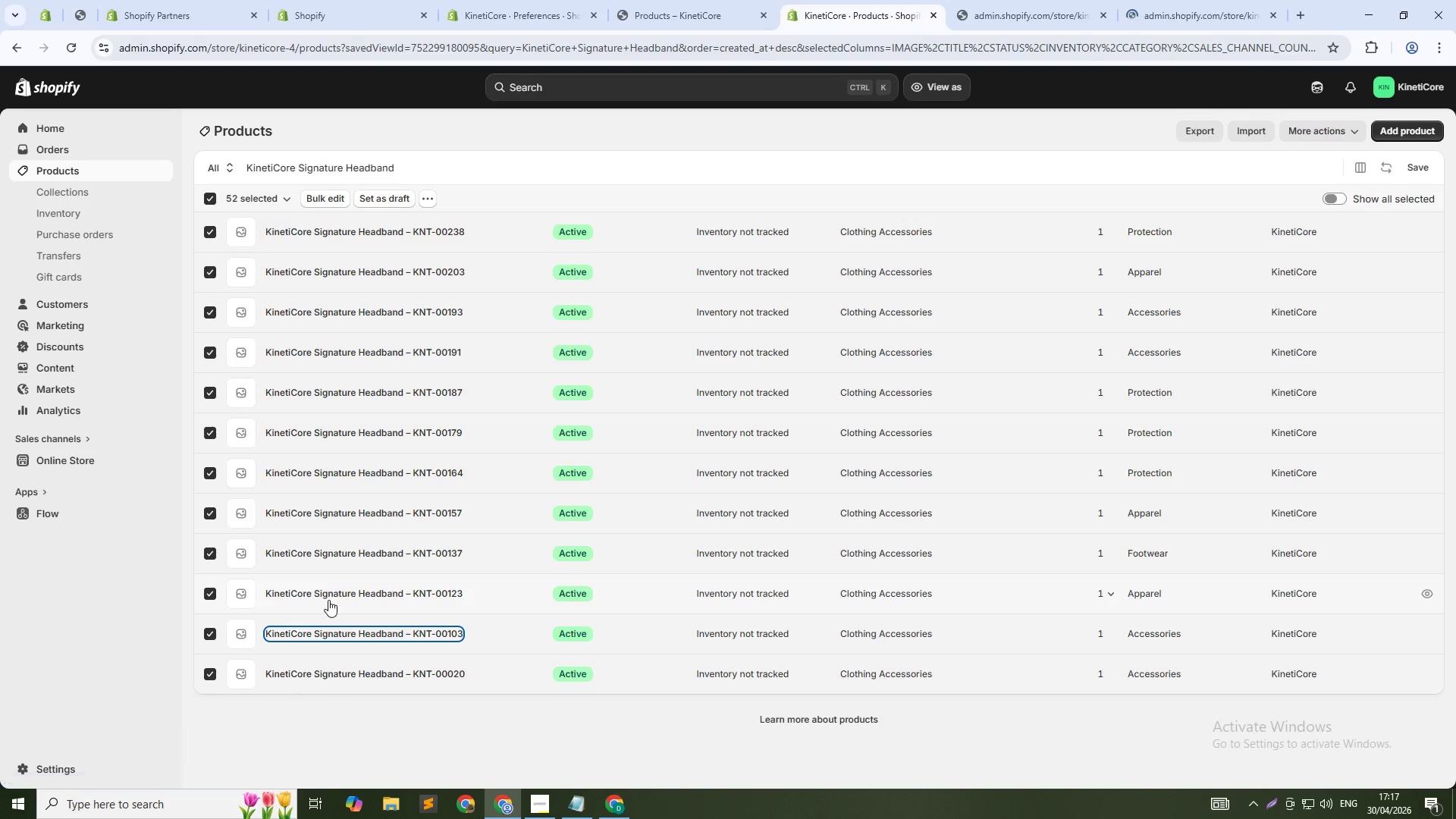 
hold_key(key=ControlLeft, duration=1.5)
left_click([334, 592])
 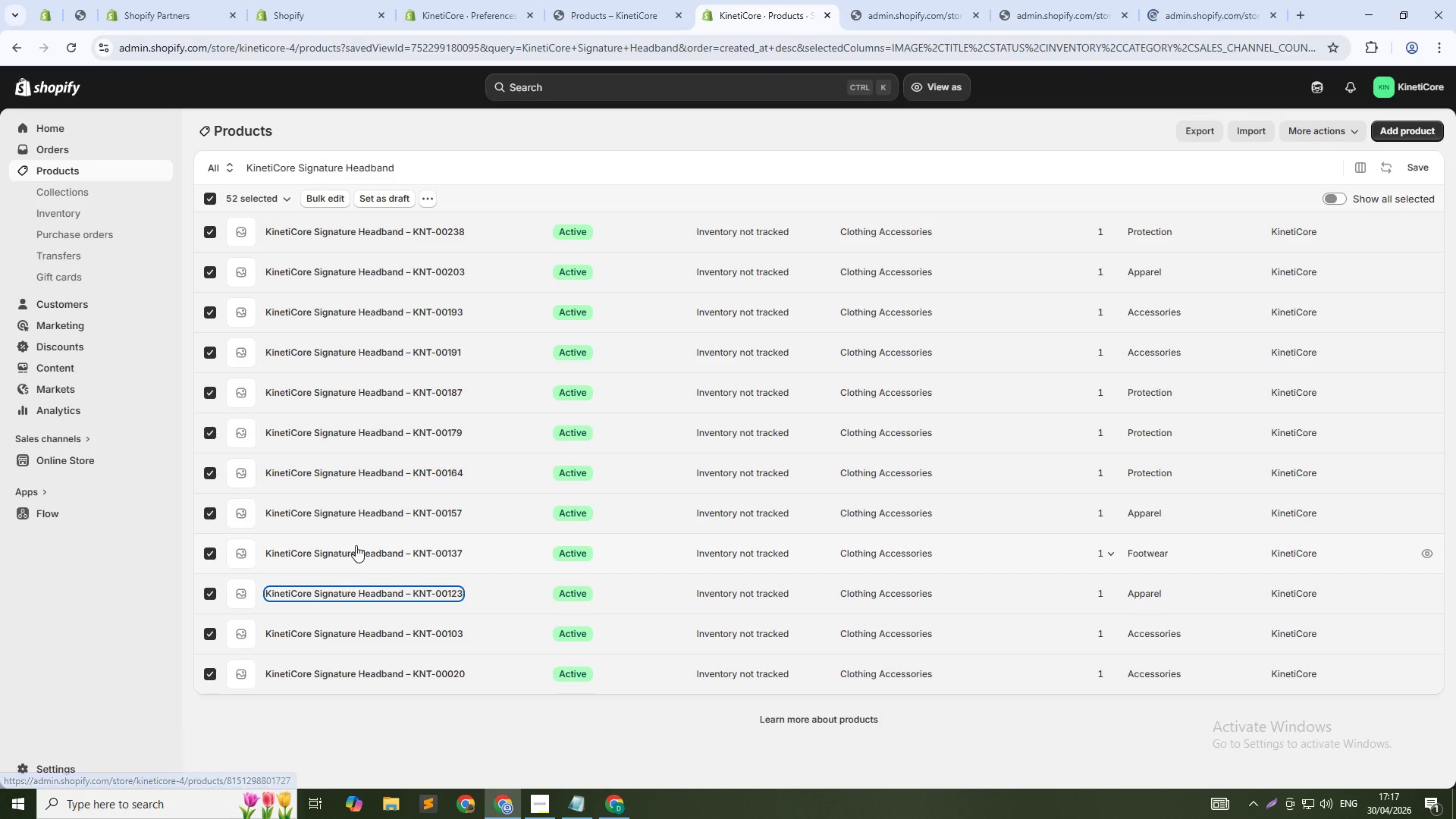 
left_click([356, 545])
 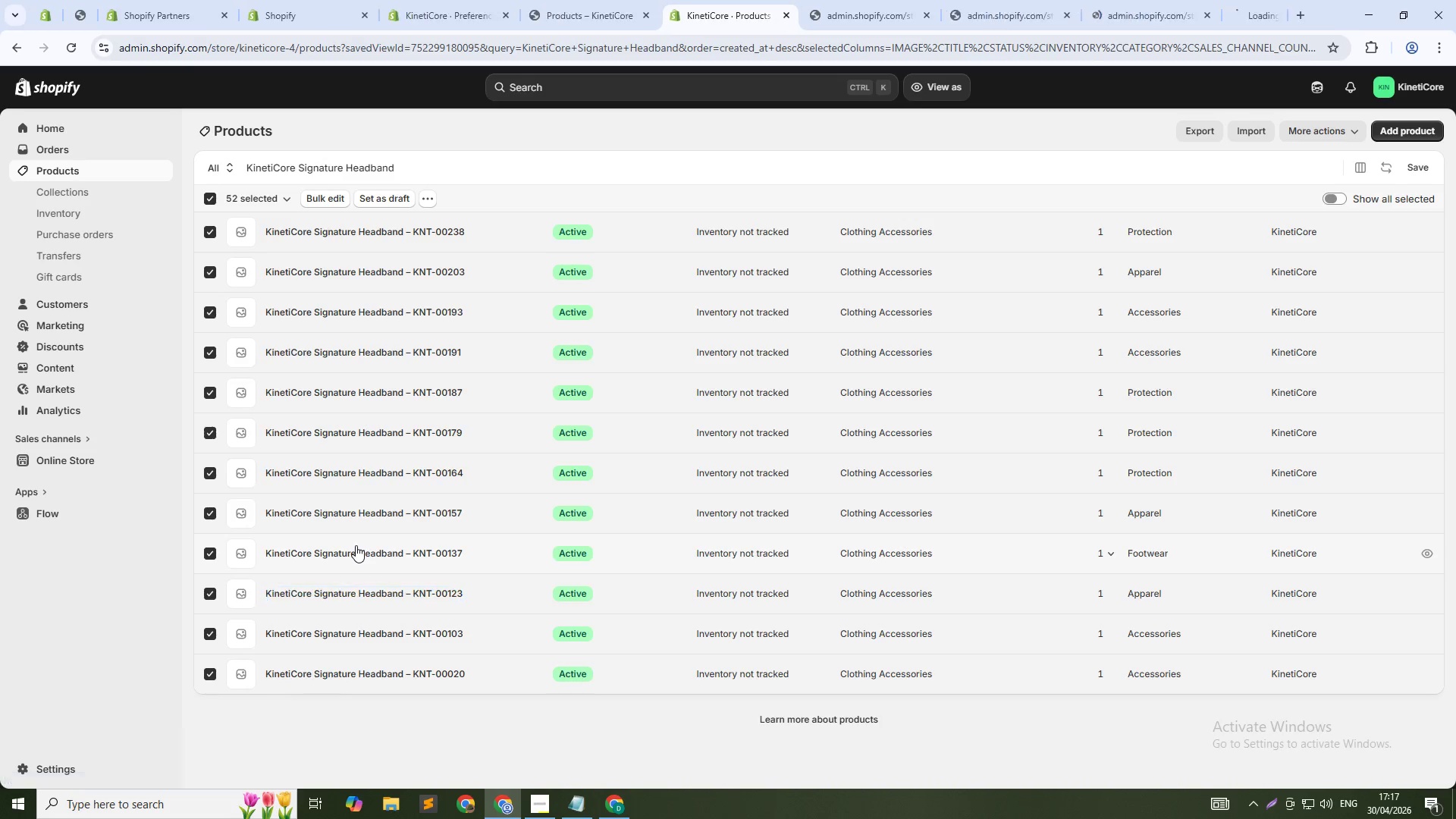 
hold_key(key=ControlLeft, duration=1.52)
left_click([362, 510])
 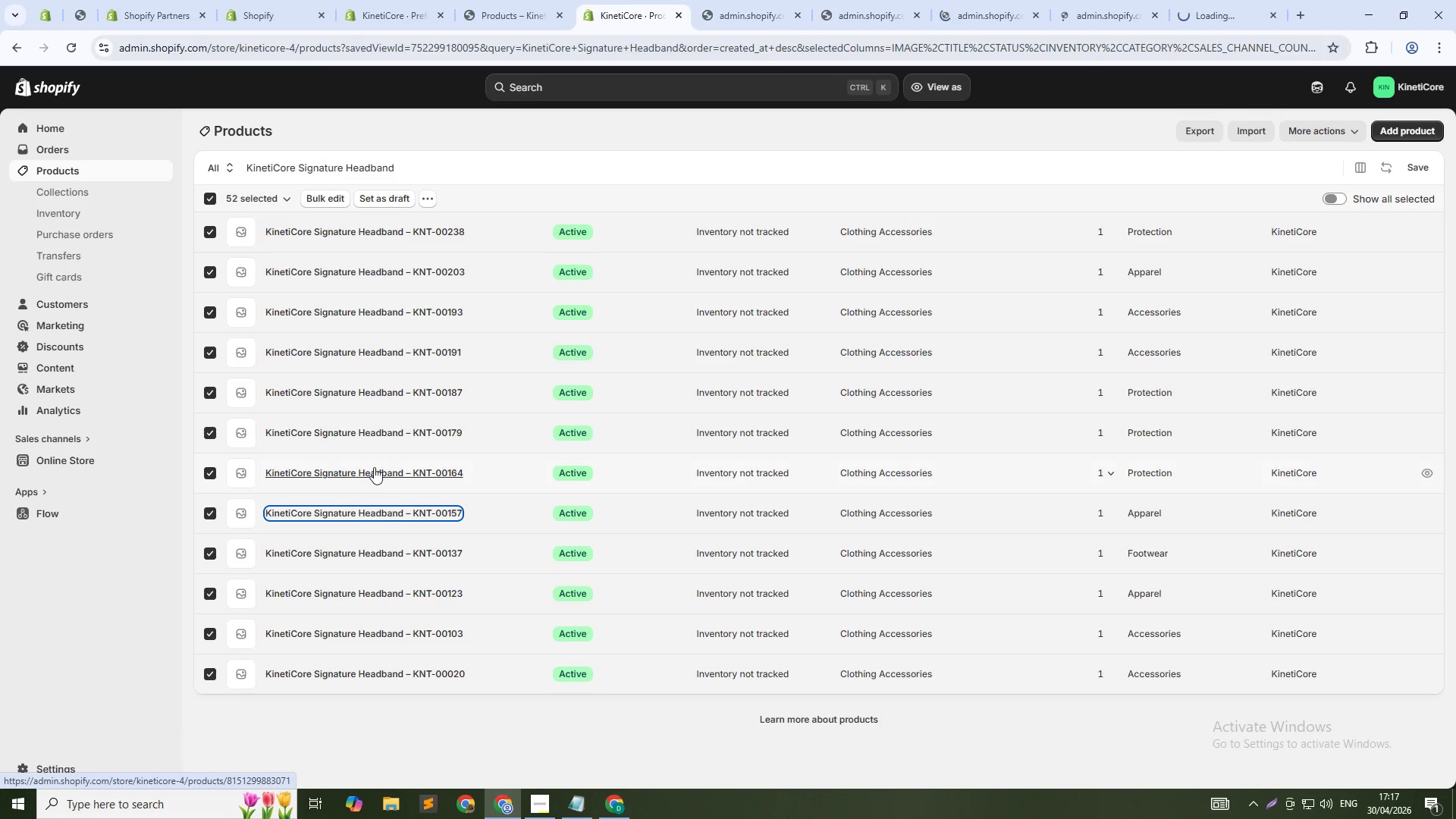 
hold_key(key=ControlLeft, duration=1.51)
left_click([374, 467])
 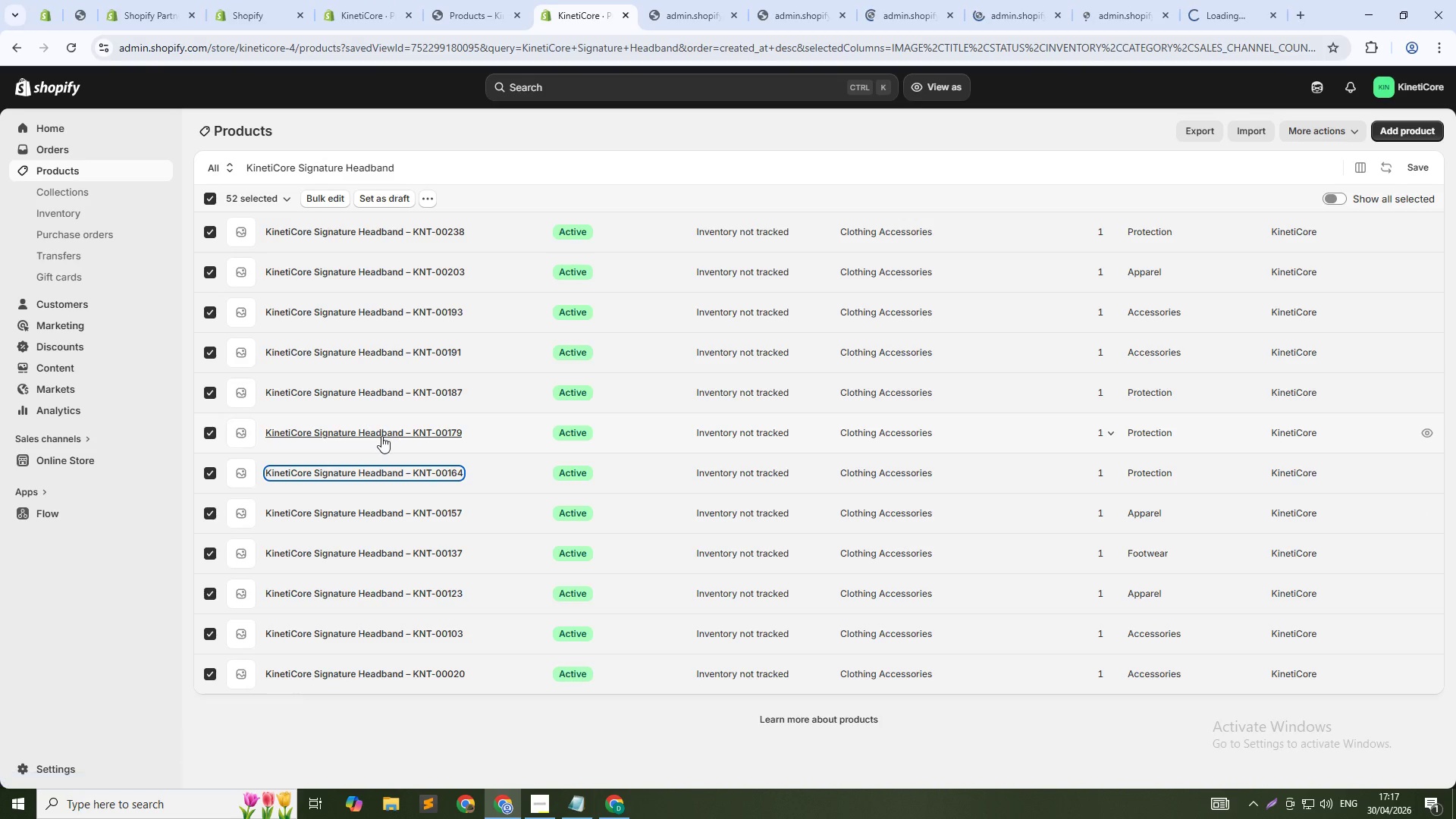 
left_click([381, 435])
 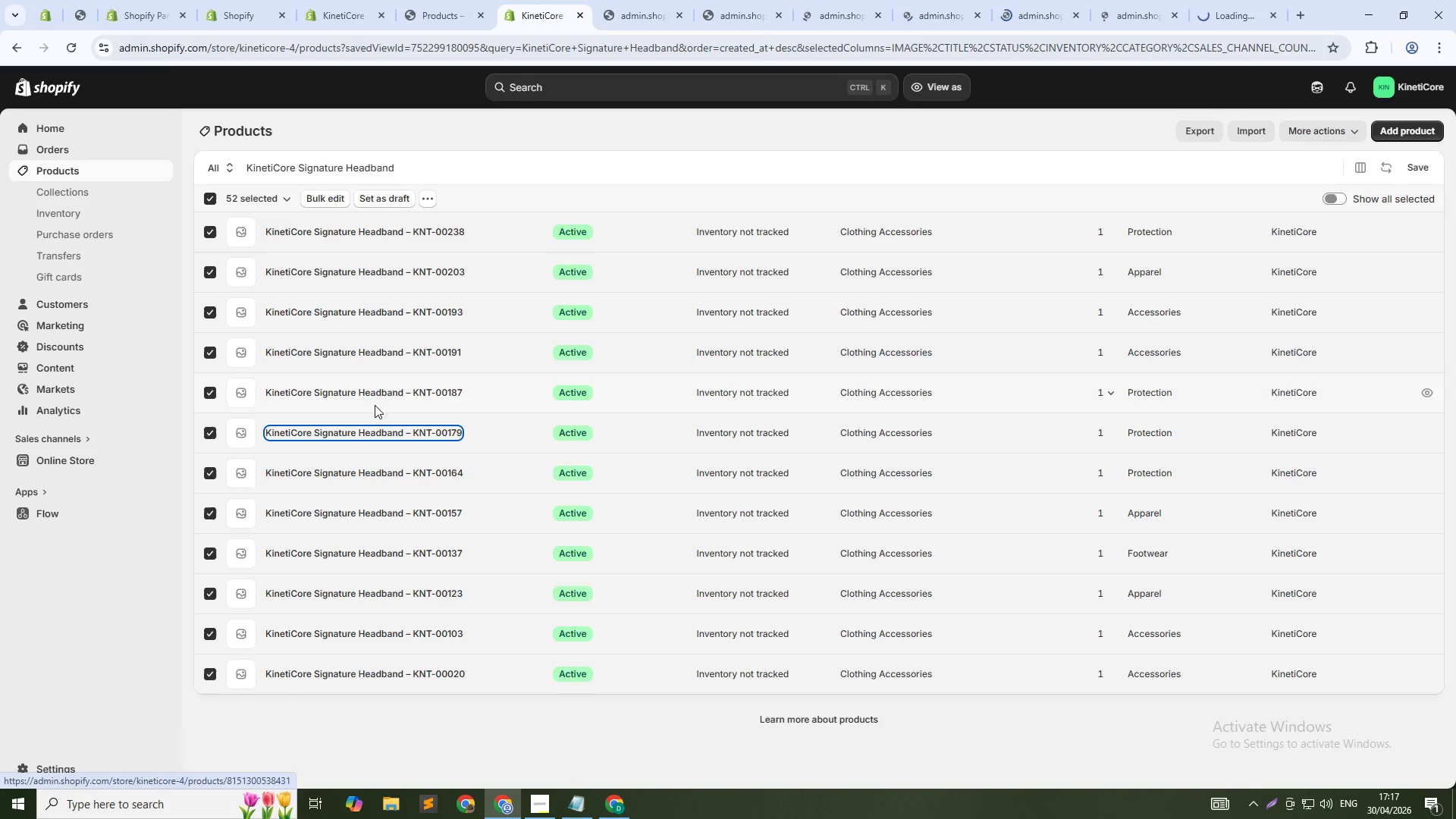 
hold_key(key=ControlLeft, duration=1.52)
left_click([376, 397])
 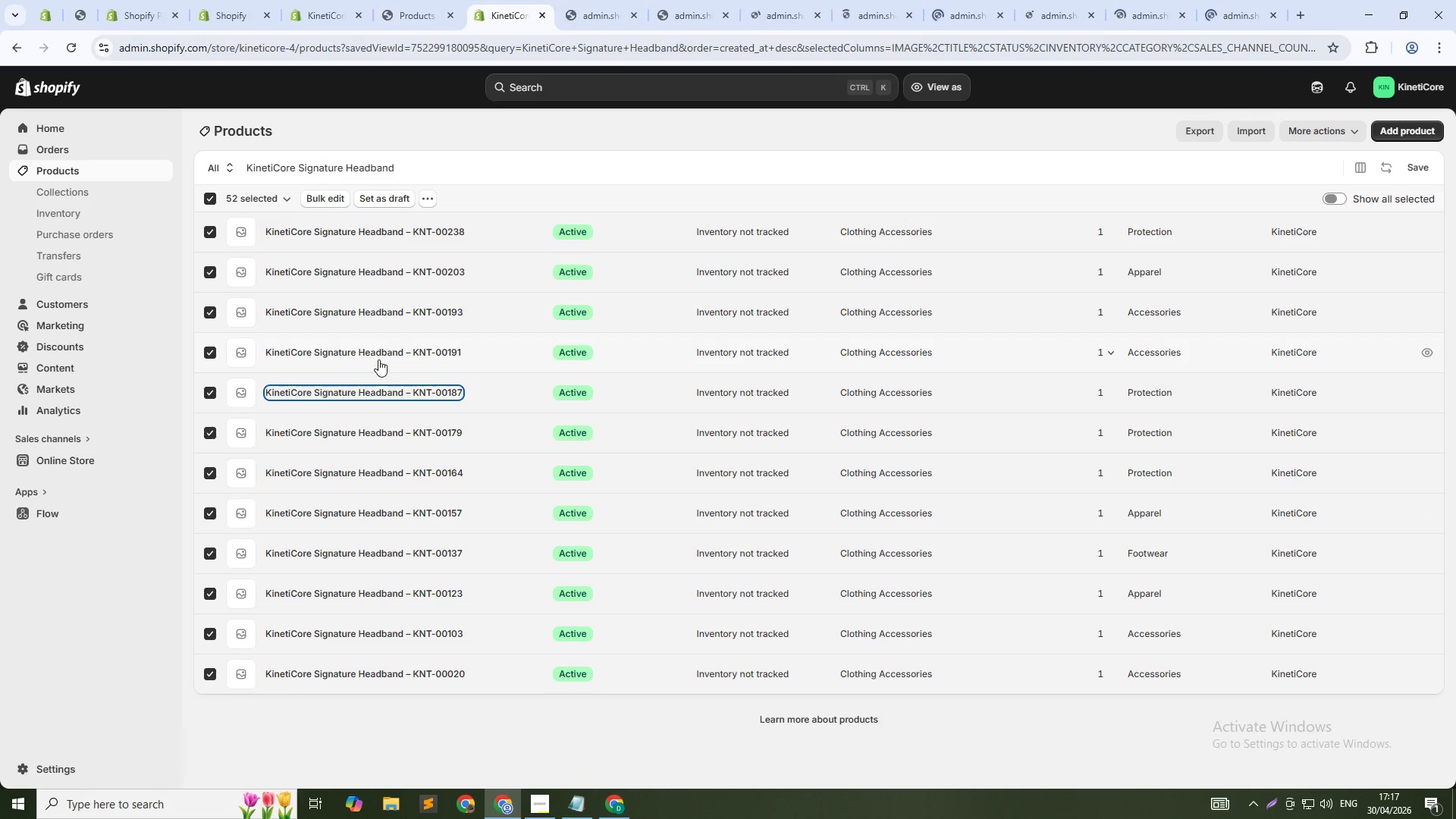 
hold_key(key=ControlLeft, duration=1.52)
left_click([381, 353])
 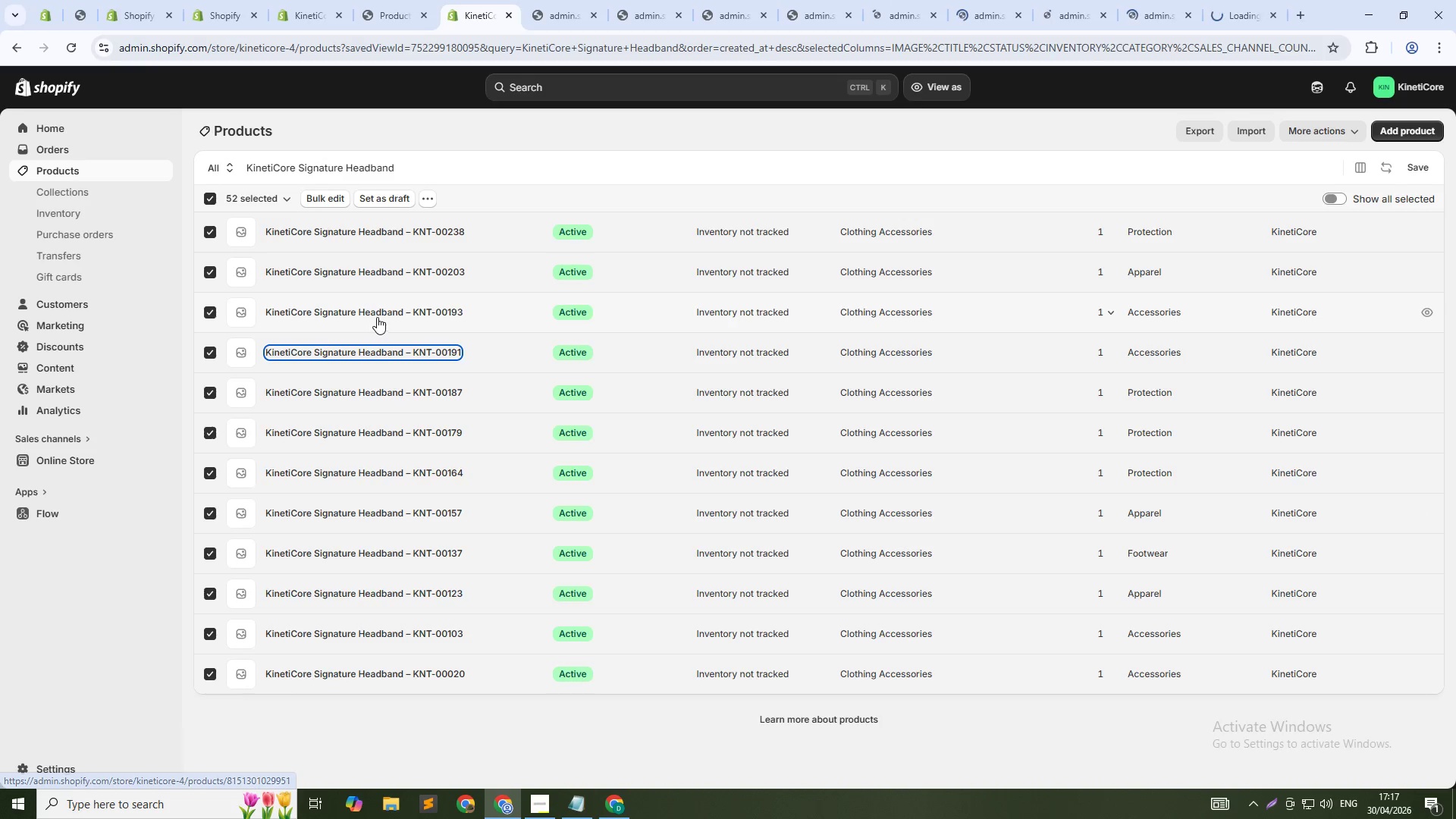 
left_click([377, 314])
 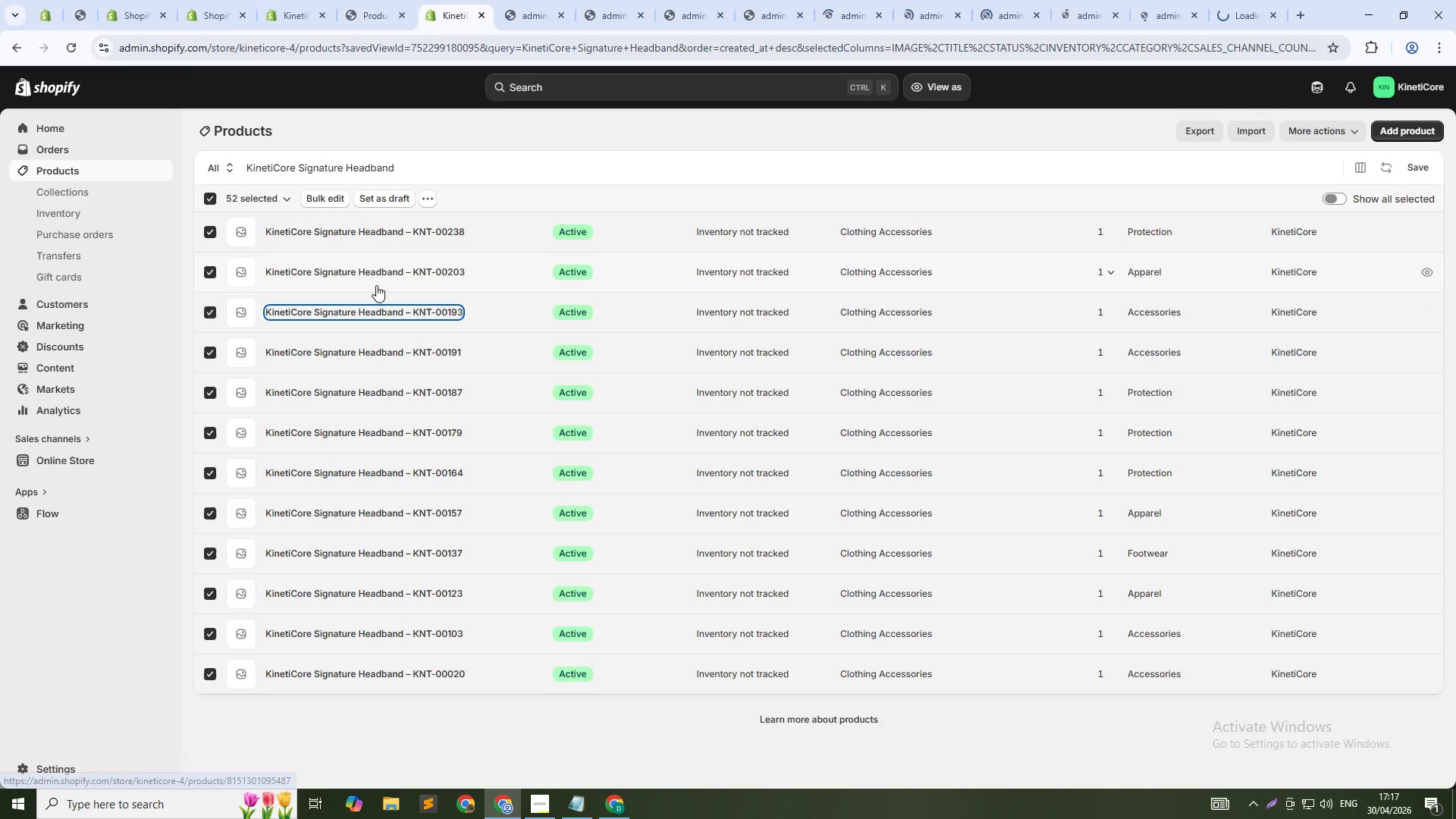 
hold_key(key=ControlLeft, duration=1.51)
left_click([376, 272])
 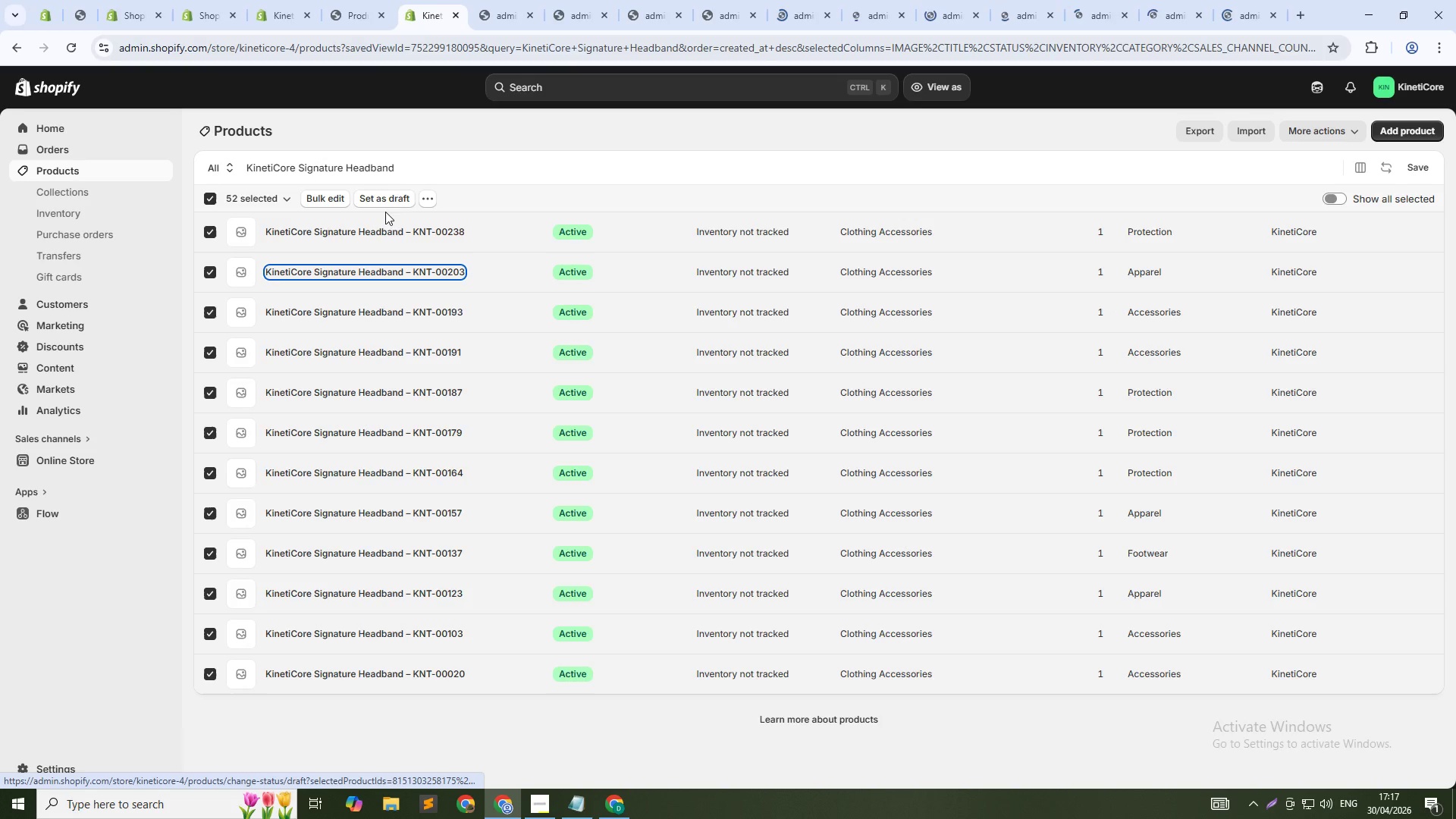 
hold_key(key=ControlLeft, duration=0.91)
left_click([389, 228])
 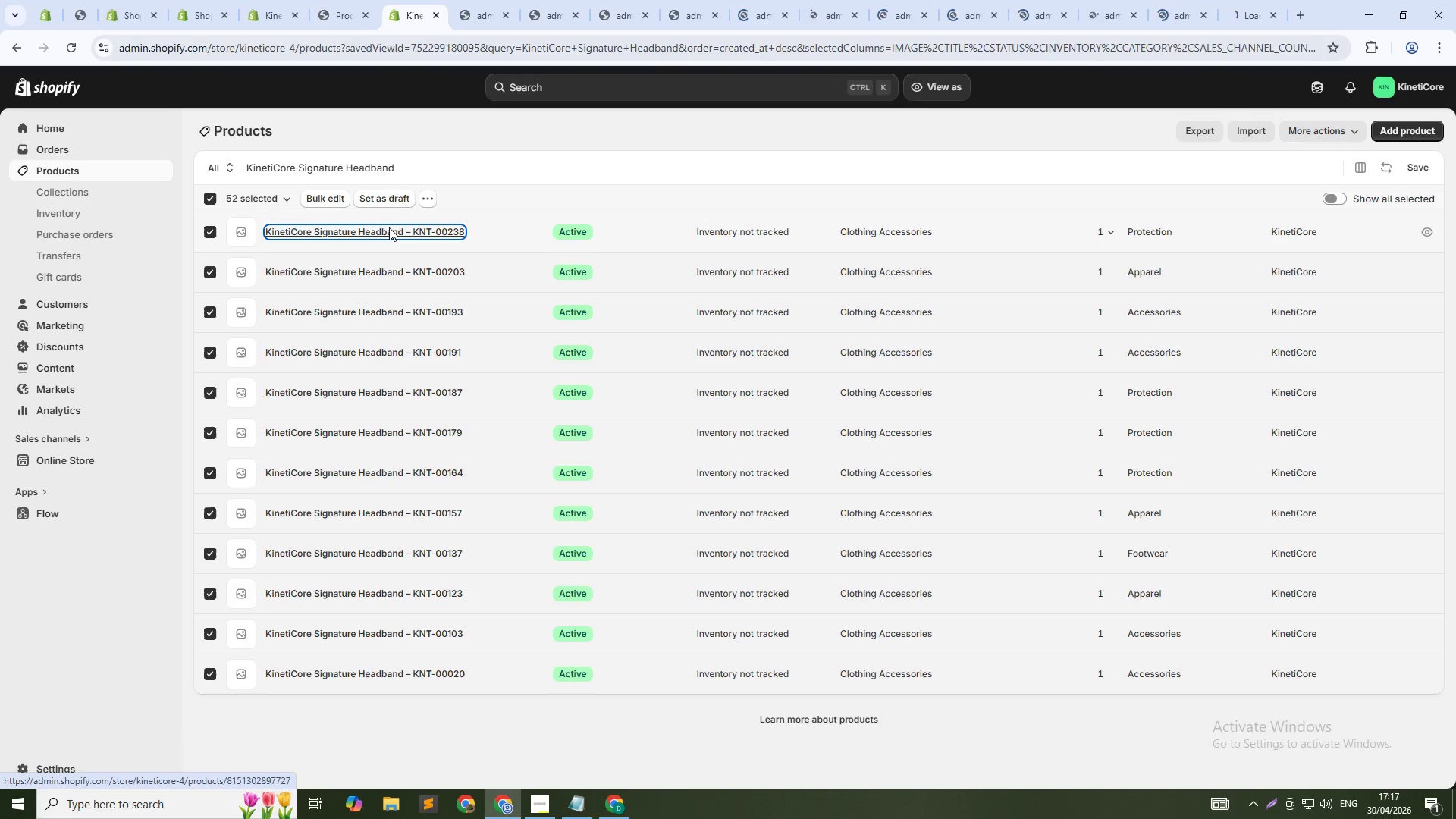 
hold_key(key=ControlLeft, duration=24.03)
left_click([474, 4])
 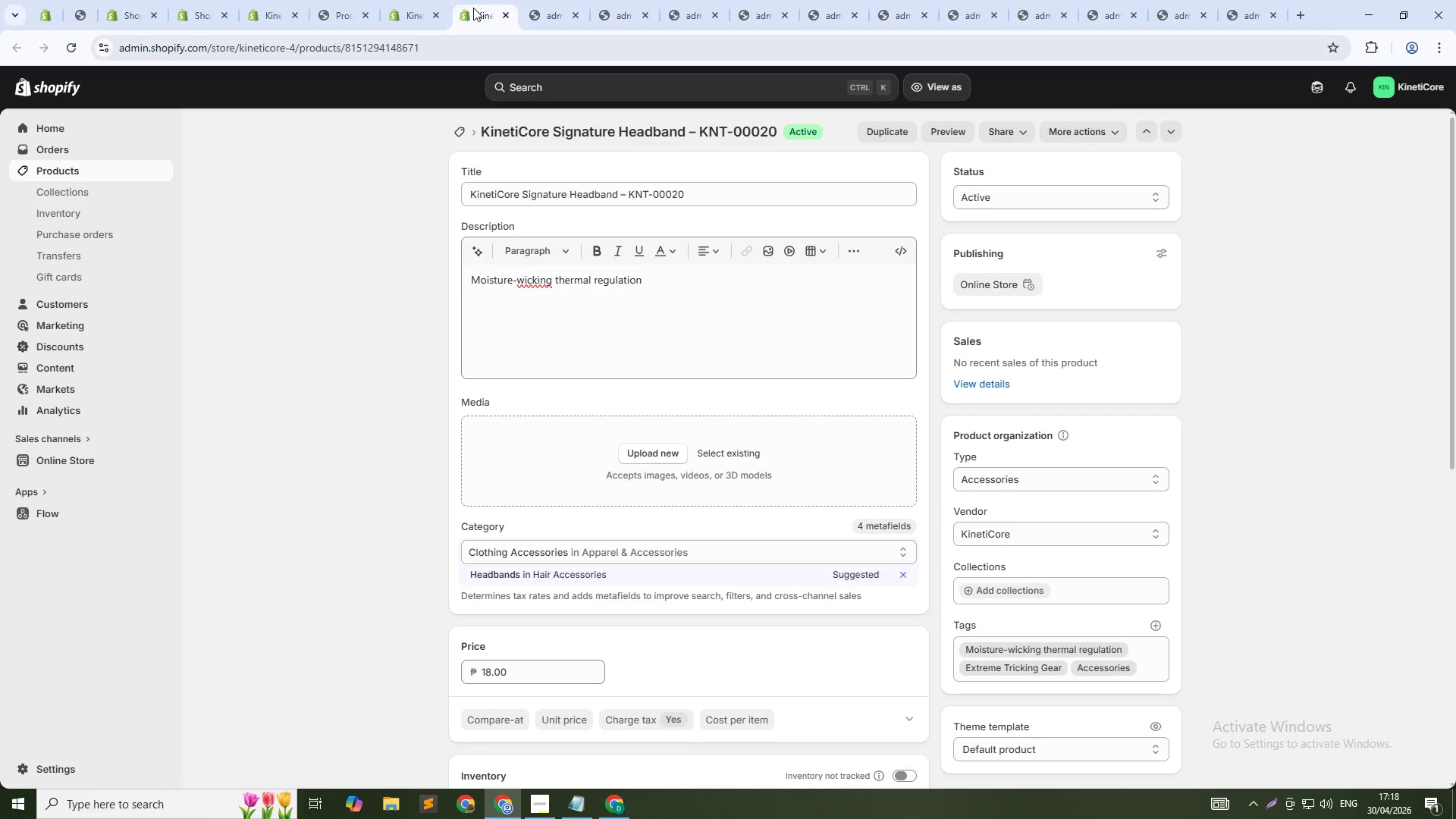 
left_click([604, 331])
 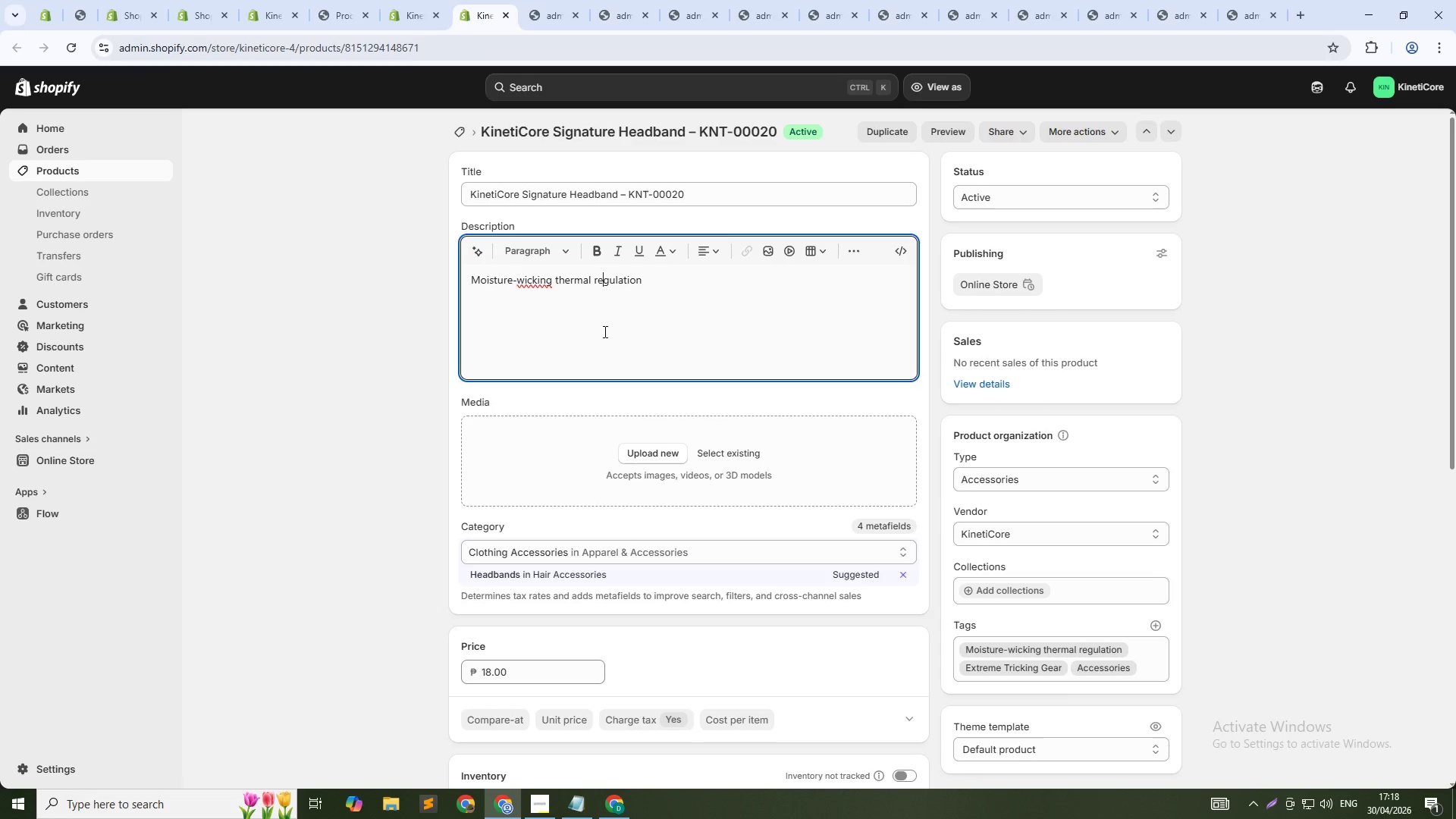 
key(Control+A)
 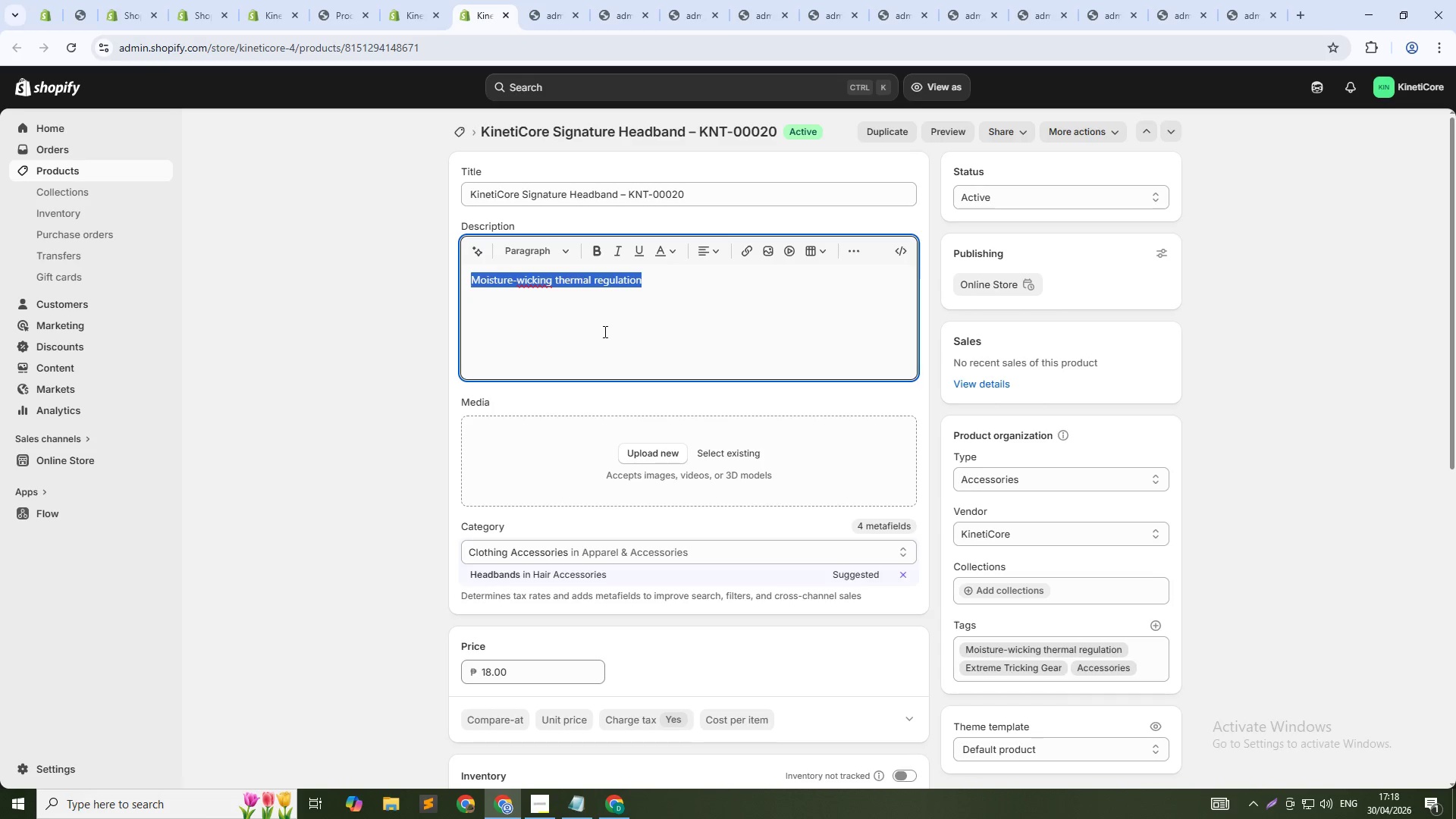 
type(KinetiCore Signature Headband)
 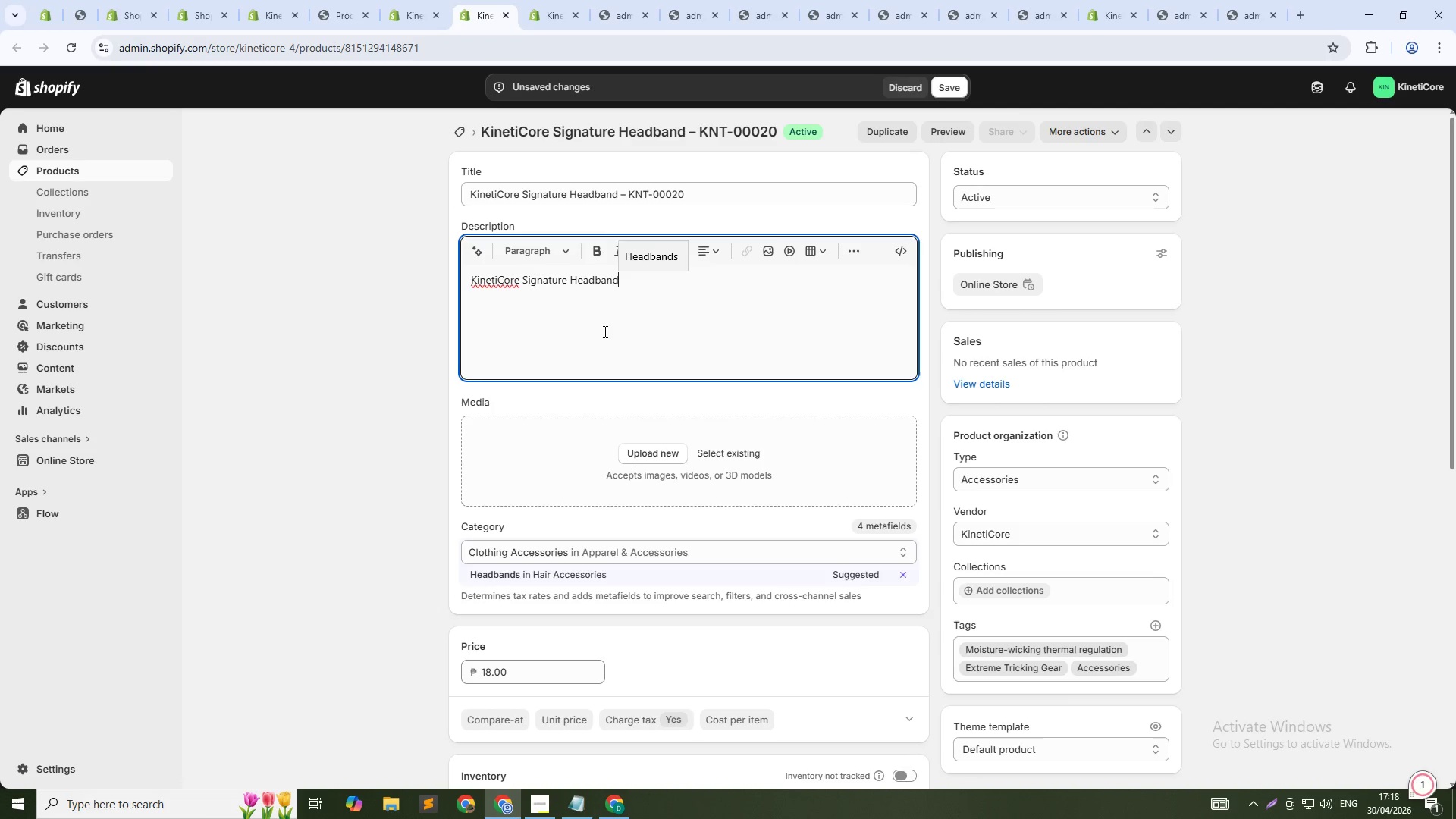 
type( keeps sweat ot)
key(Backspace)
type(ut of your eyes during inte)
 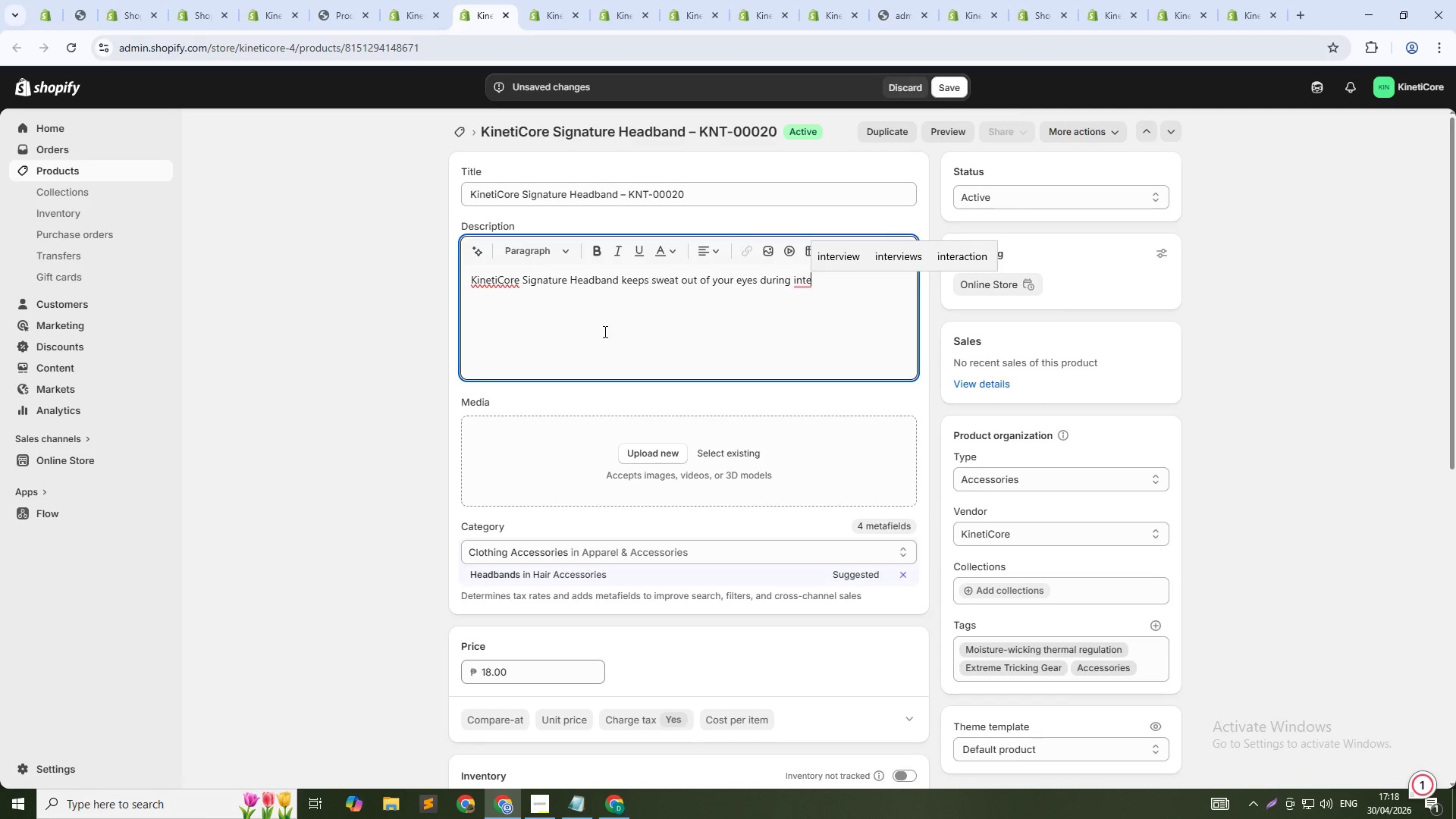 
wait(8.61)
 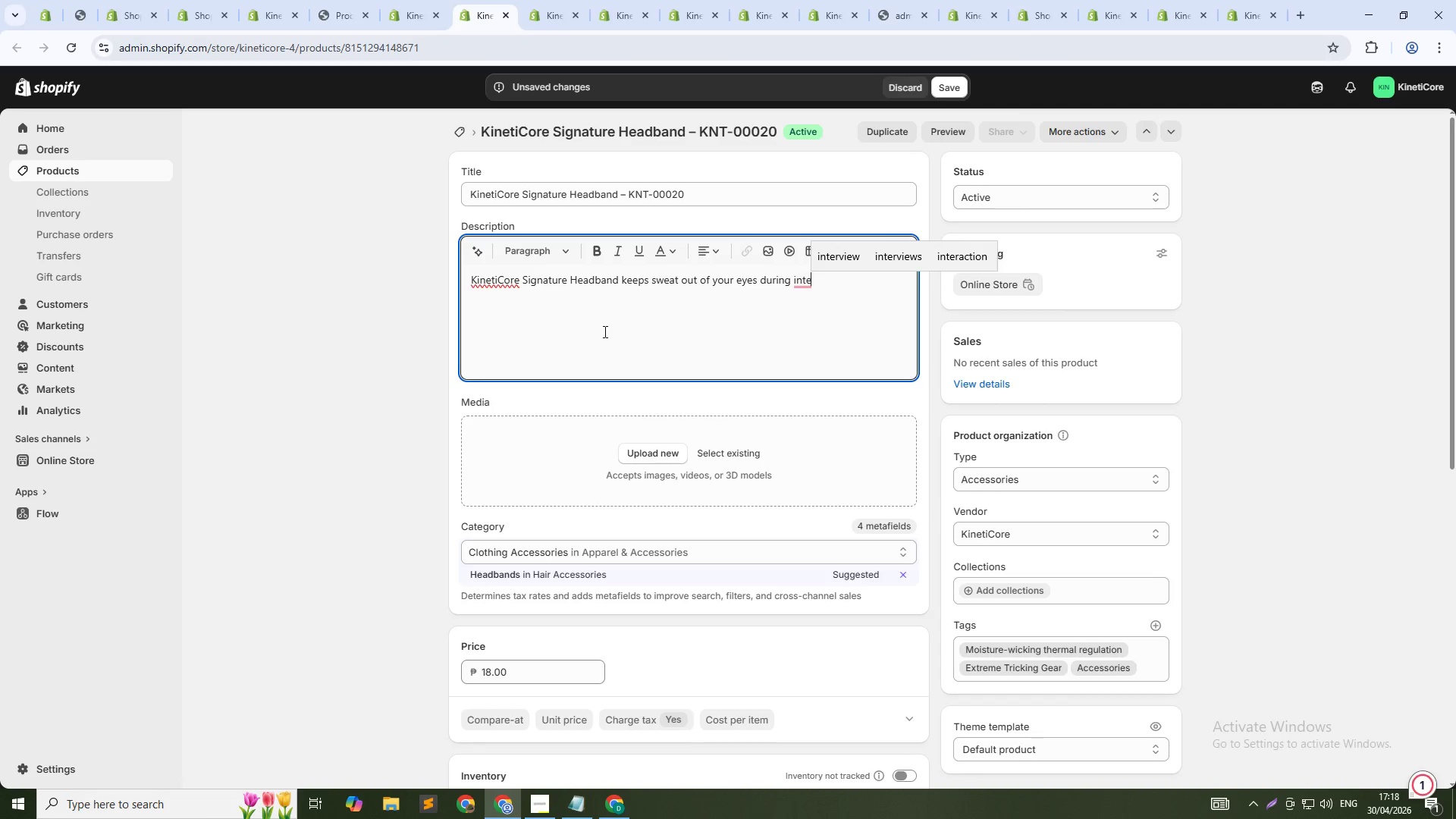 
key(Backspace)
type(ense training sessions. The moisture-wicking fabric pulls sweat away from your forehead. Non-slip silicone lining keeps the headband in place through flips, twists, and inversions. FLat construction fits comfortably under any hairsy)
key(Backspace)
type(tyle)
 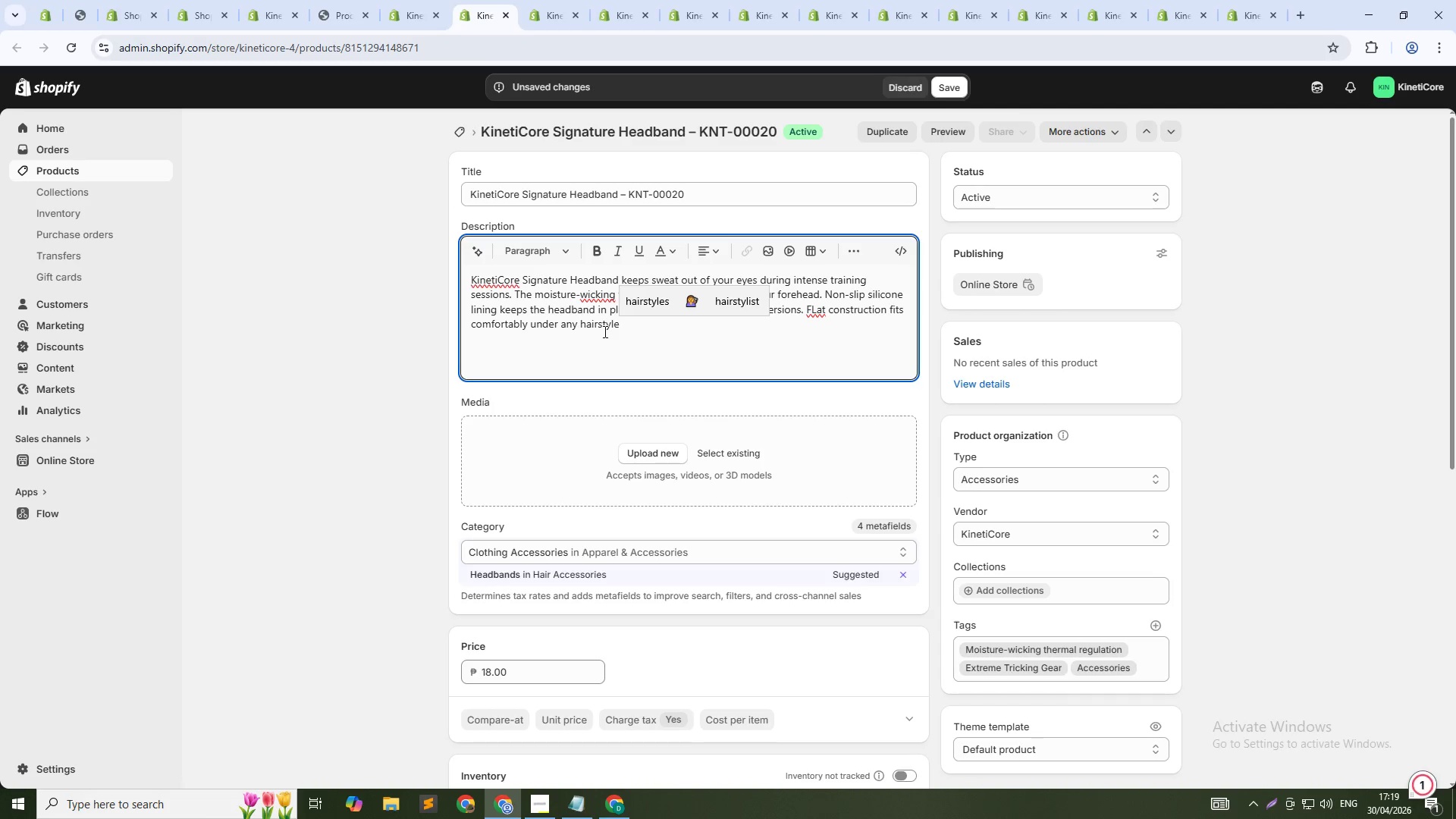 
left_click([817, 312])
 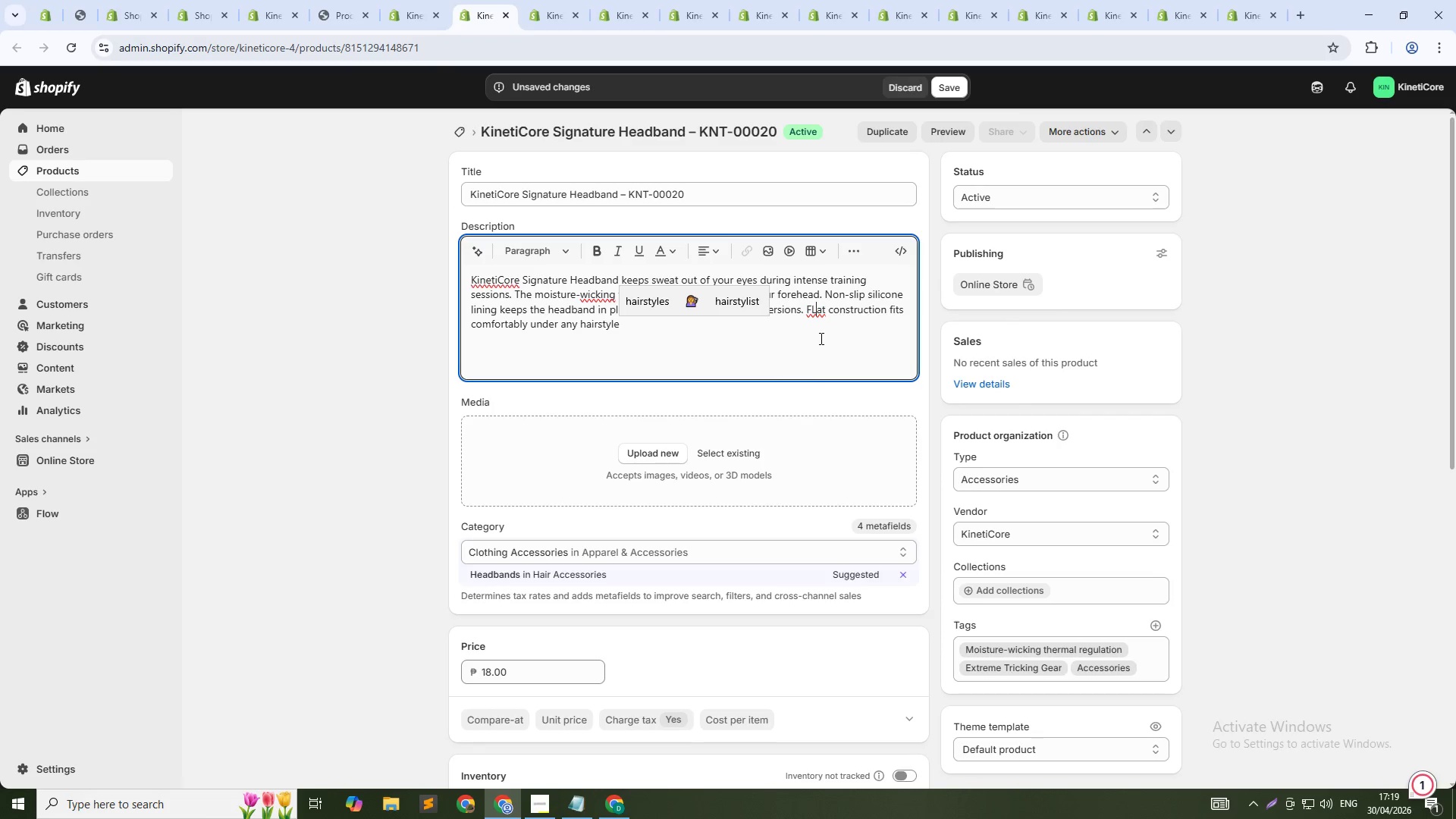 
key(Backspace)
 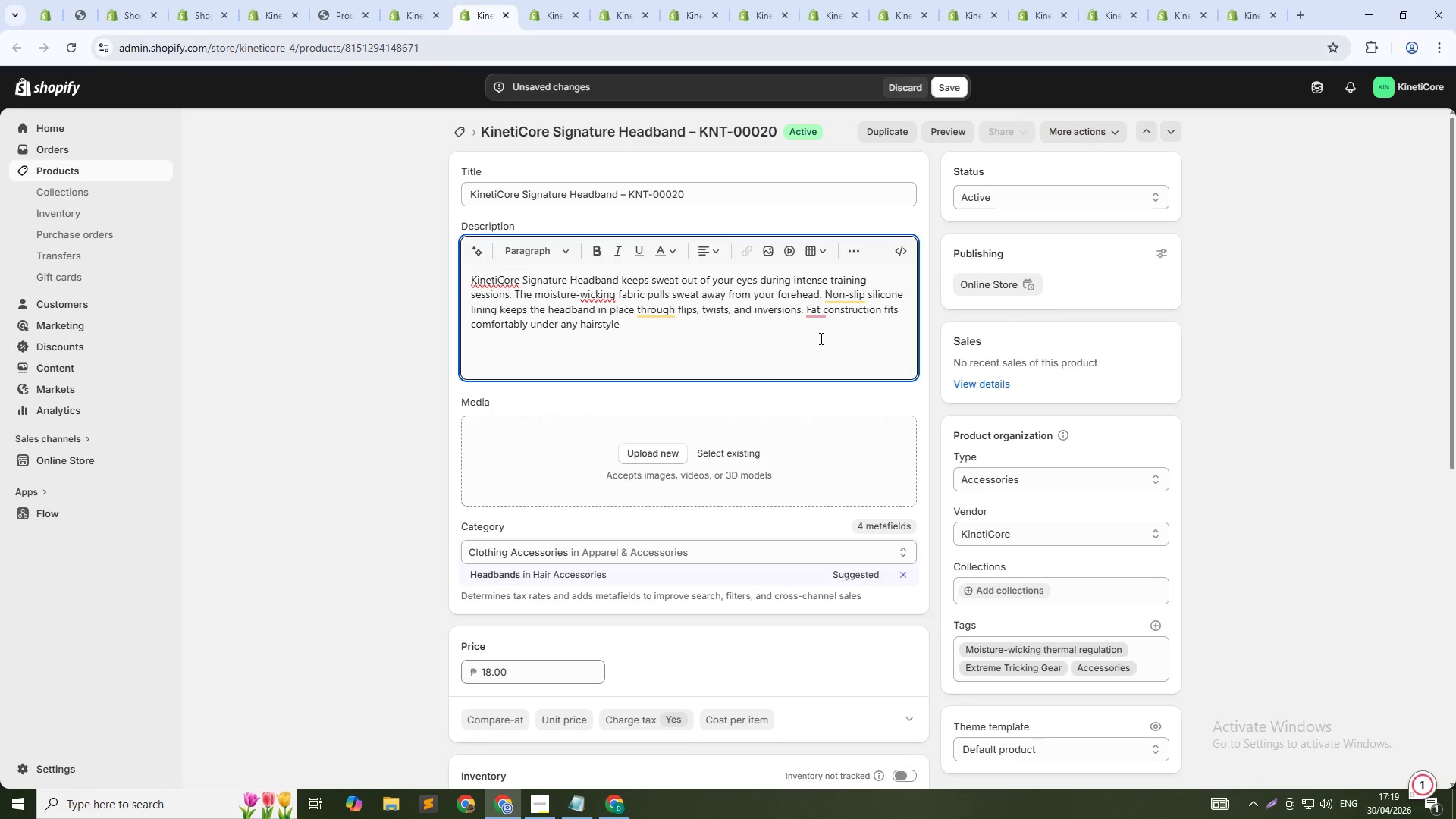 
key(L)
 